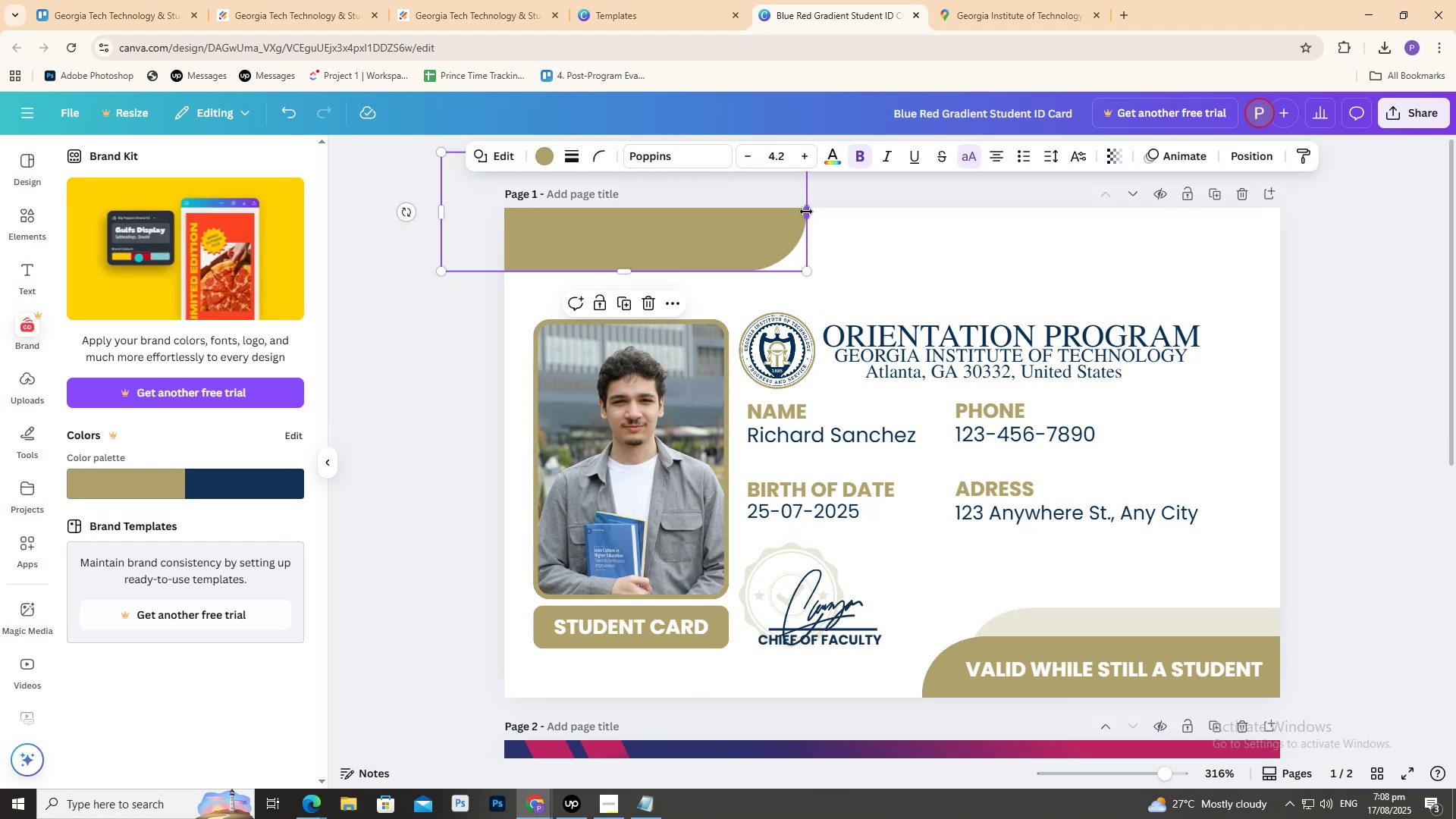 
hold_key(key=ShiftLeft, duration=1.5)
left_click_drag(start_coordinate=[808, 213], to_coordinate=[1233, 244])
 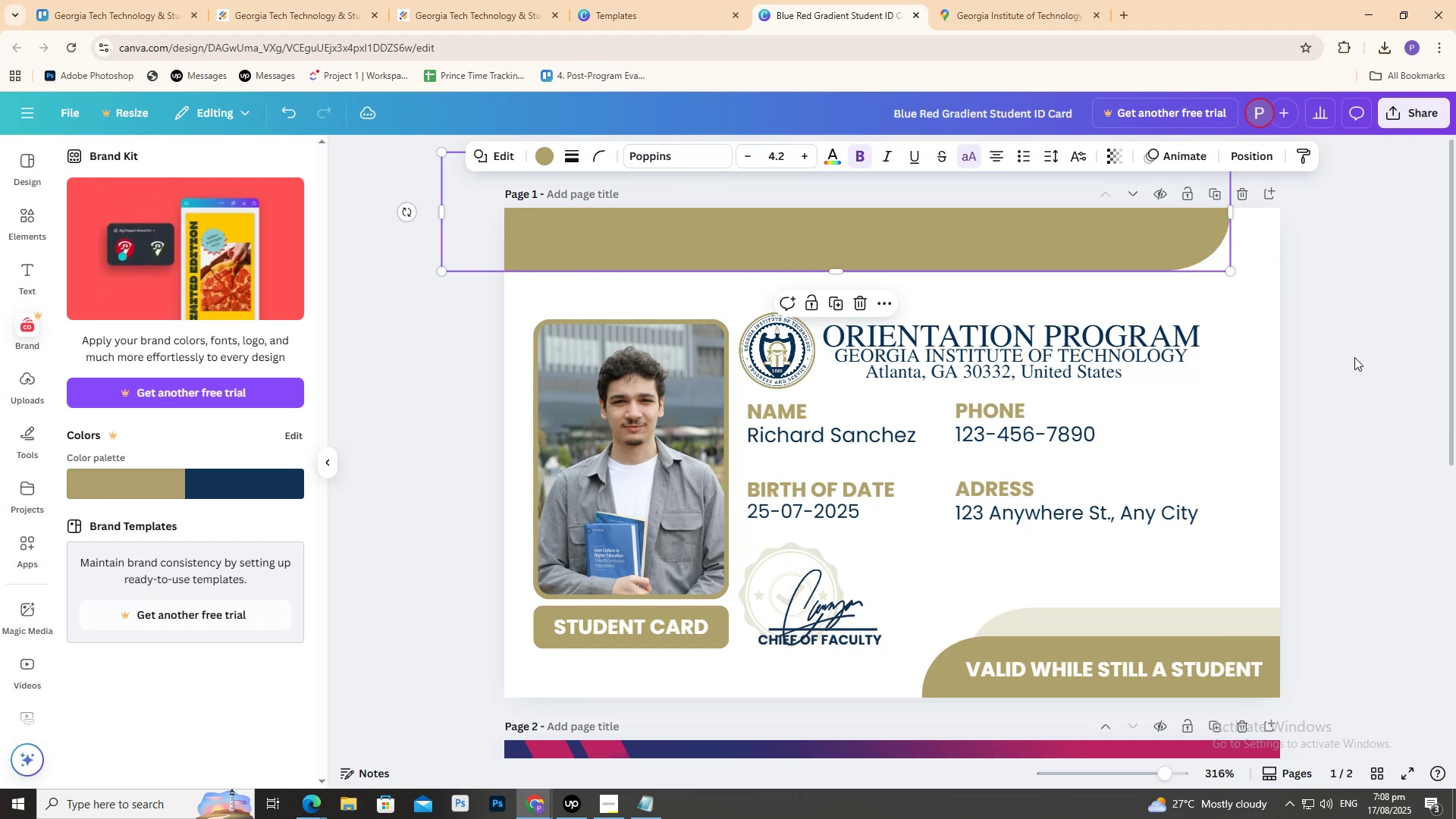 
hold_key(key=ShiftLeft, duration=0.78)
 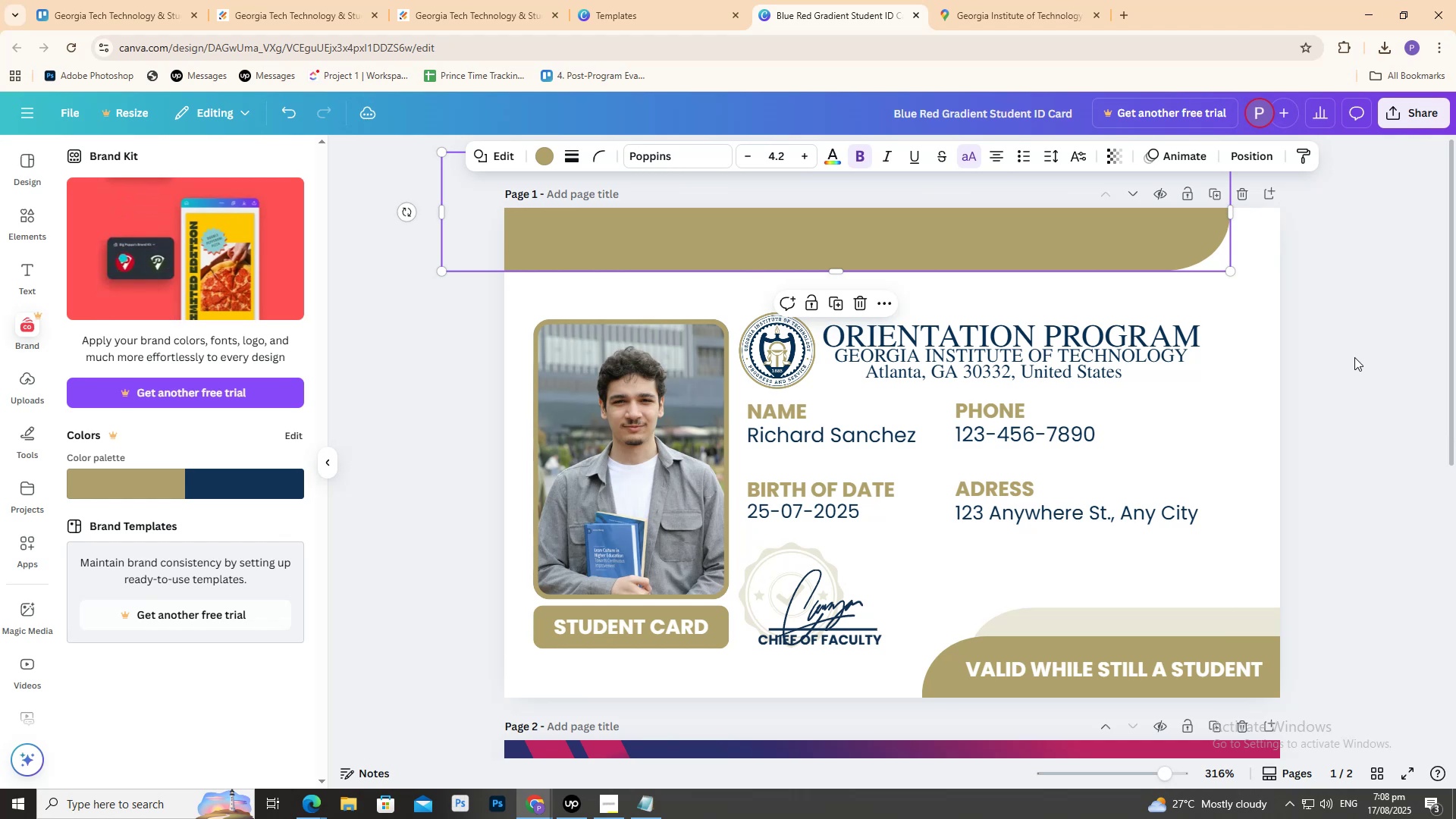 
left_click([1354, 357])
 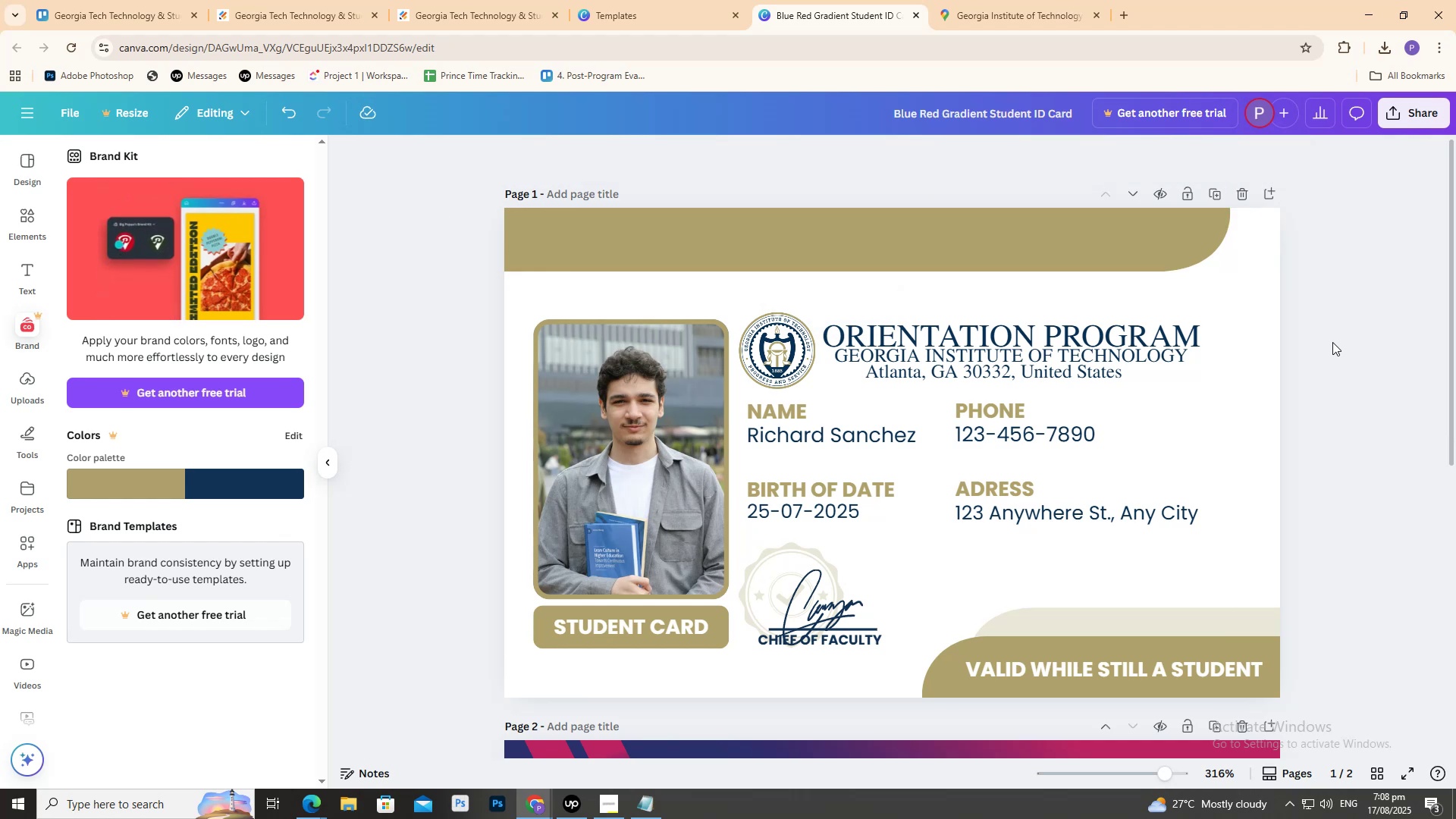 
key(Control+Equal)
 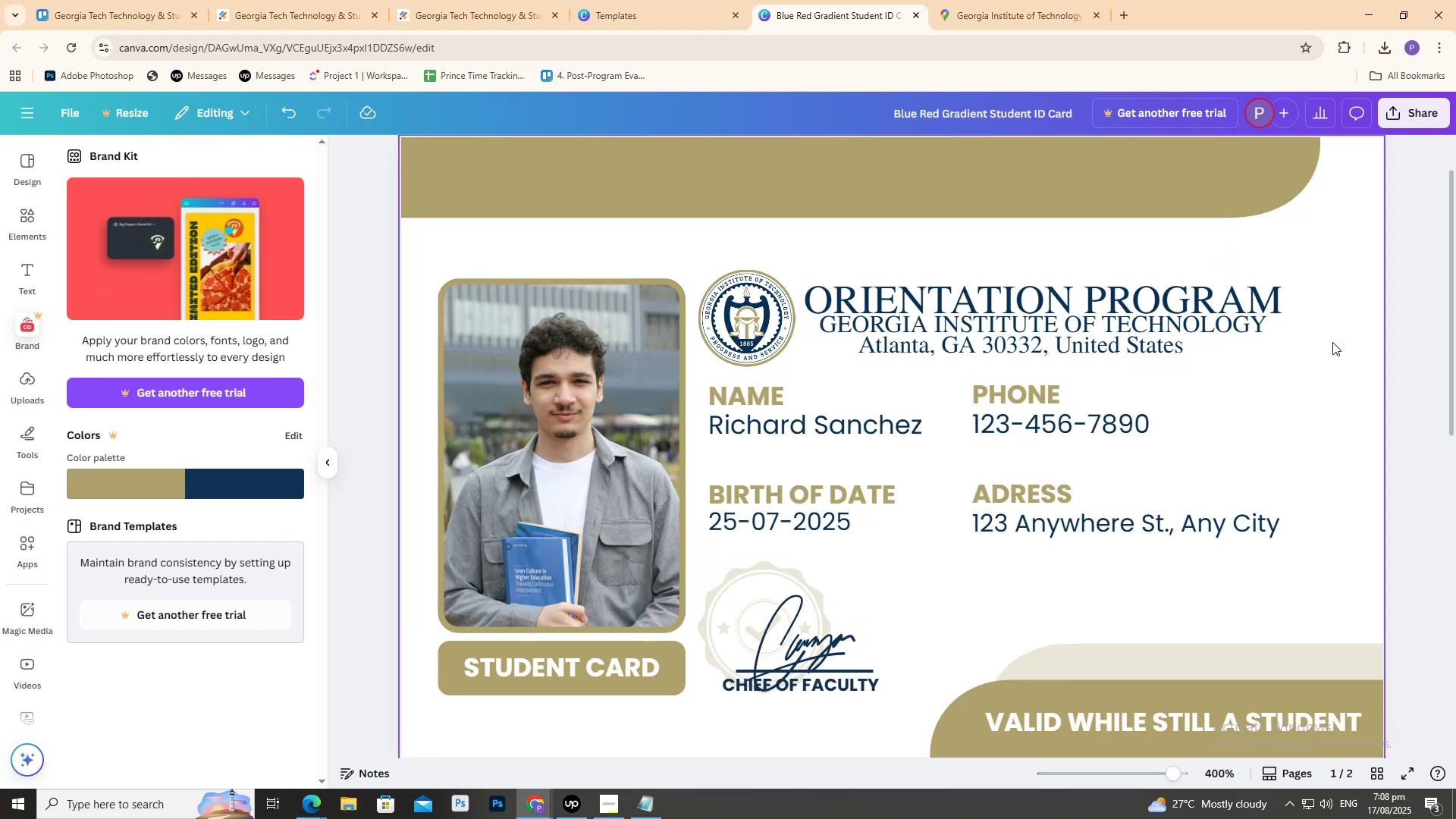 
key(Control+Minus)
 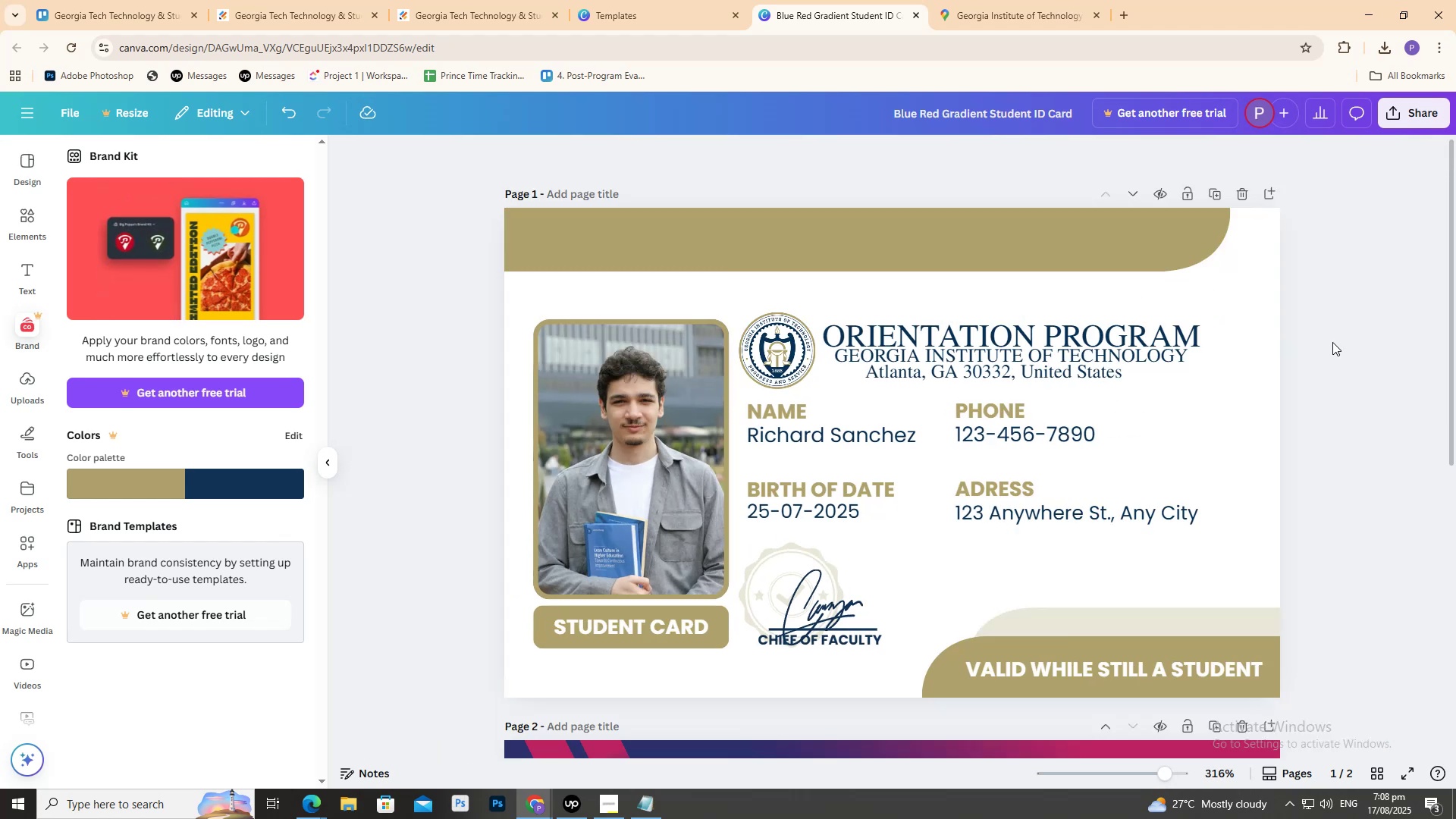 
key(Control+Minus)
 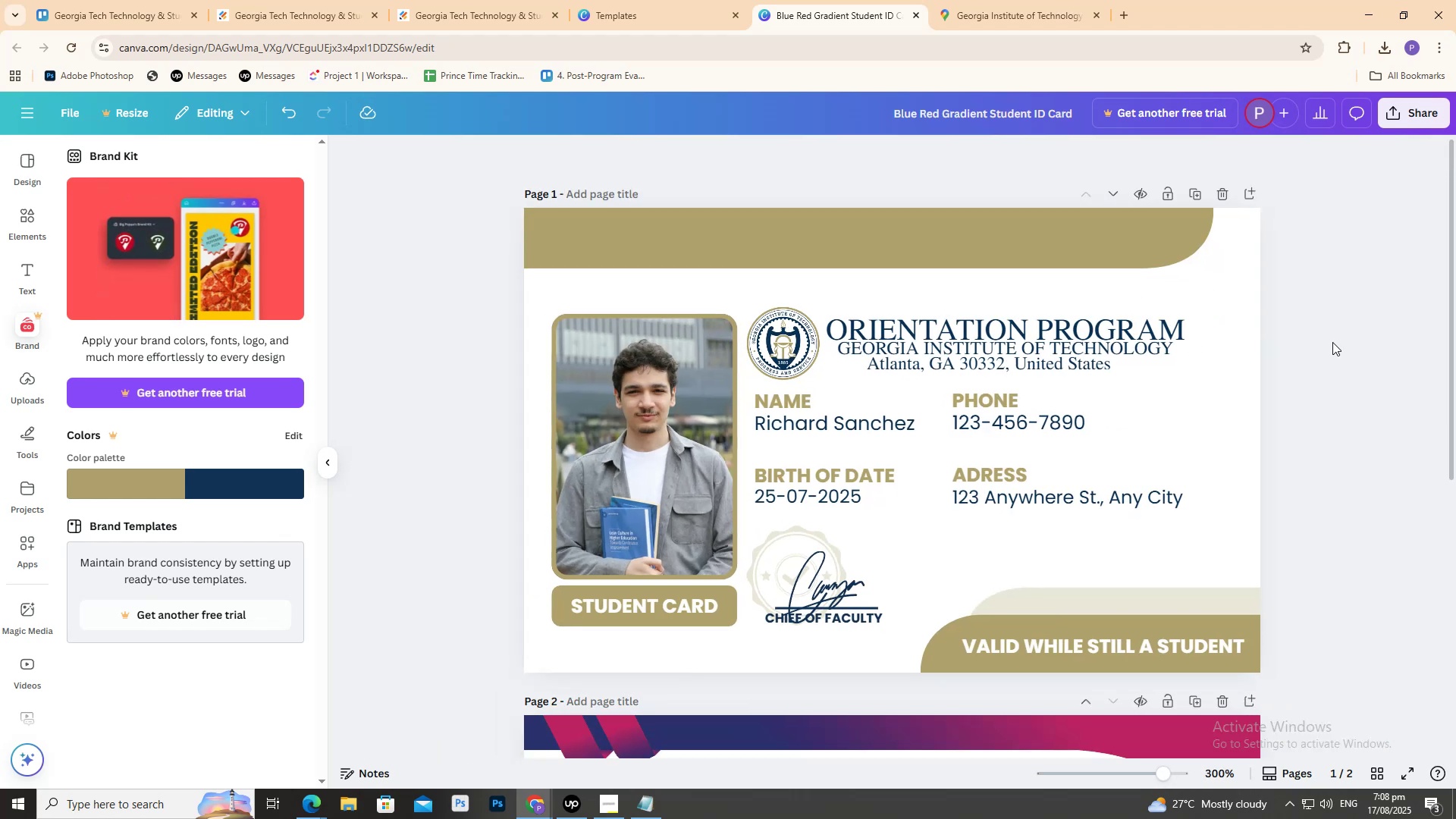 
key(Control+Equal)
 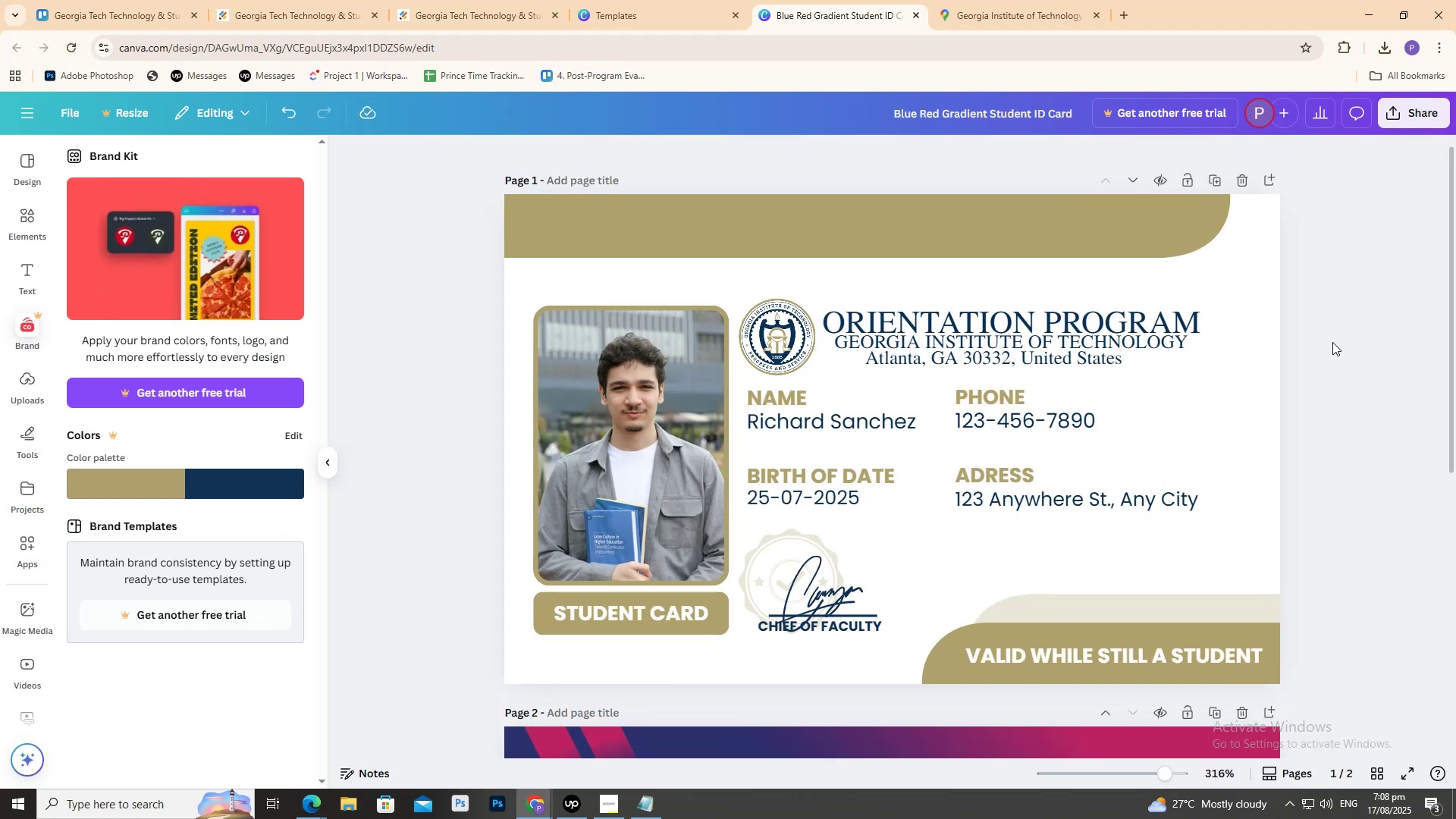 
key(Control+Minus)
 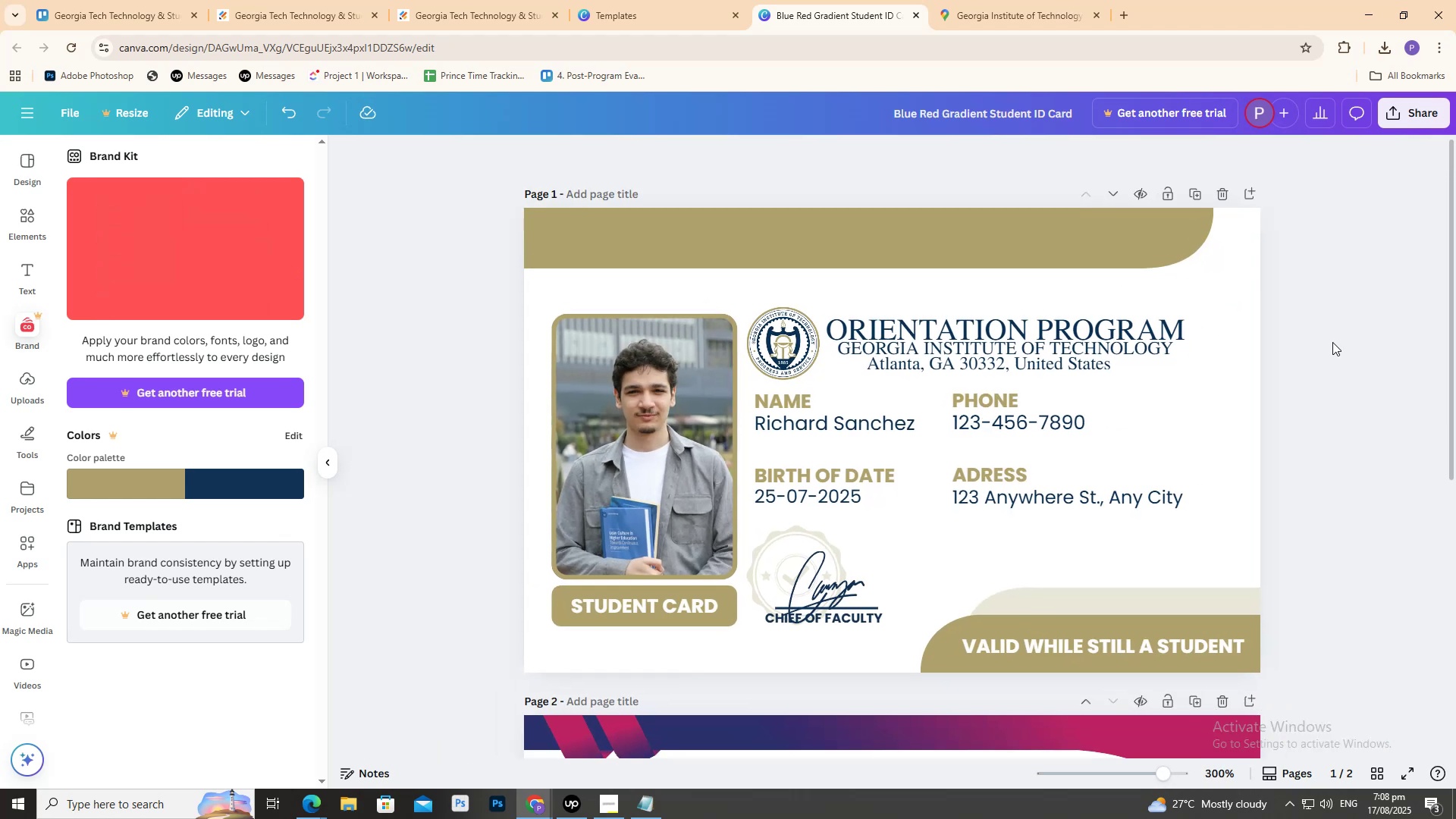 
key(Control+Minus)
 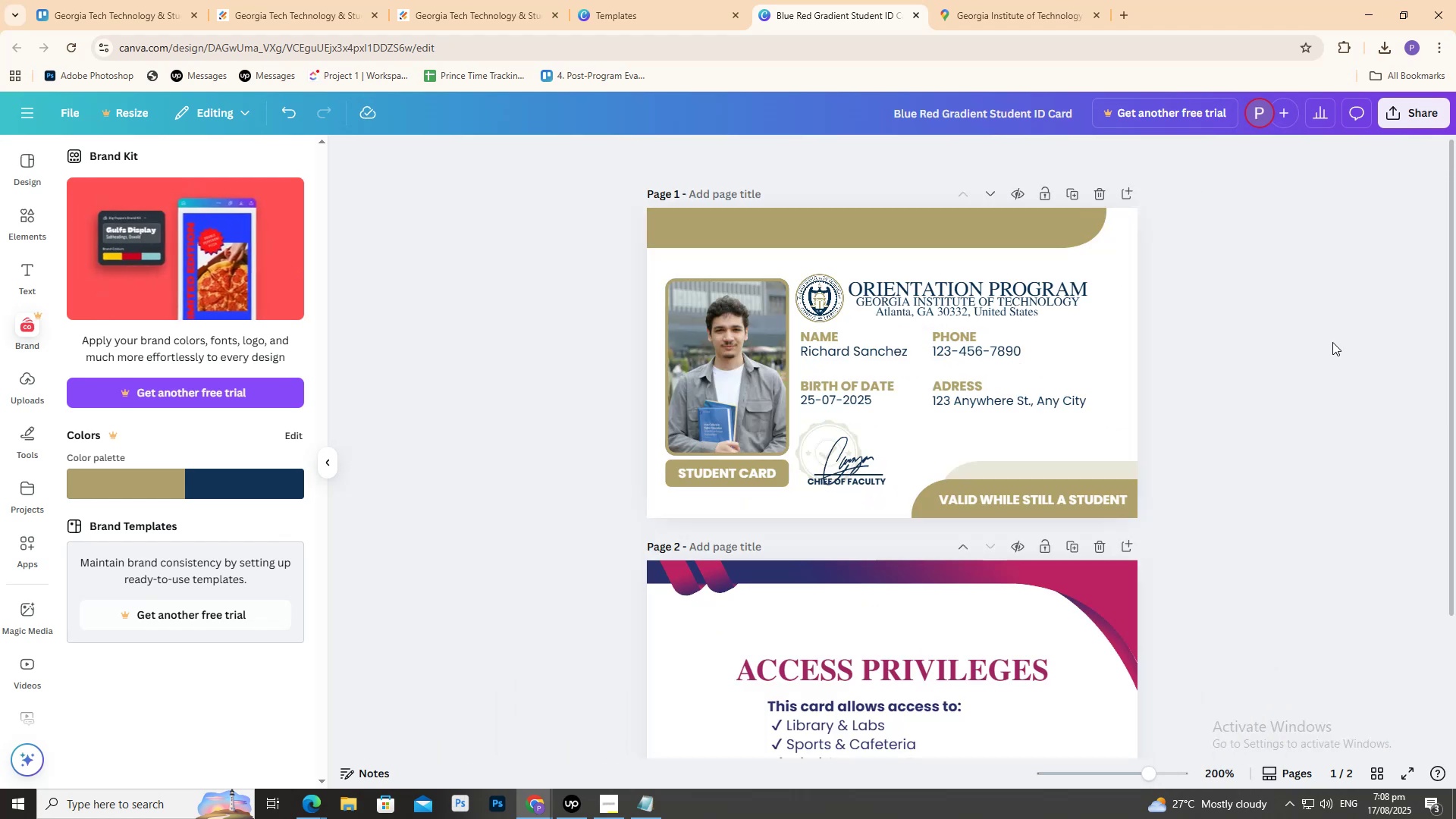 
key(Control+Equal)
 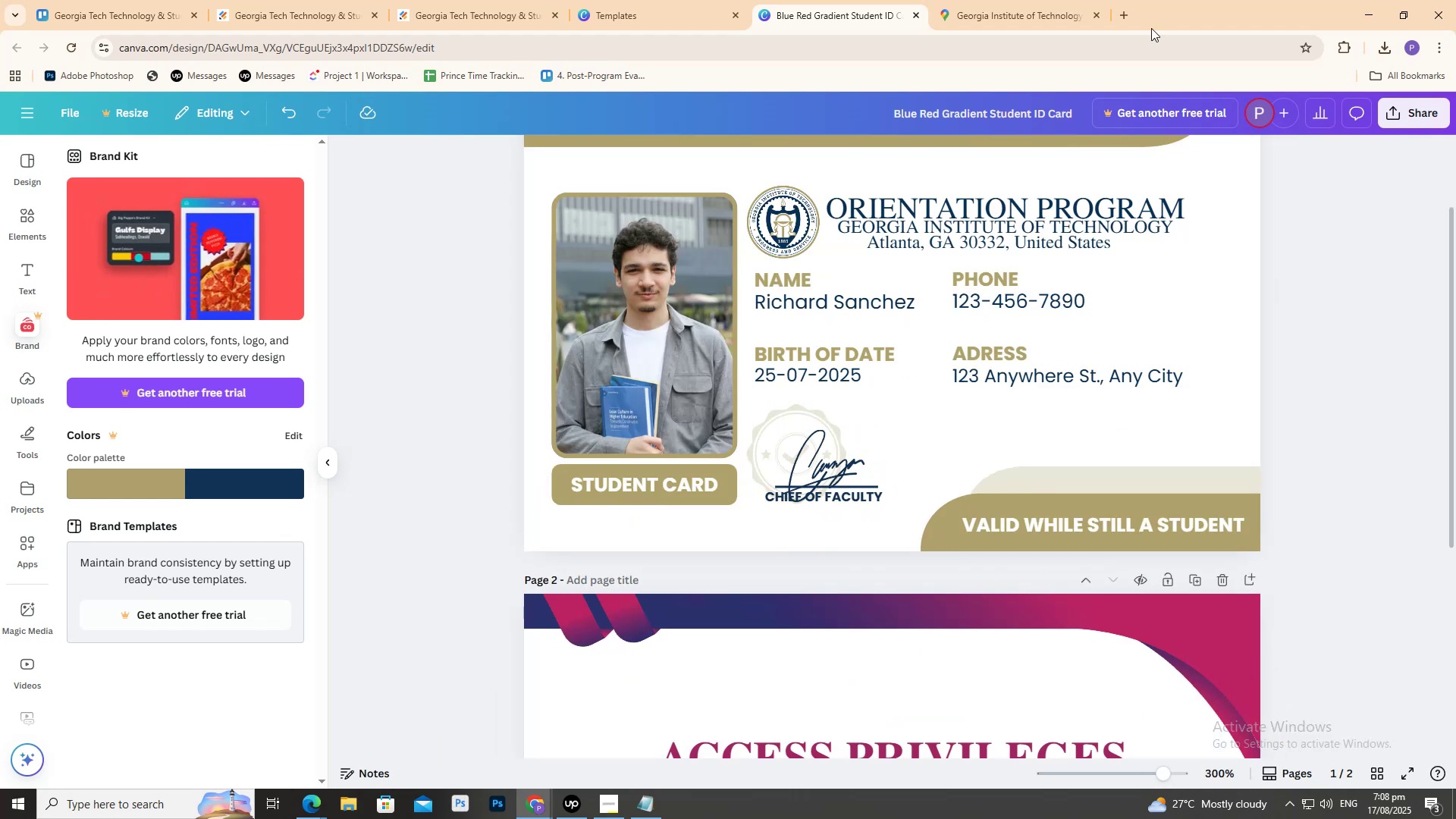 
left_click_drag(start_coordinate=[1076, 0], to_coordinate=[1072, 0])
 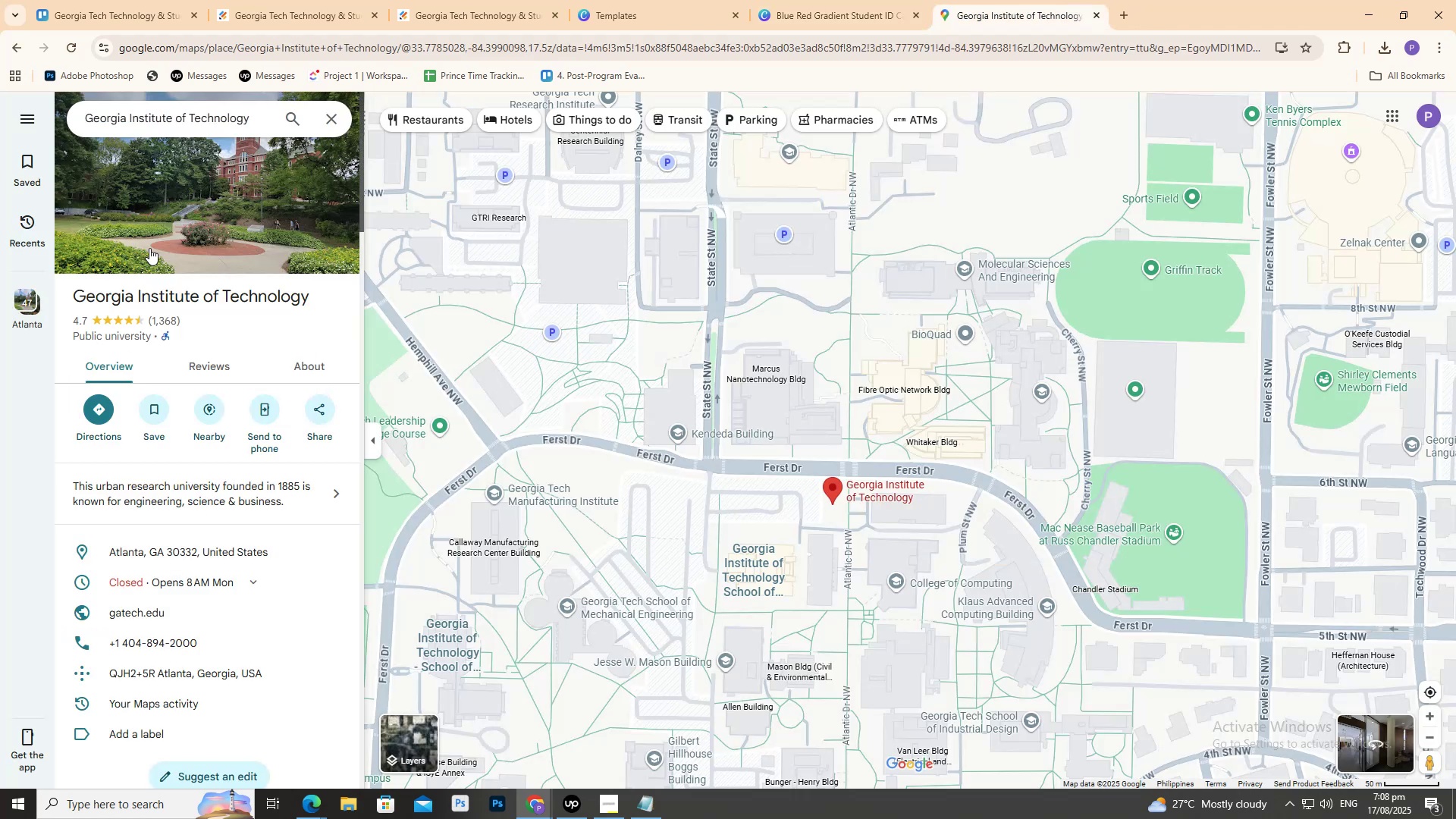 
left_click([196, 186])
 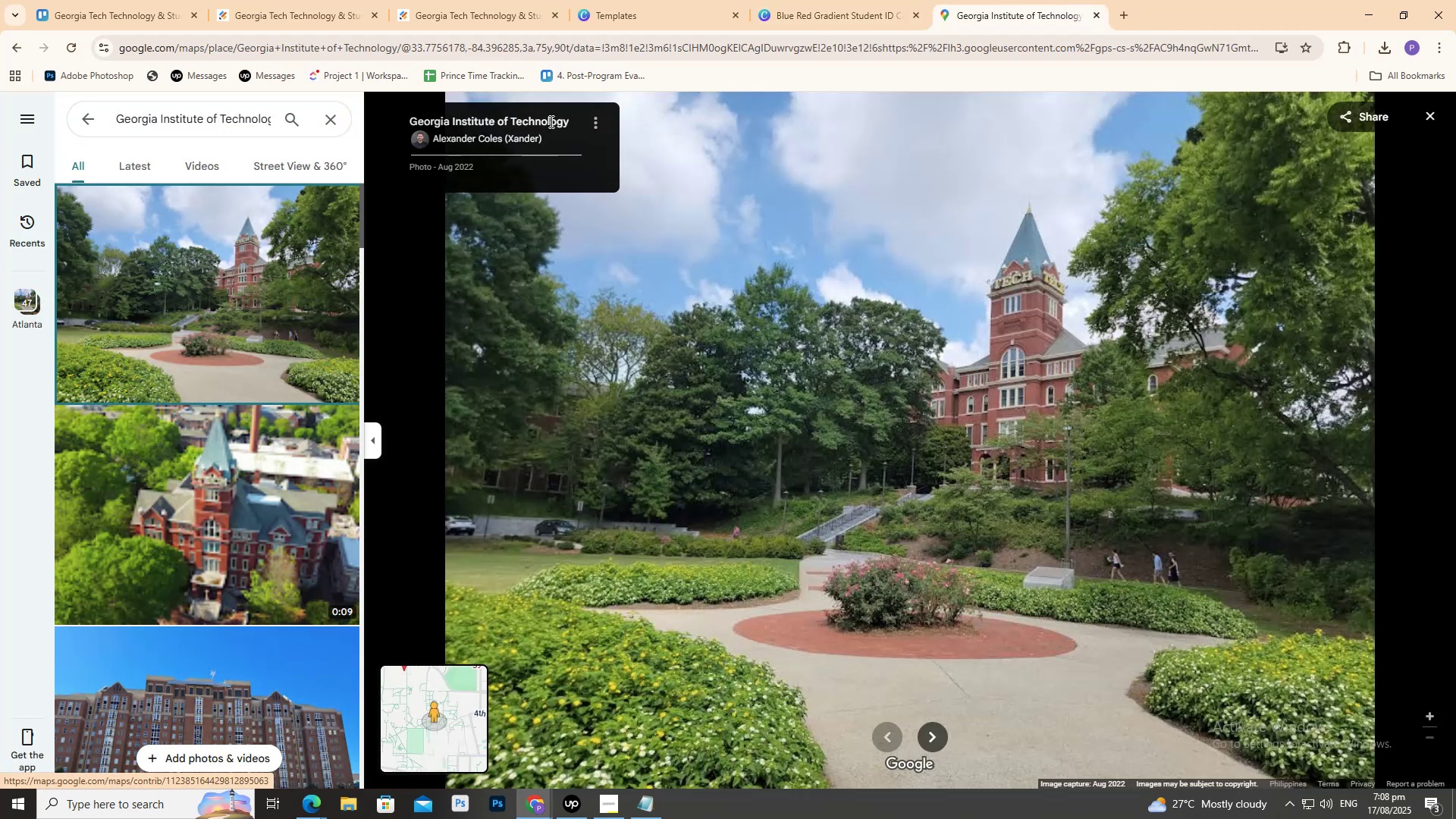 
double_click([566, 123])
 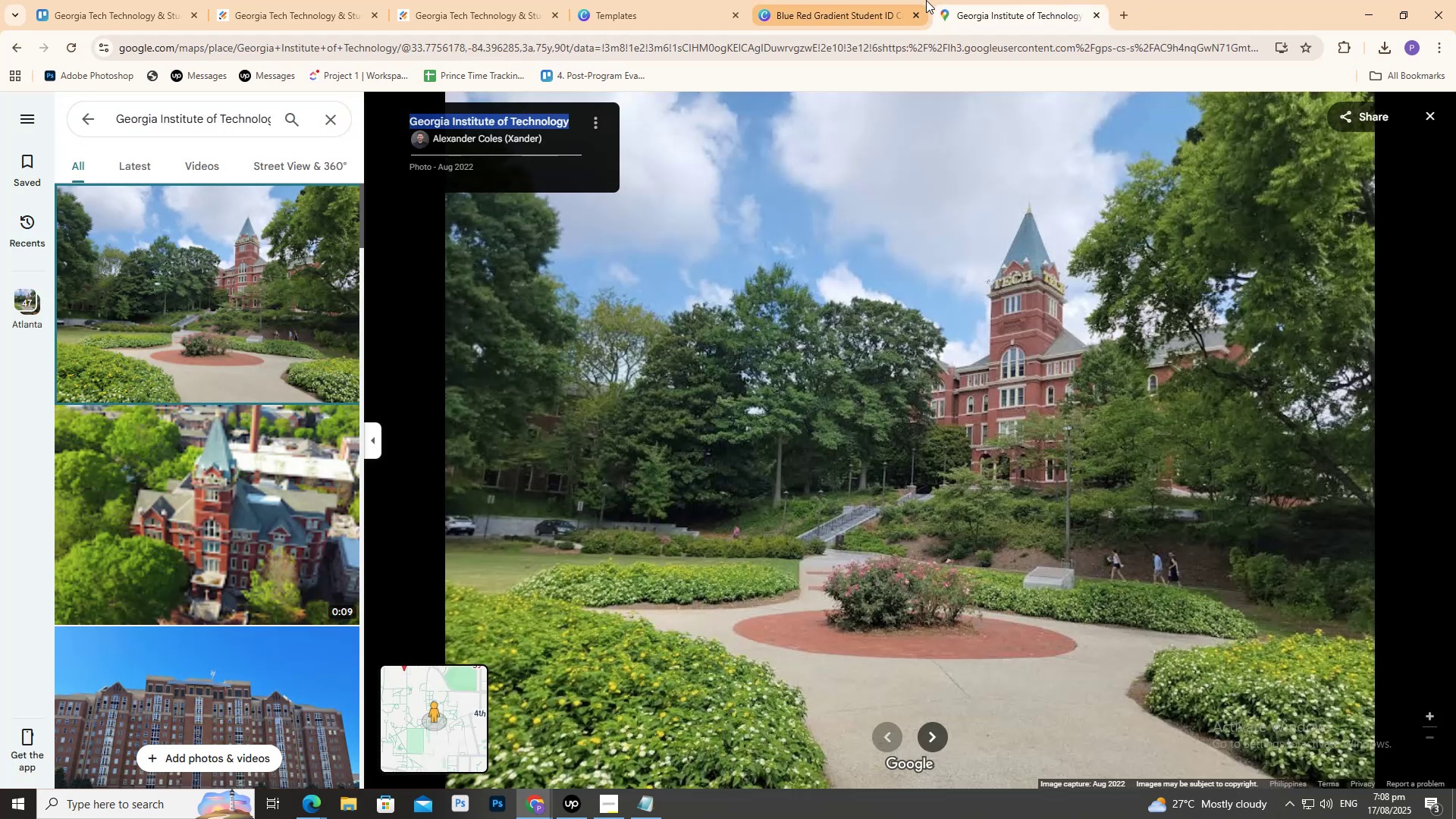 
key(Control+ControlLeft)
 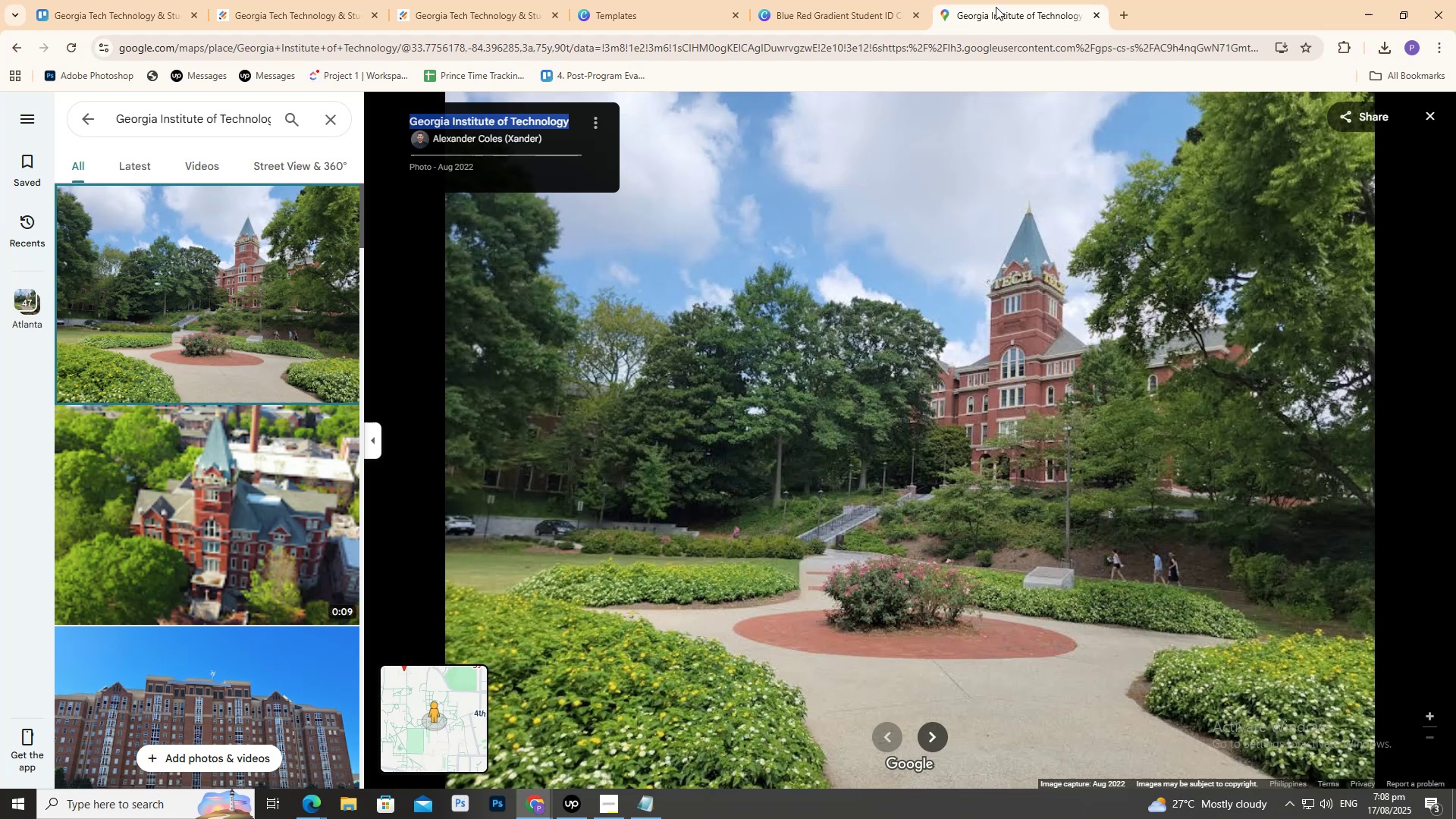 
key(Control+C)
 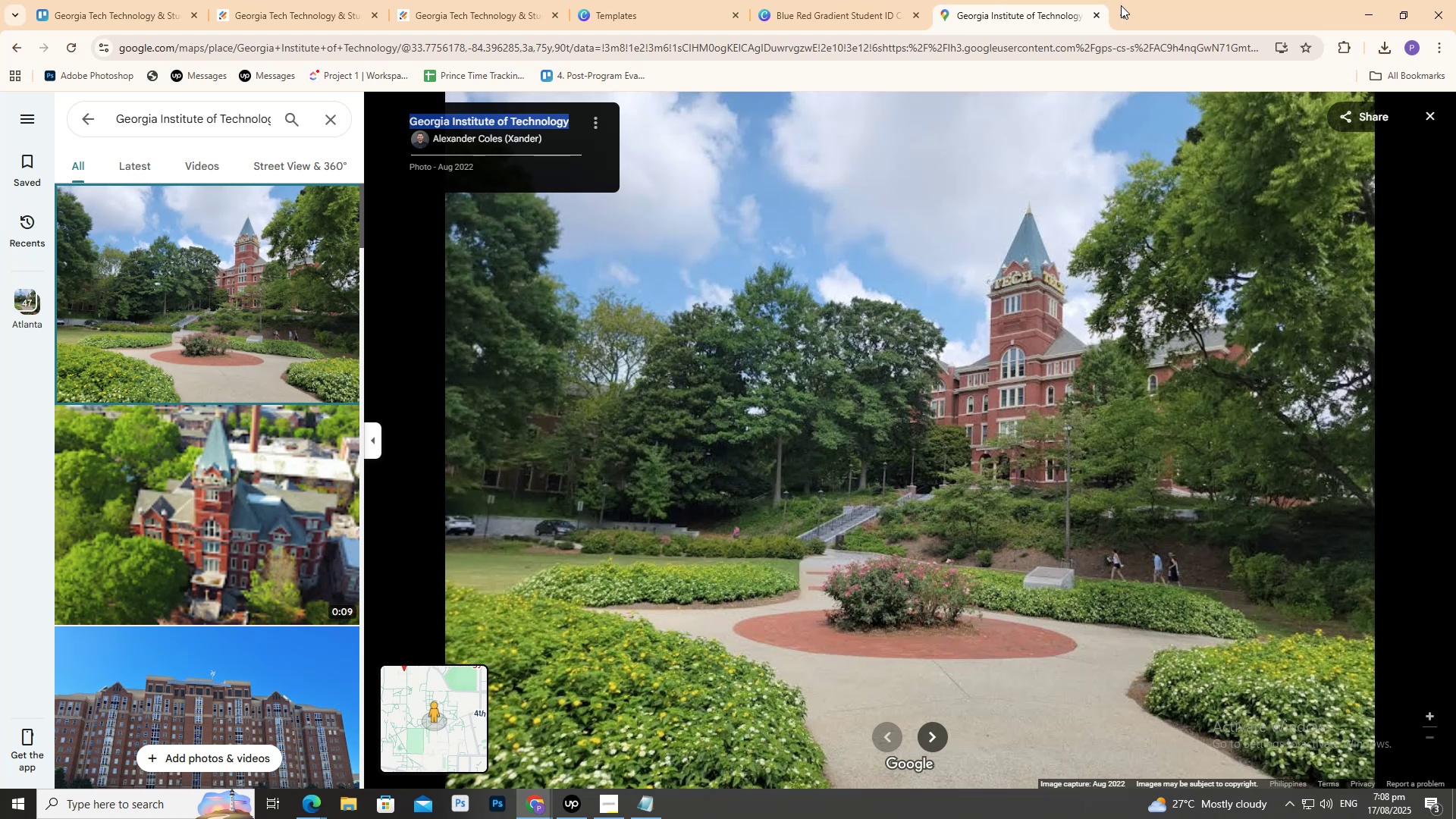 
left_click([1122, 5])
 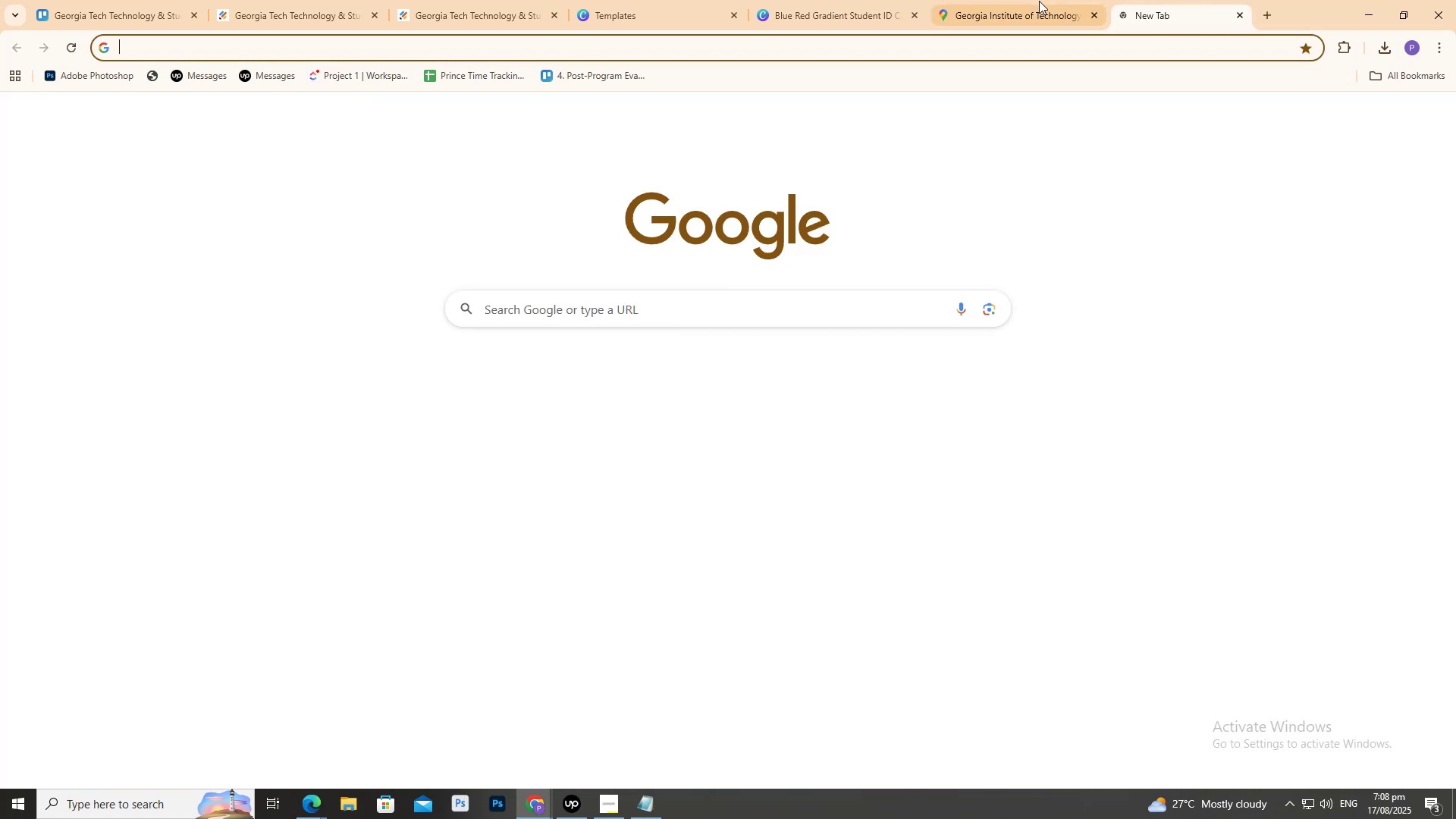 
key(G)
 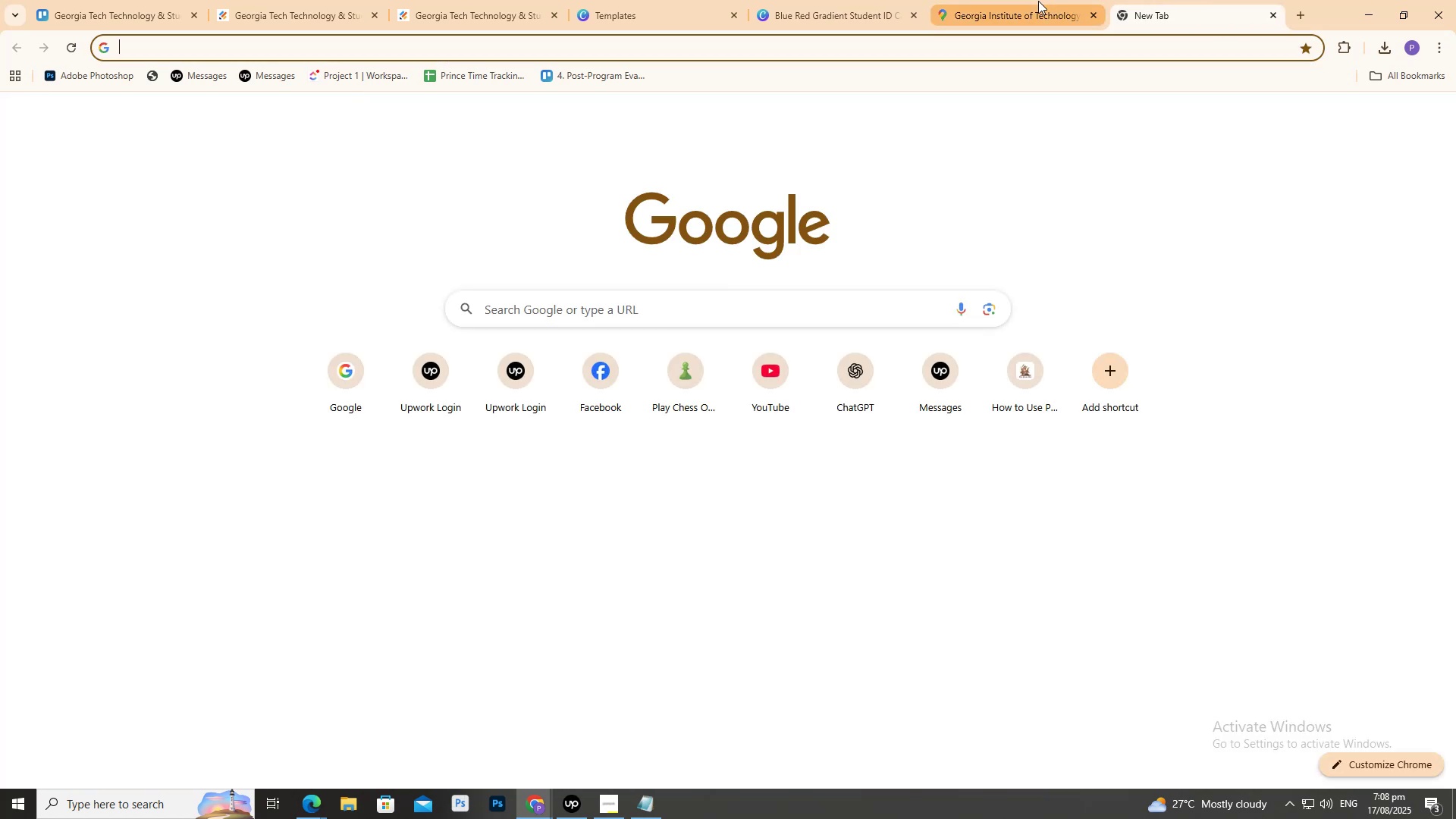 
key(Enter)
 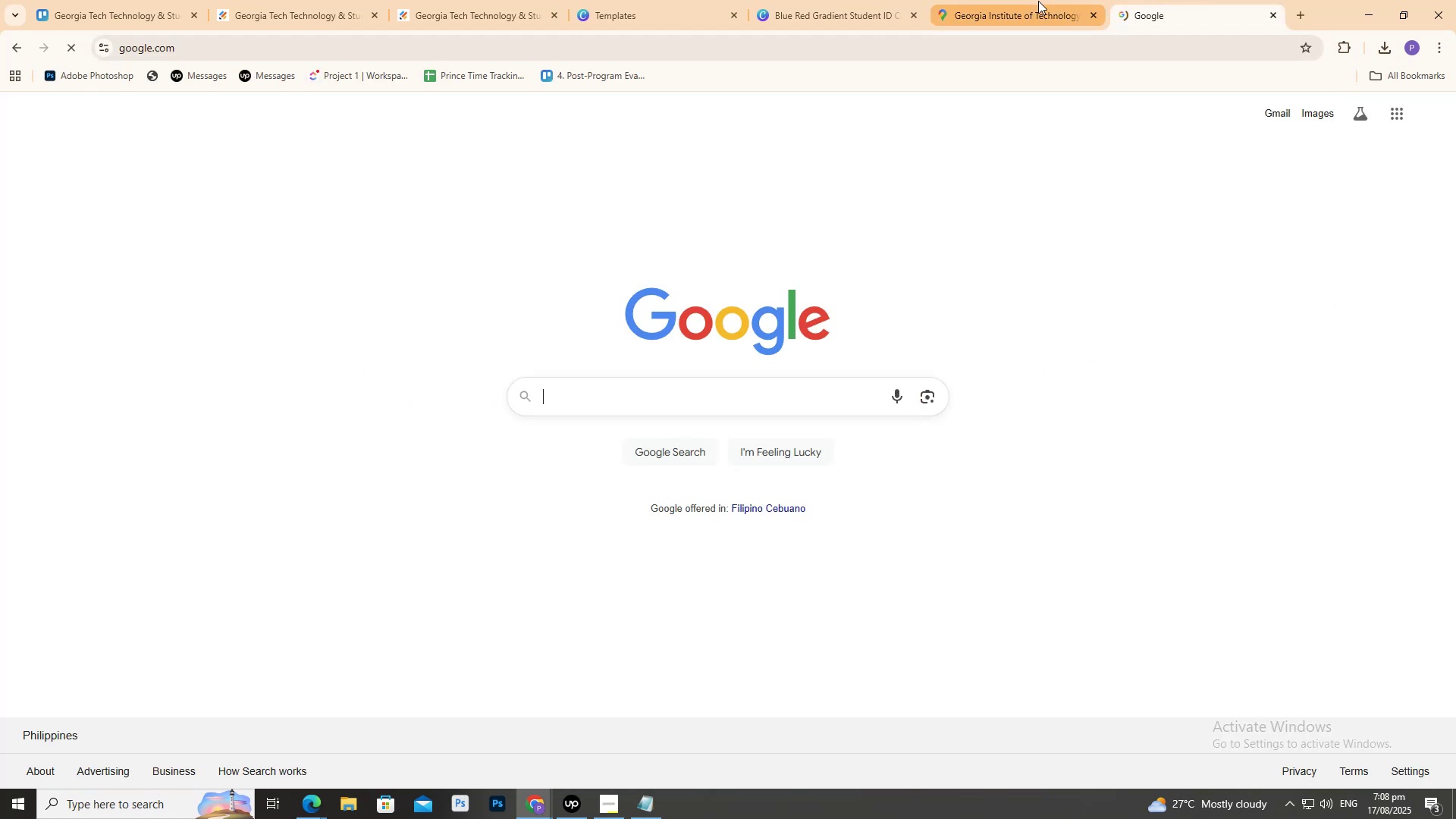 
key(Control+ControlLeft)
 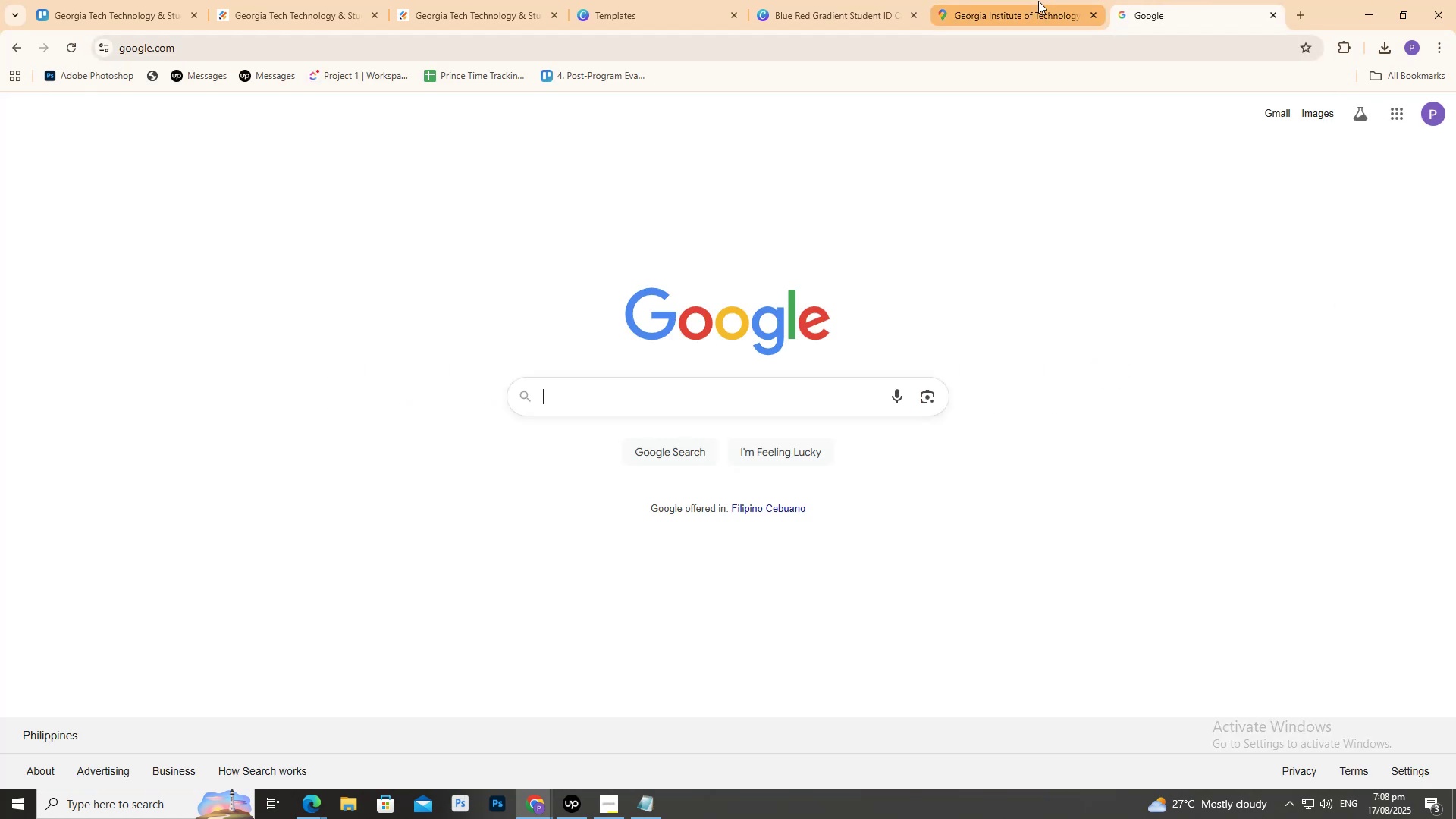 
key(Control+V)
 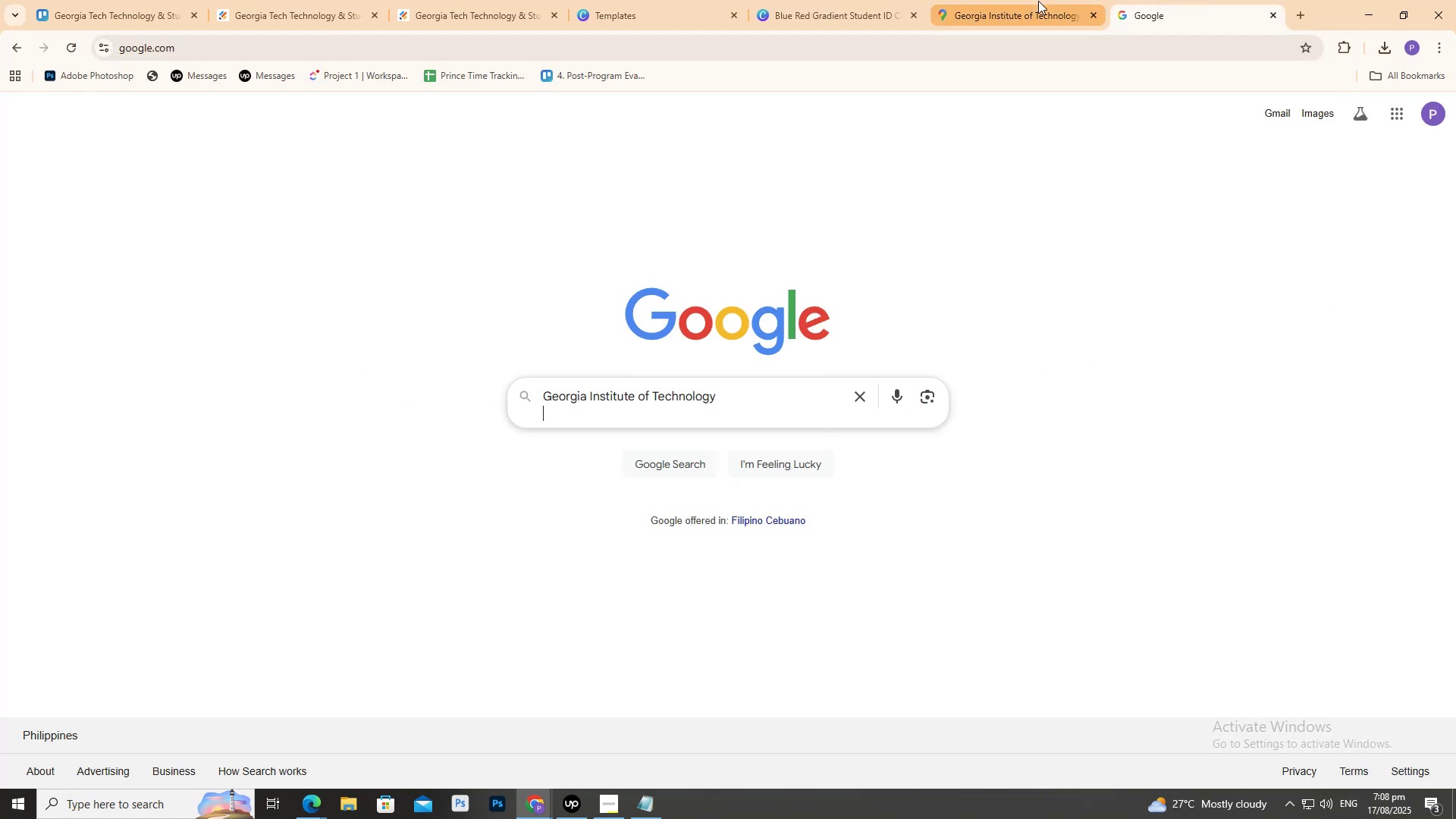 
key(Enter)
 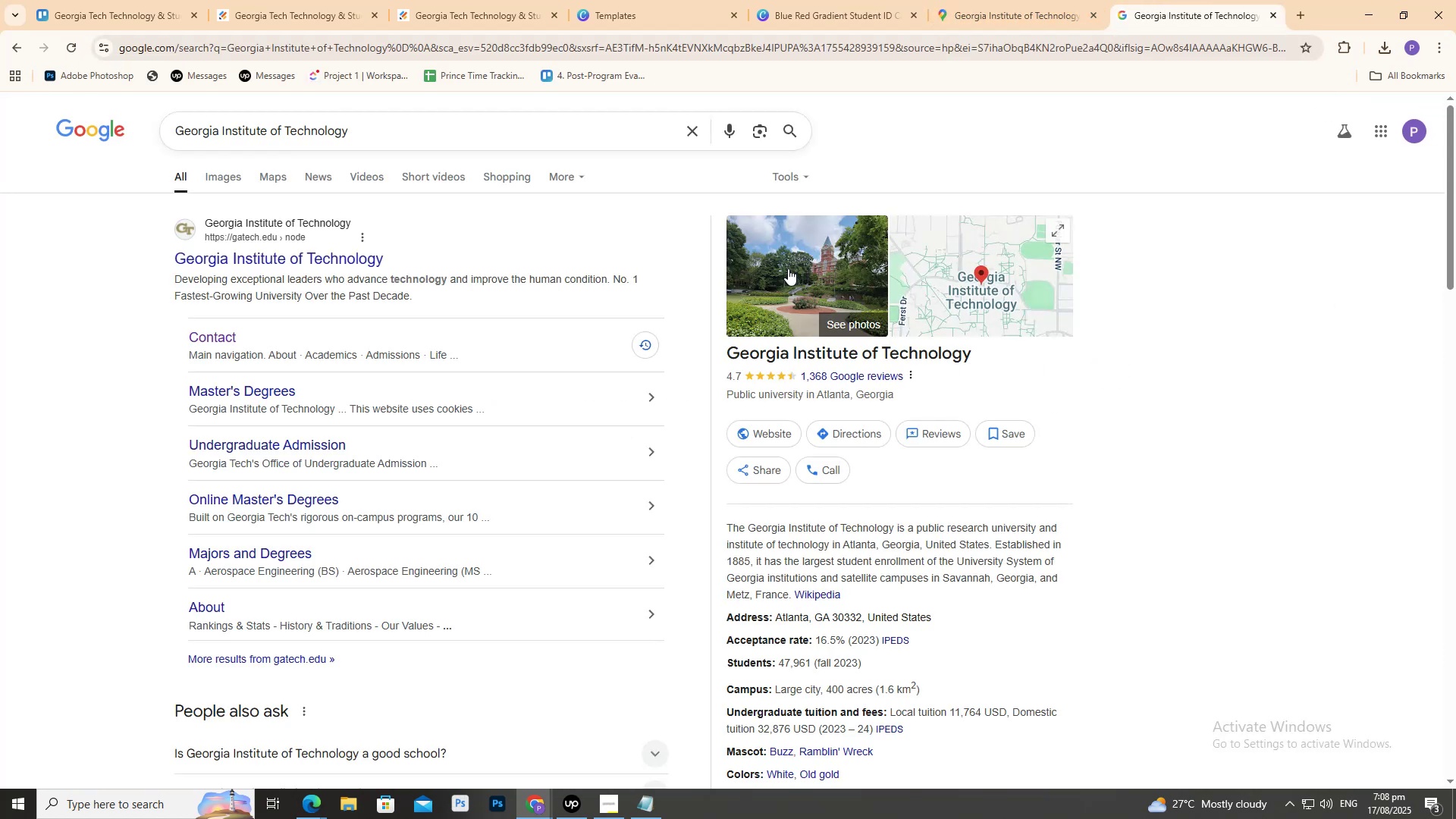 
left_click([789, 268])
 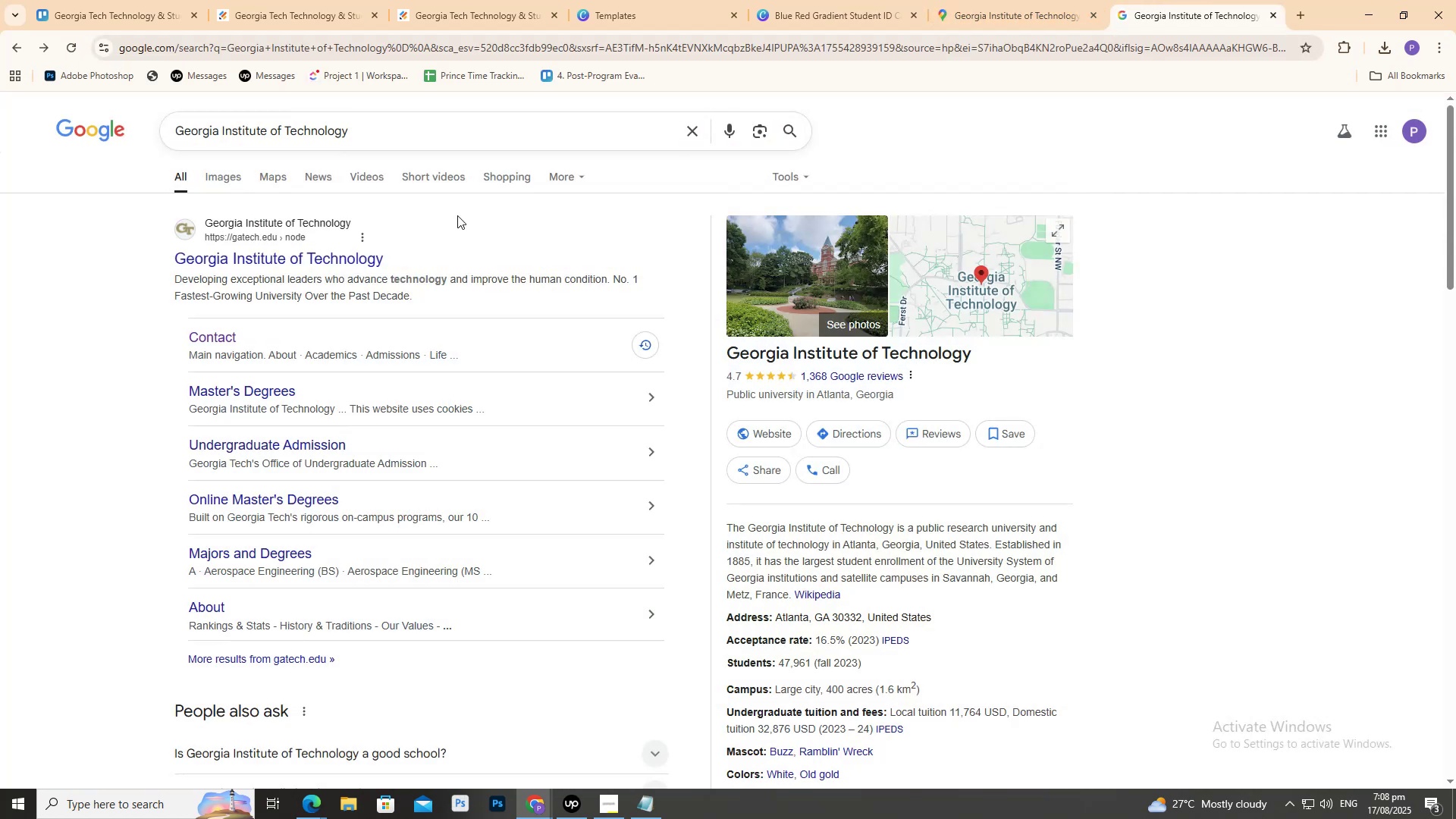 
left_click([232, 180])
 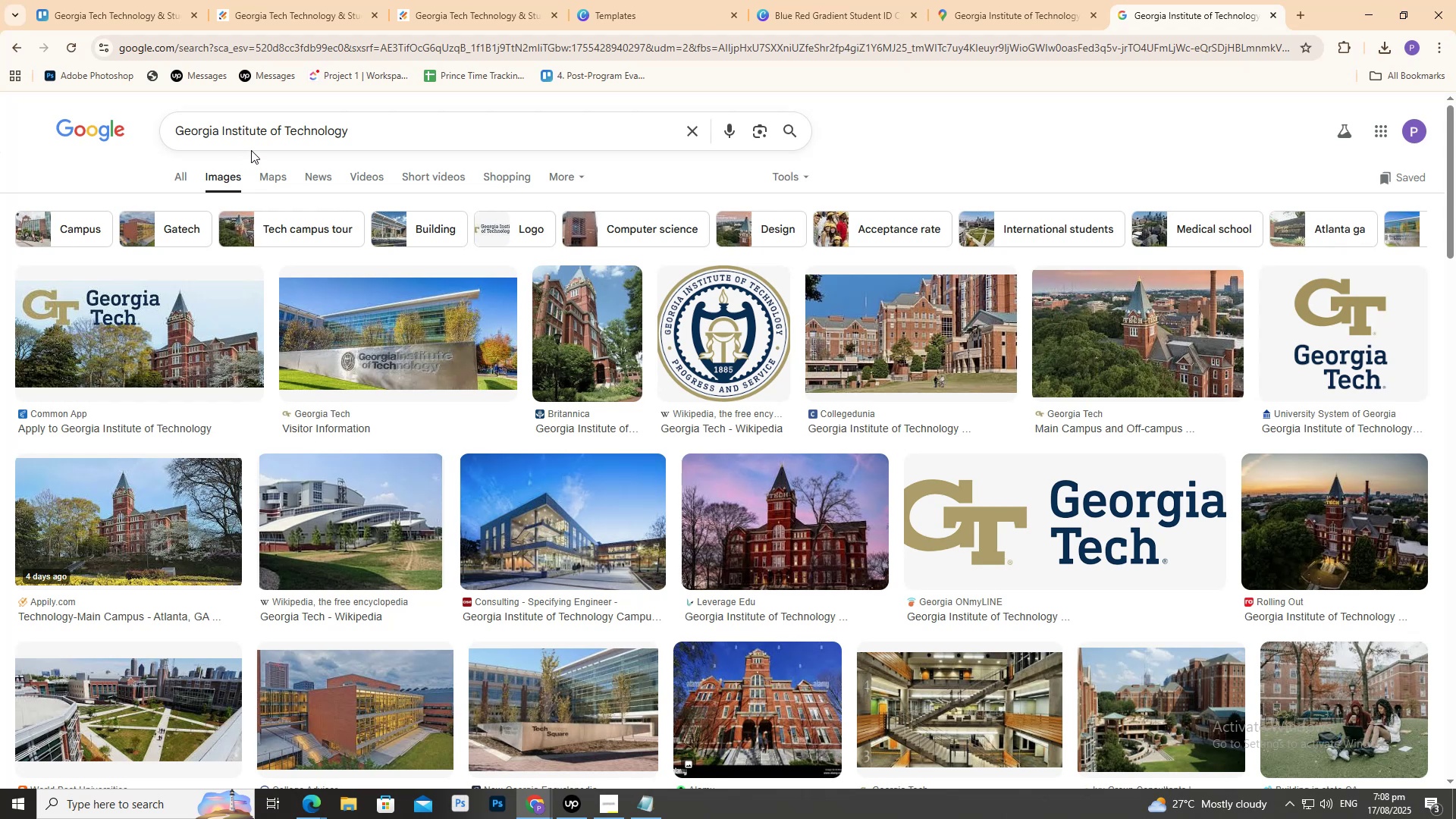 
wait(6.37)
 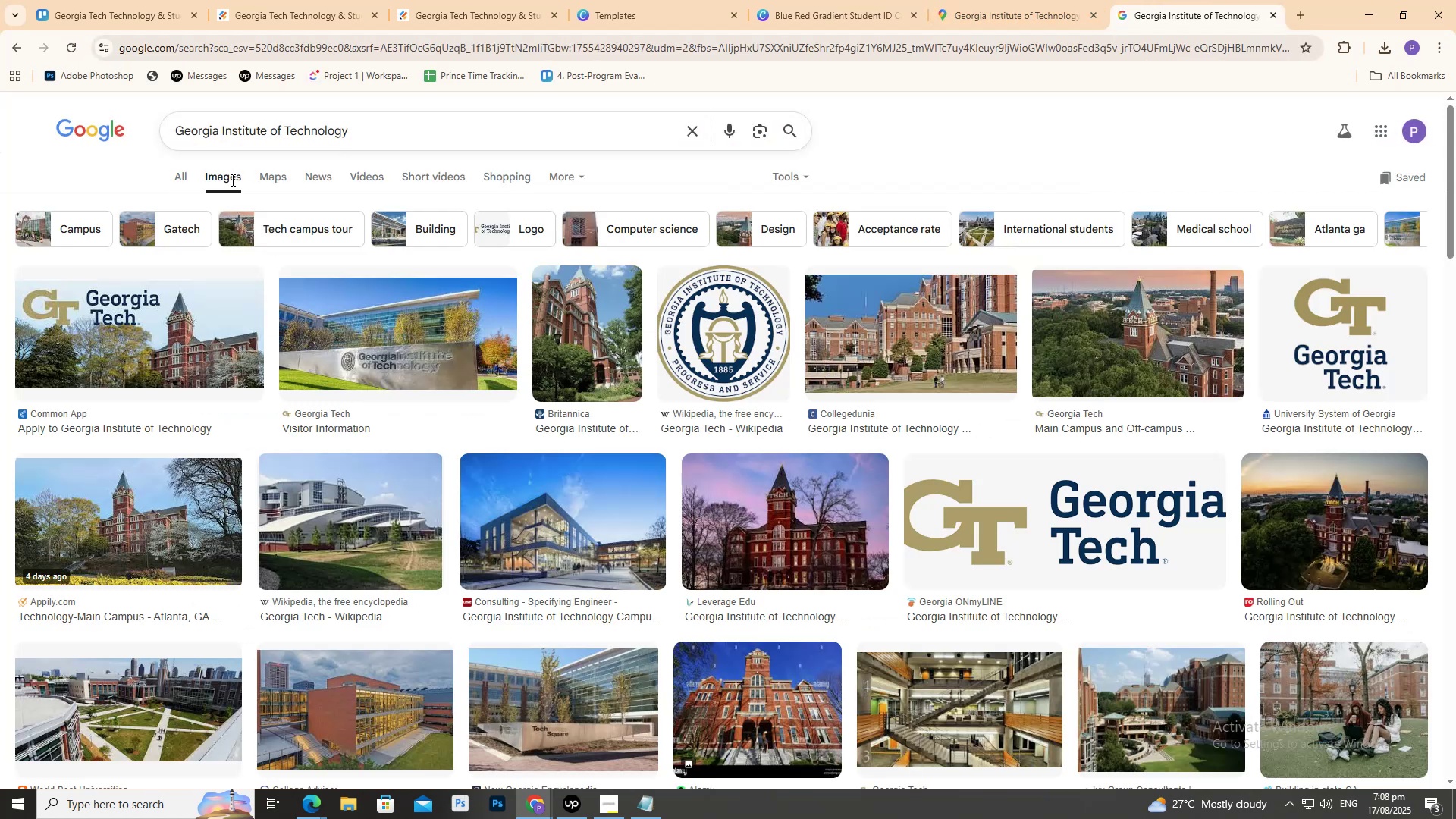 
scroll: coordinate [644, 362], scroll_direction: down, amount: 15.0
 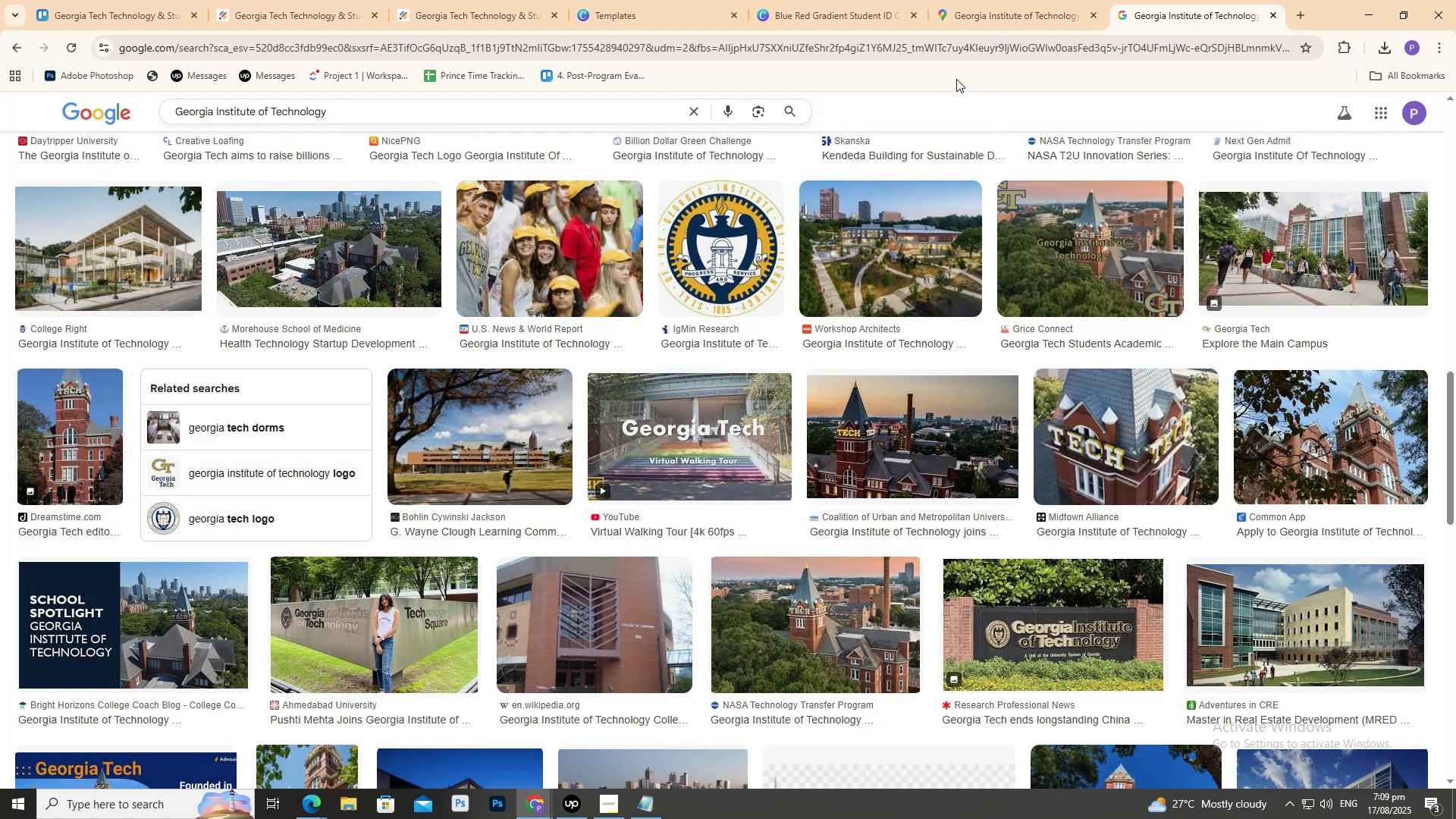 
left_click([988, 0])
 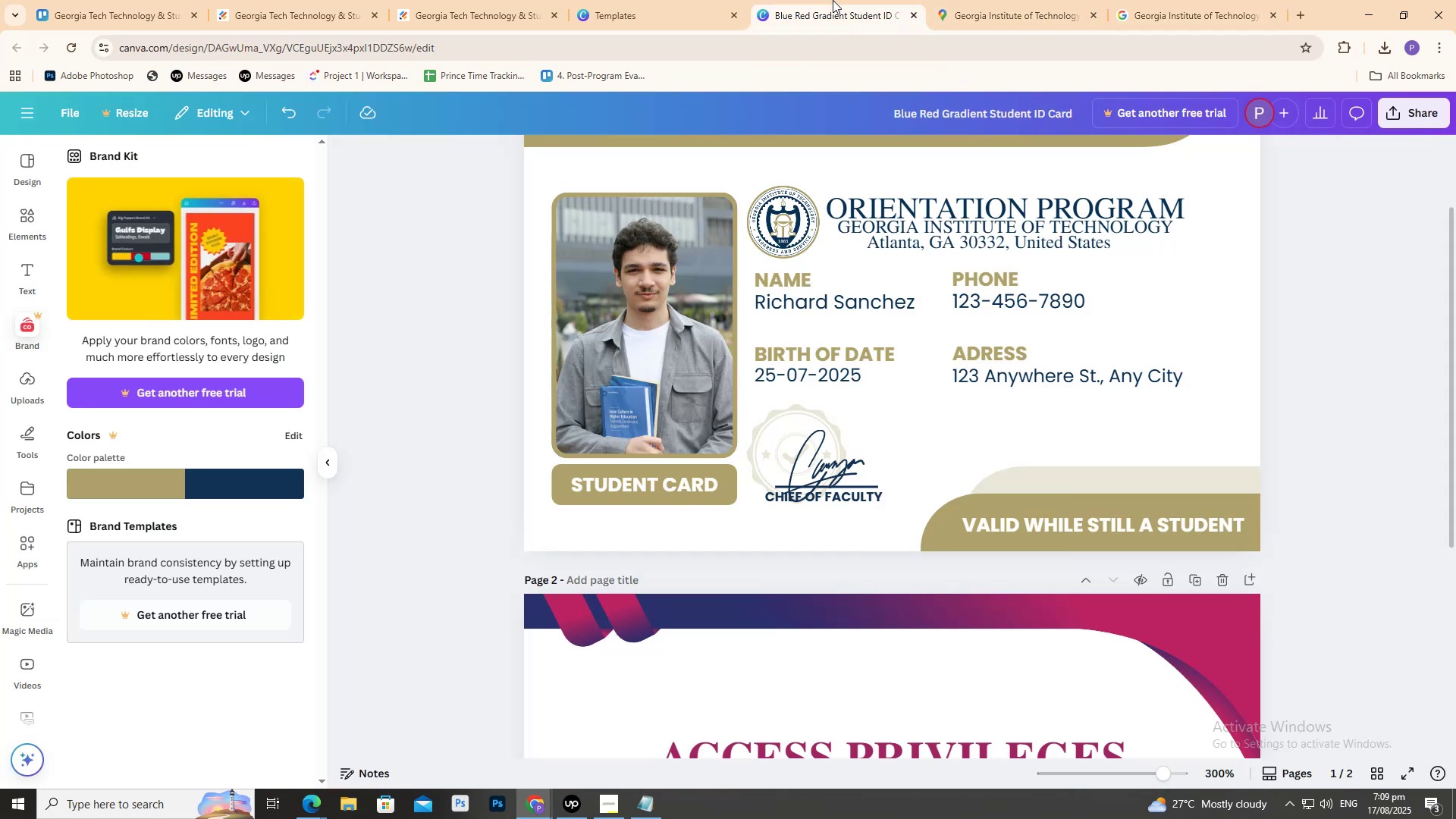 
scroll: coordinate [830, 470], scroll_direction: up, amount: 1.0
 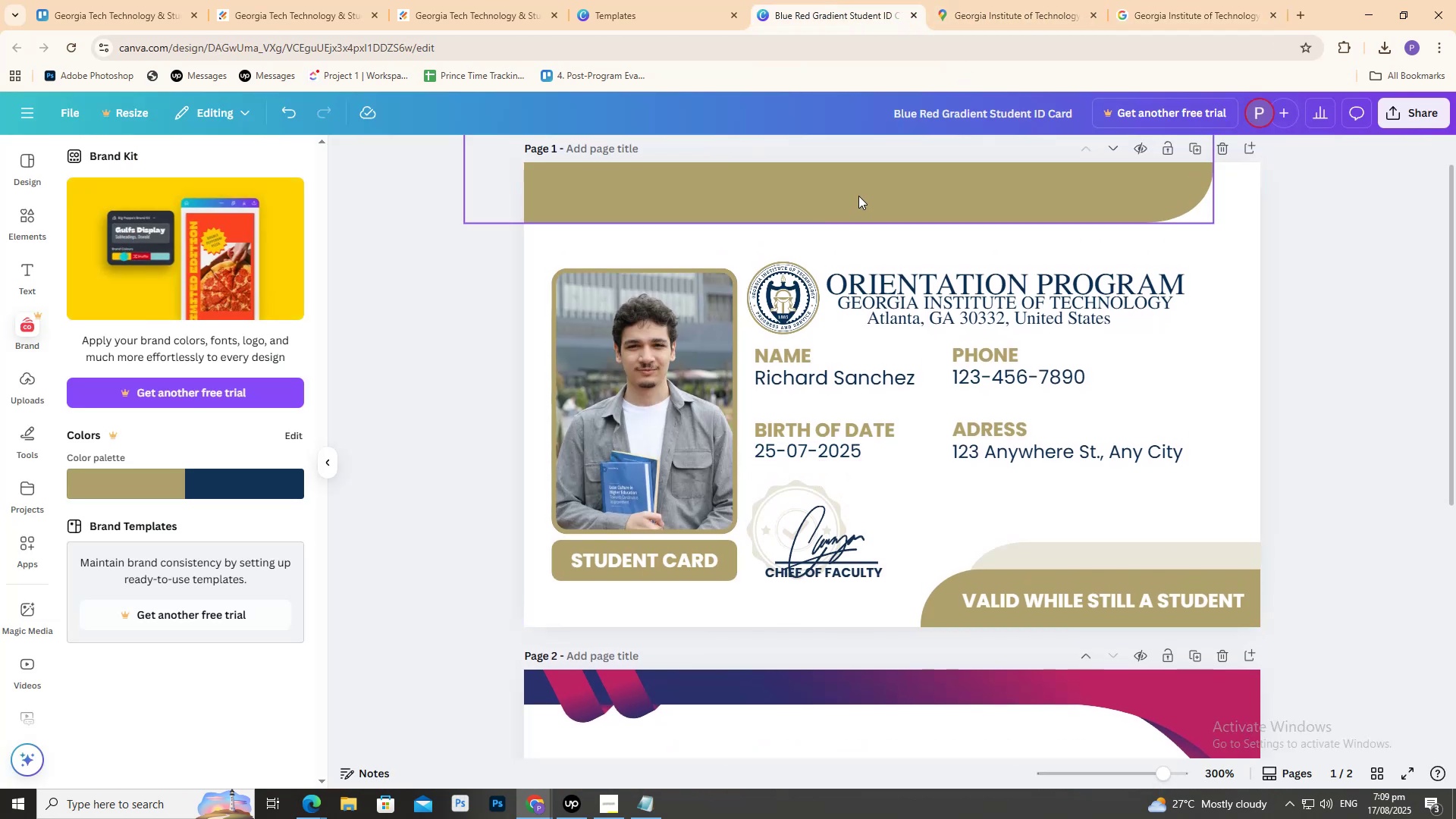 
left_click_drag(start_coordinate=[852, 195], to_coordinate=[810, 189])
 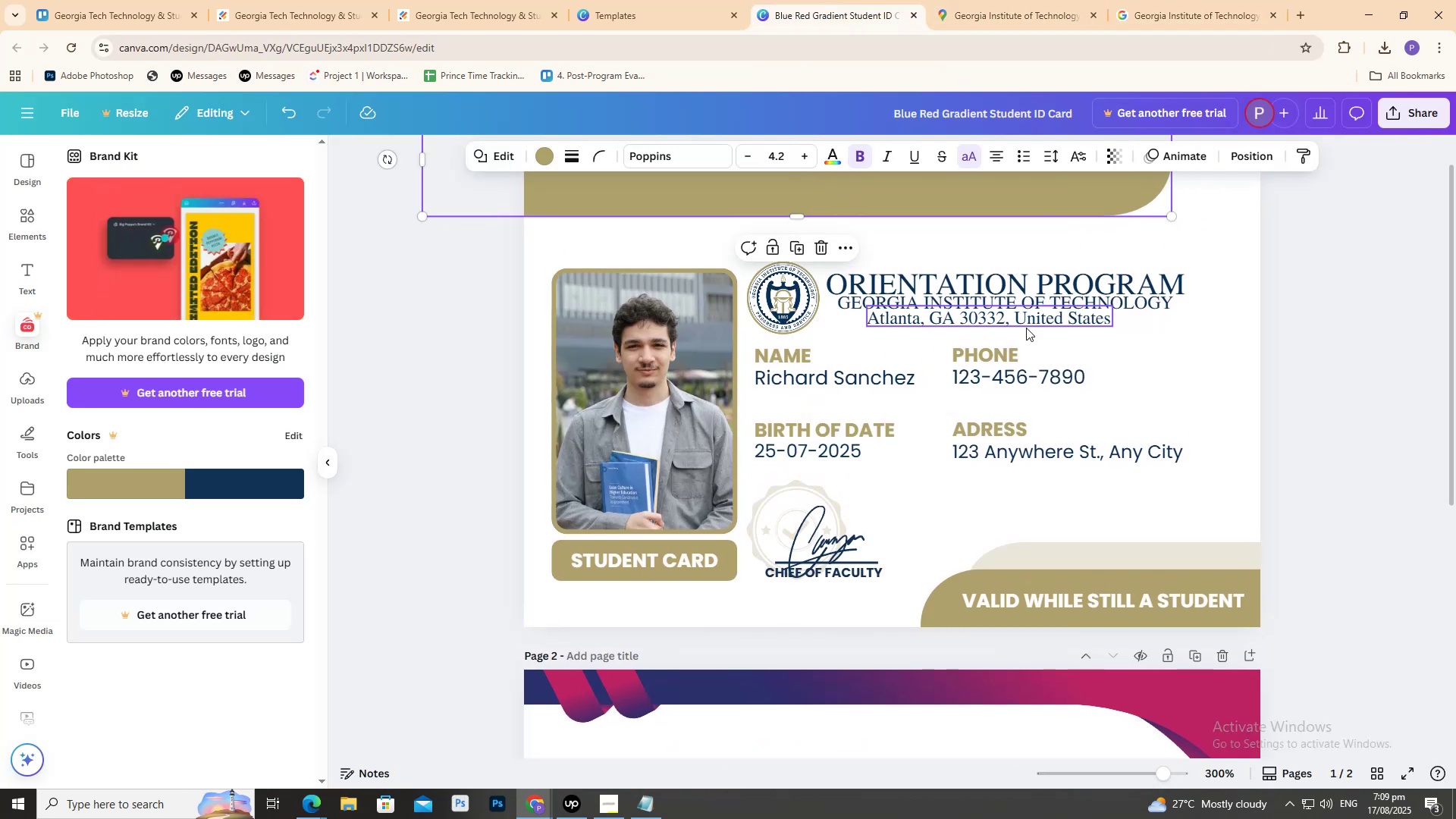 
scroll: coordinate [965, 428], scroll_direction: up, amount: 1.0
 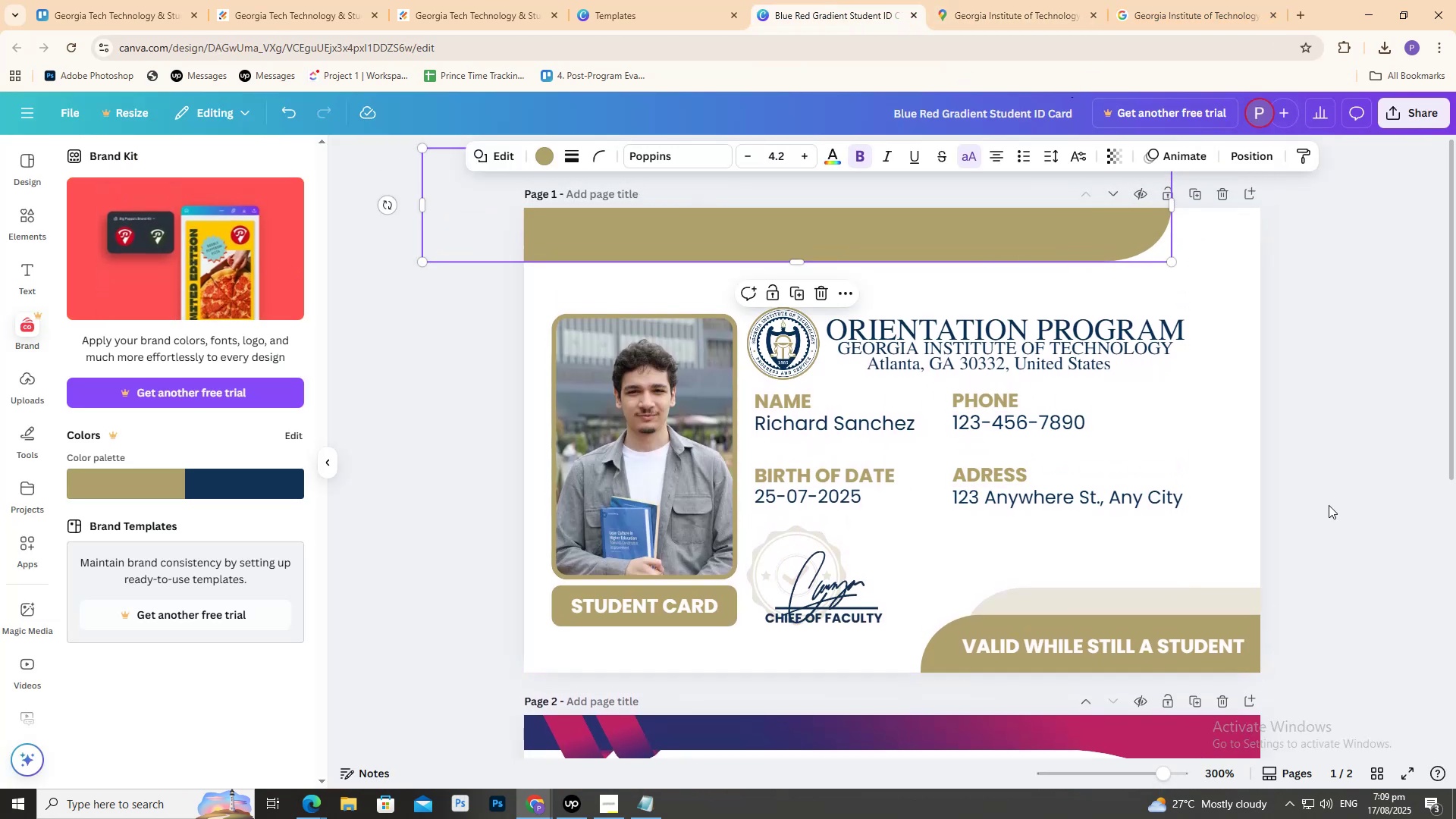 
left_click([1375, 438])
 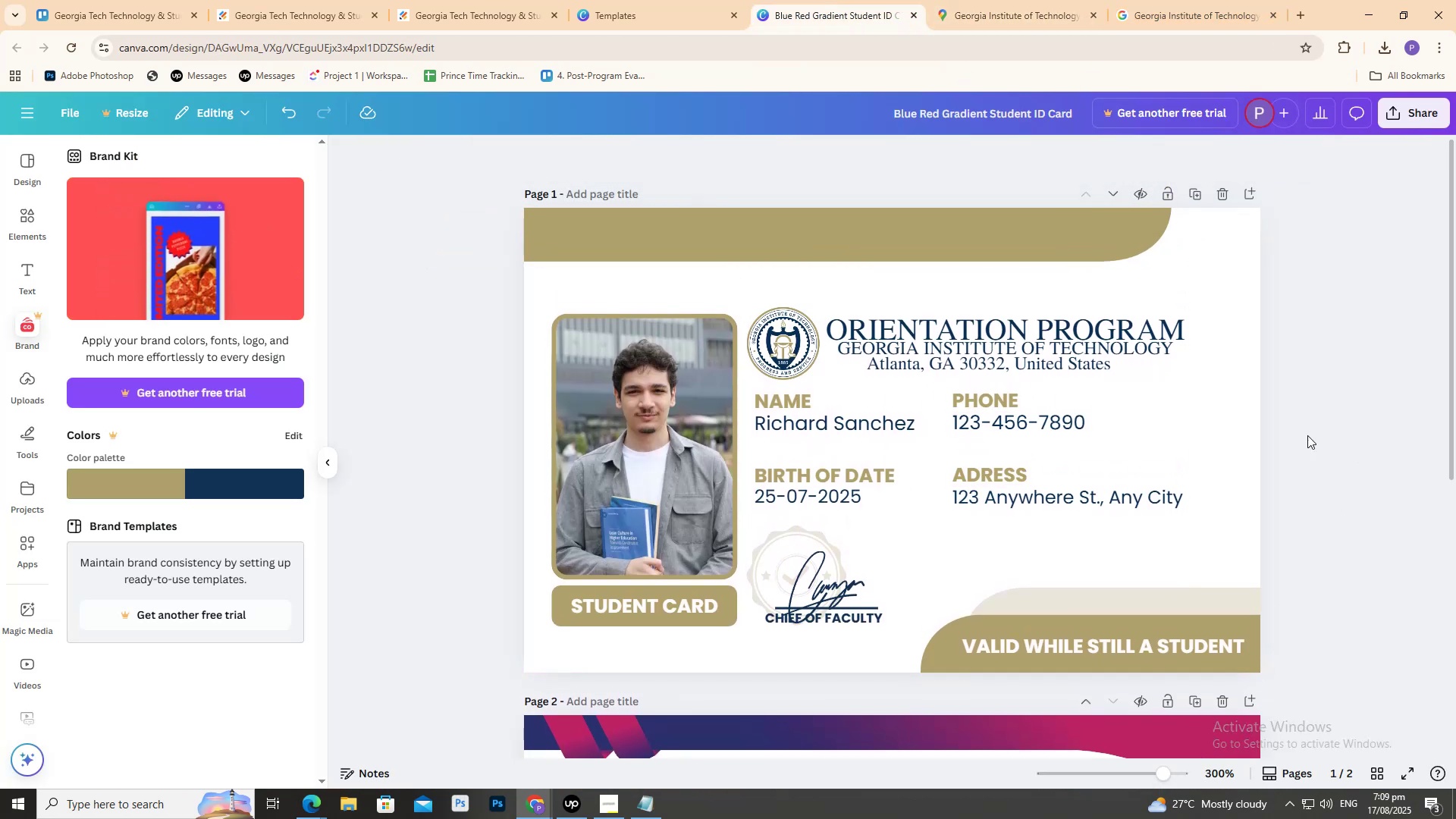 
scroll: coordinate [1307, 440], scroll_direction: up, amount: 1.0
 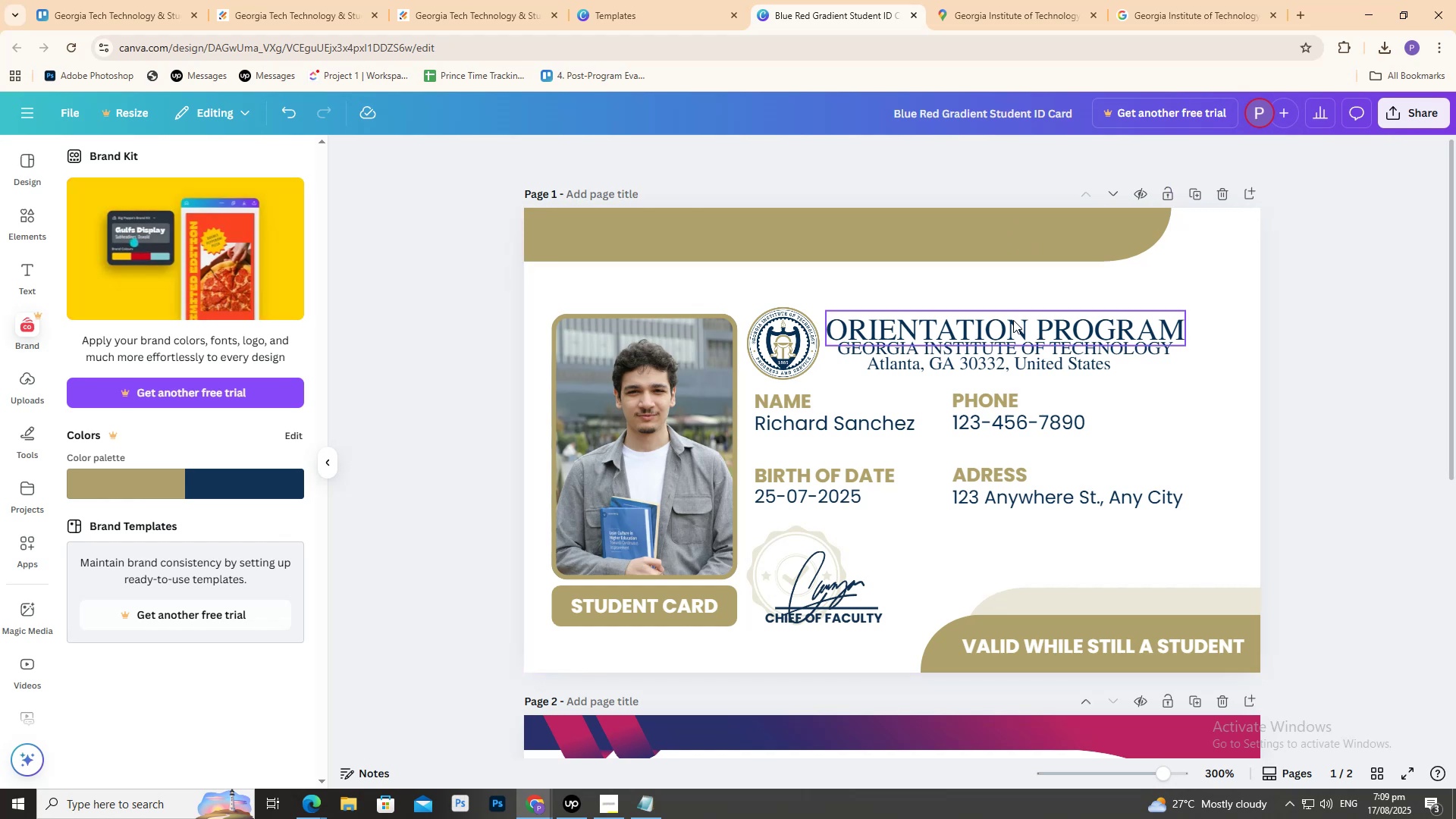 
left_click_drag(start_coordinate=[976, 240], to_coordinate=[954, 239])
 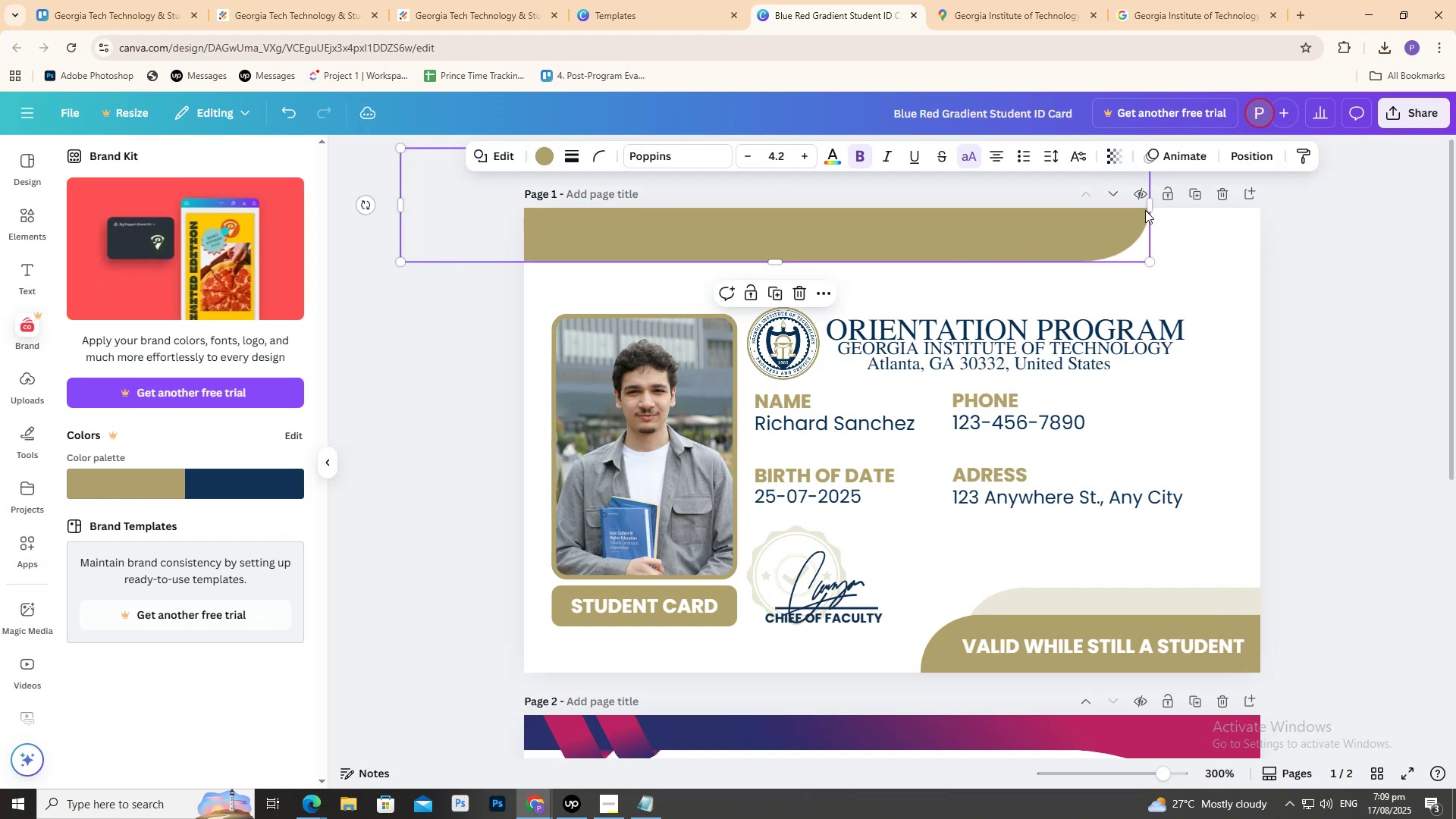 
hold_key(key=ShiftLeft, duration=0.76)
left_click_drag(start_coordinate=[1150, 205], to_coordinate=[962, 203])
 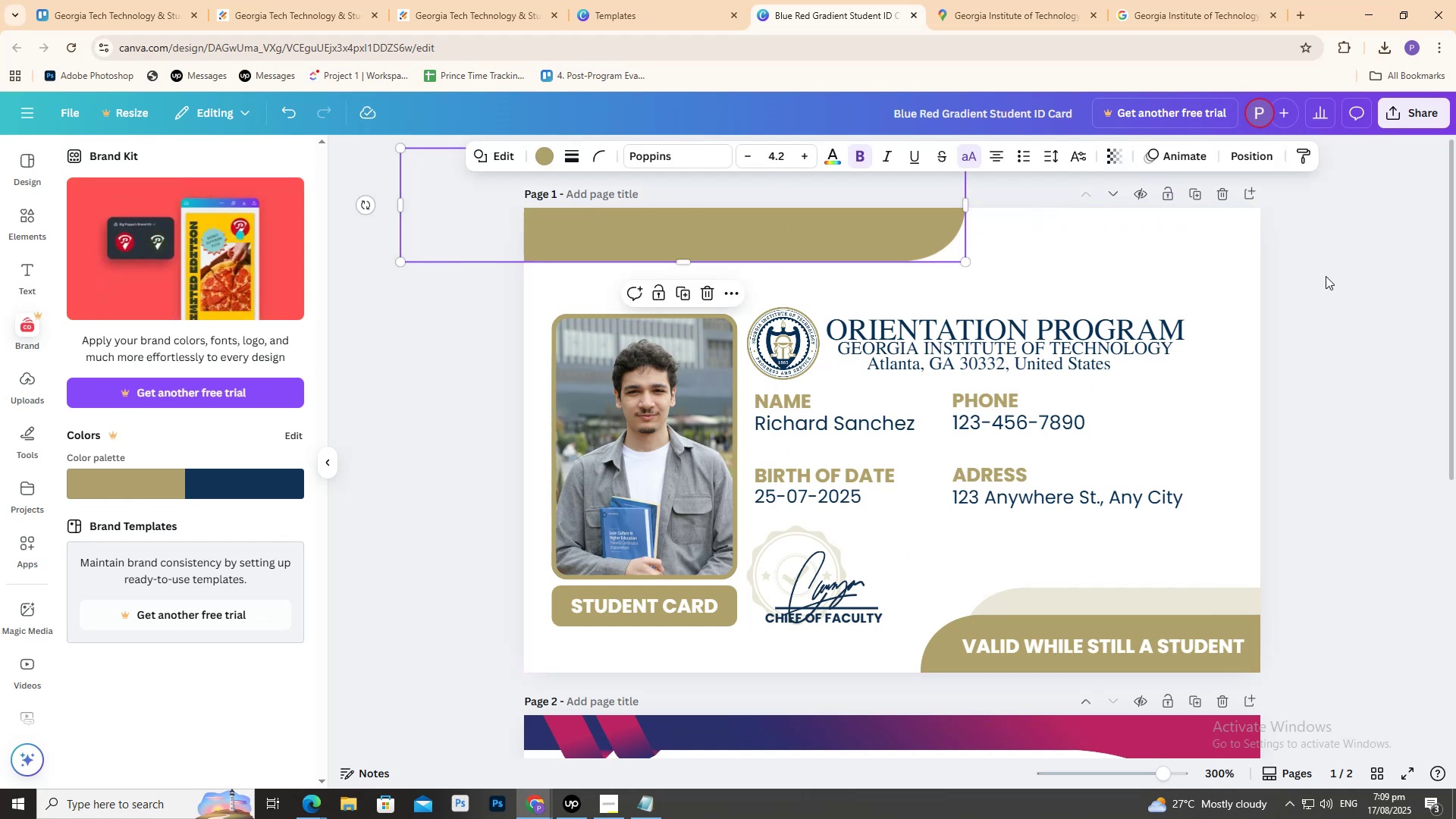 
left_click([1326, 276])
 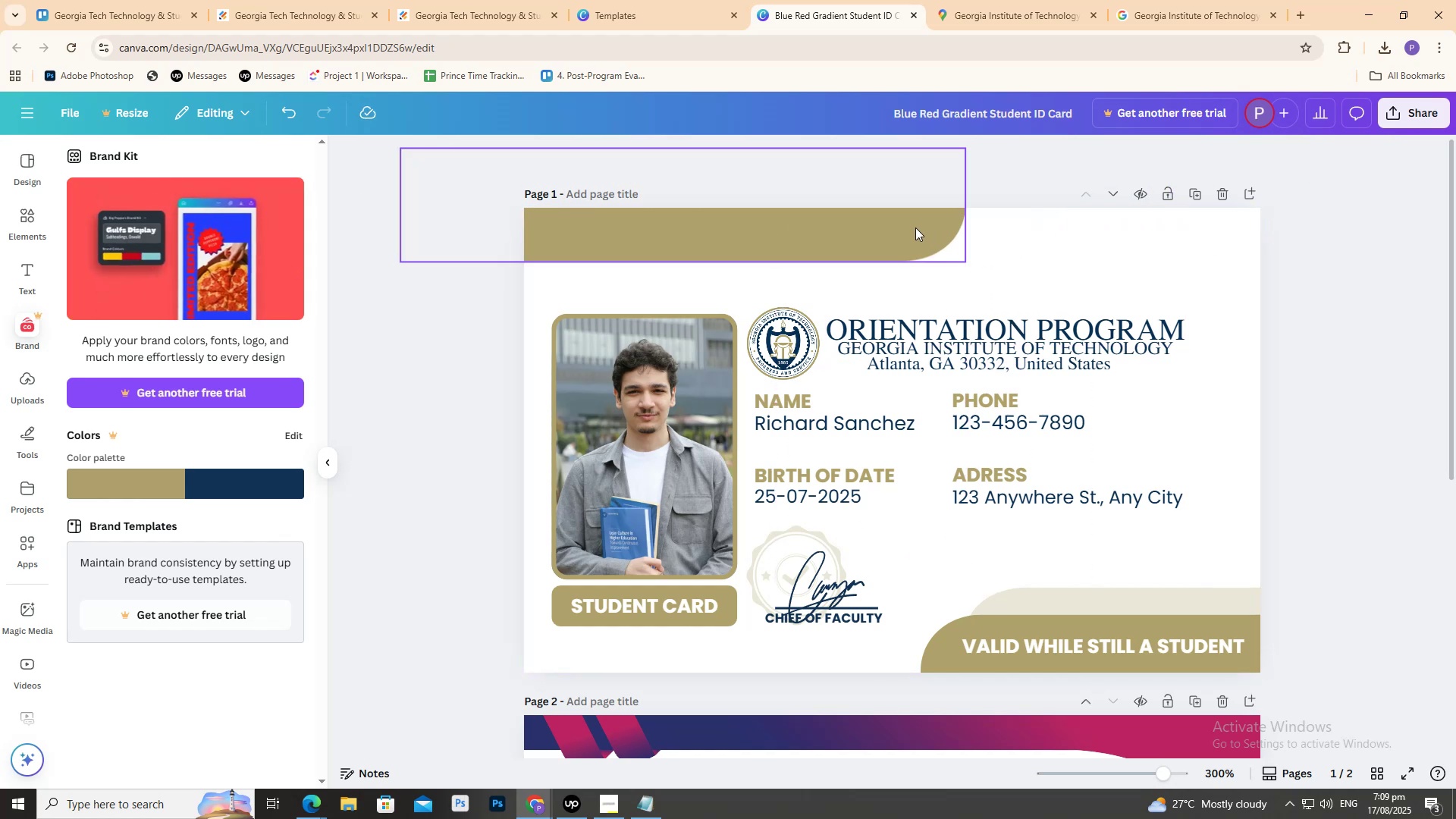 
key(Control+Minus)
 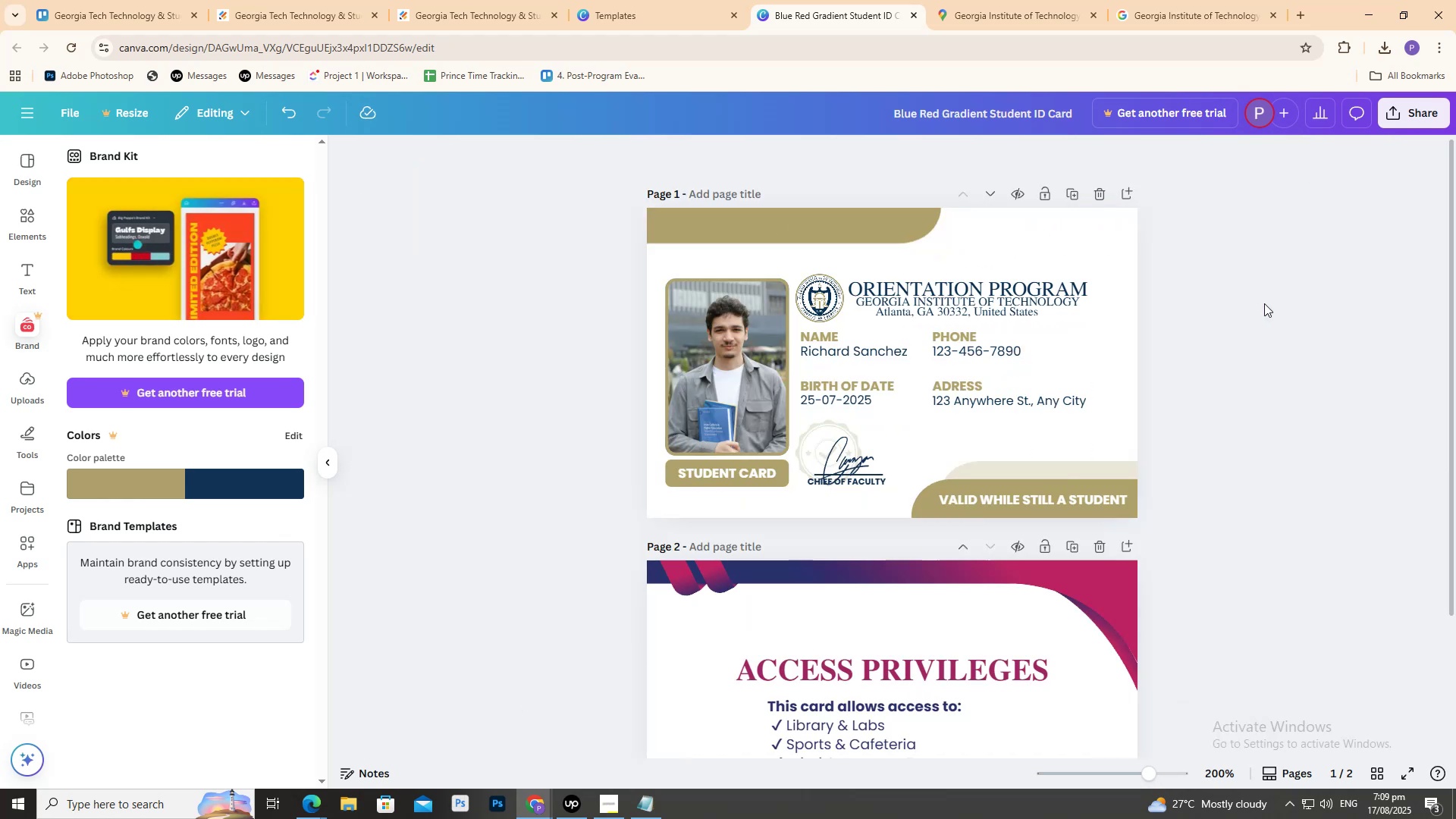 
key(Control+Equal)
 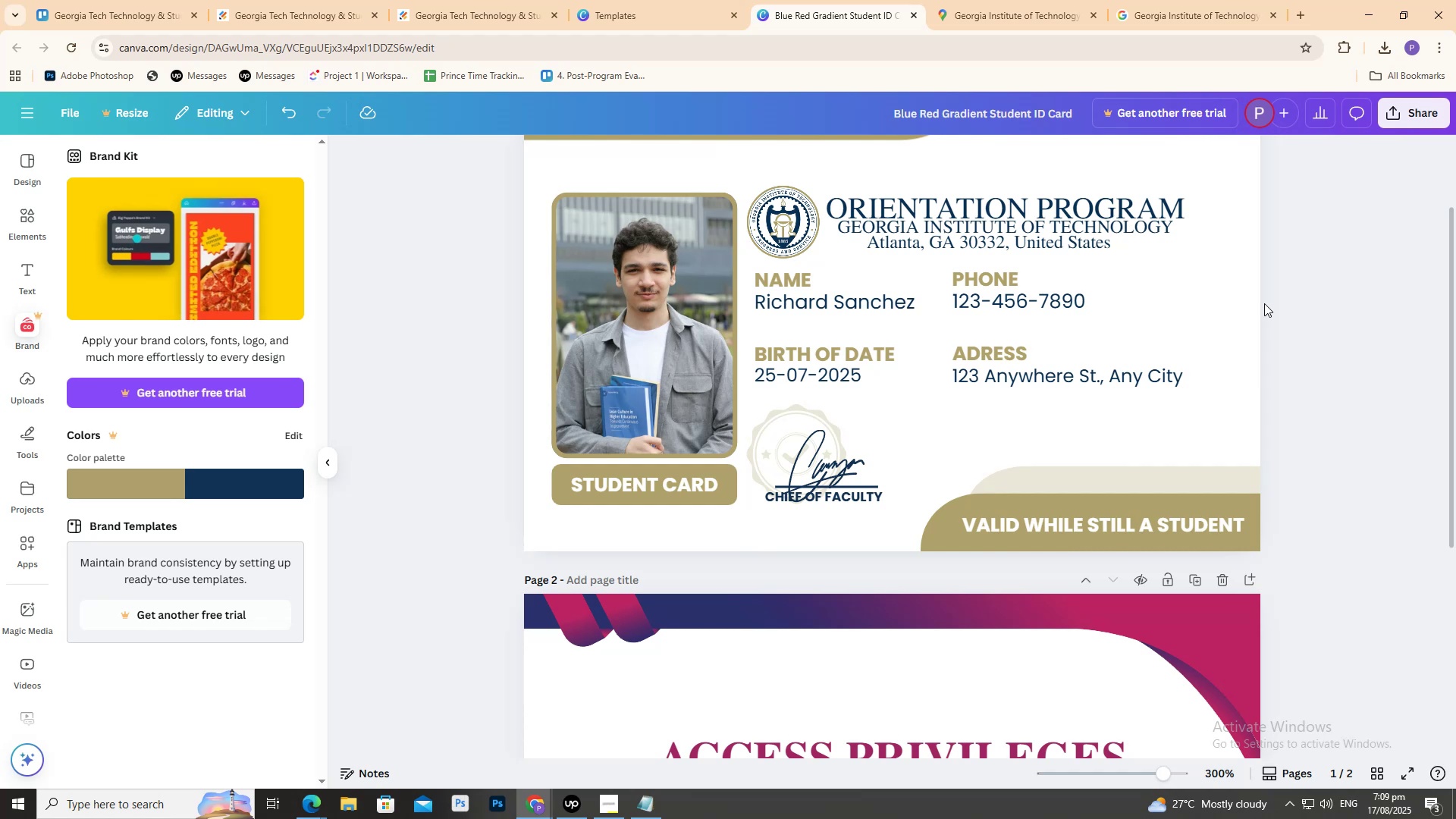 
scroll: coordinate [959, 570], scroll_direction: up, amount: 3.0
 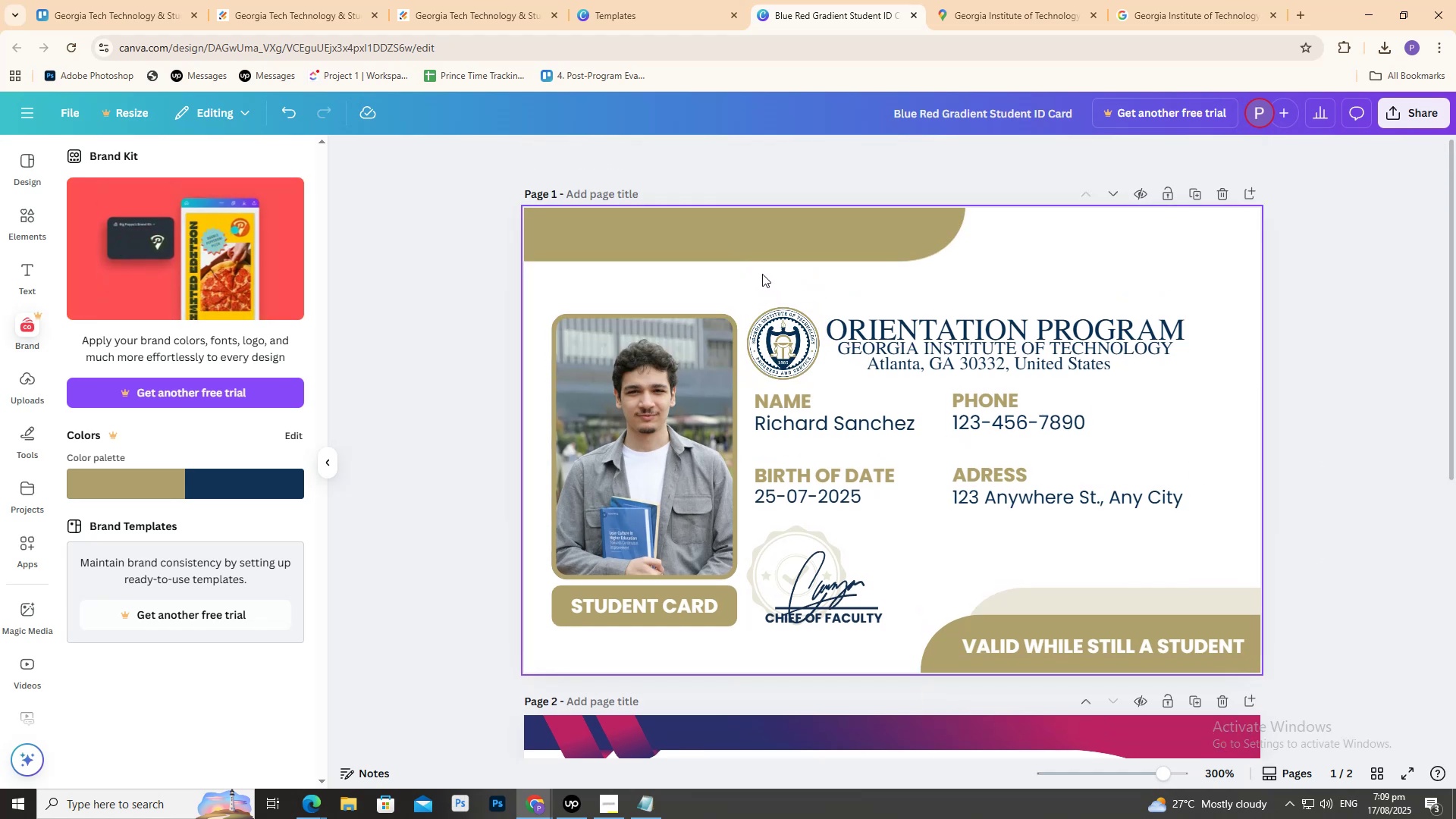 
scroll: coordinate [722, 329], scroll_direction: down, amount: 4.0
 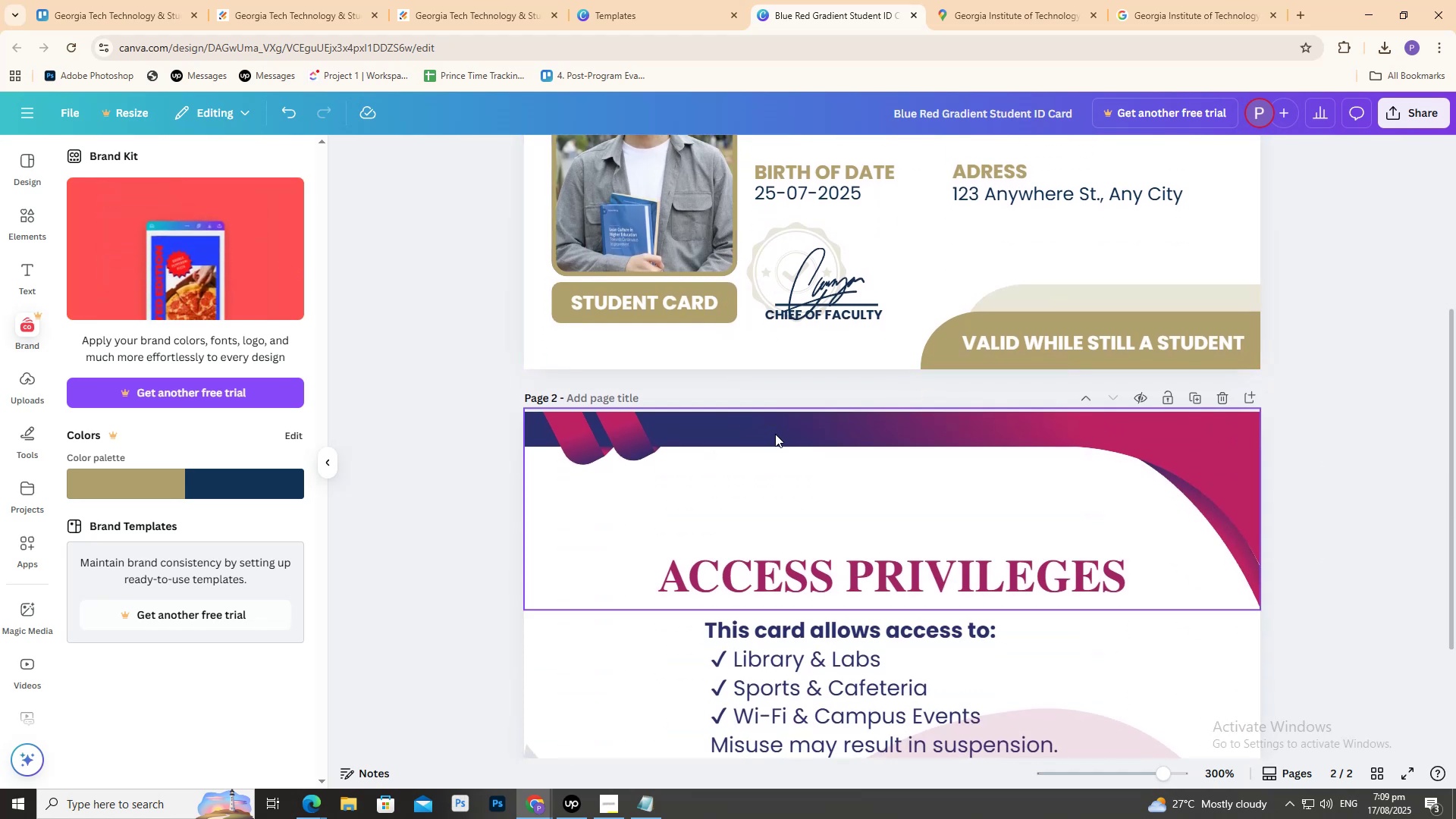 
left_click([776, 432])
 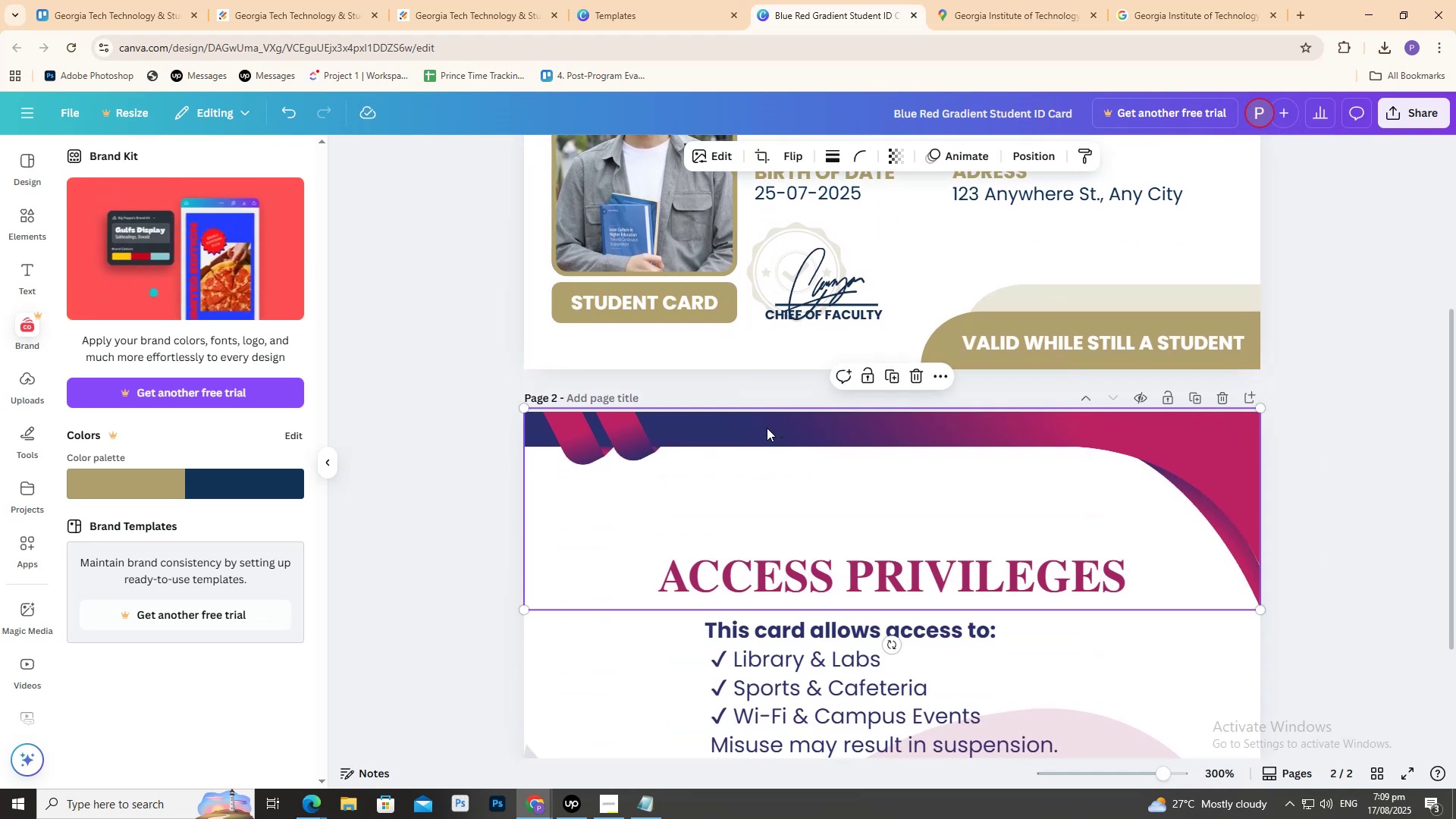 
scroll: coordinate [769, 439], scroll_direction: down, amount: 1.0
 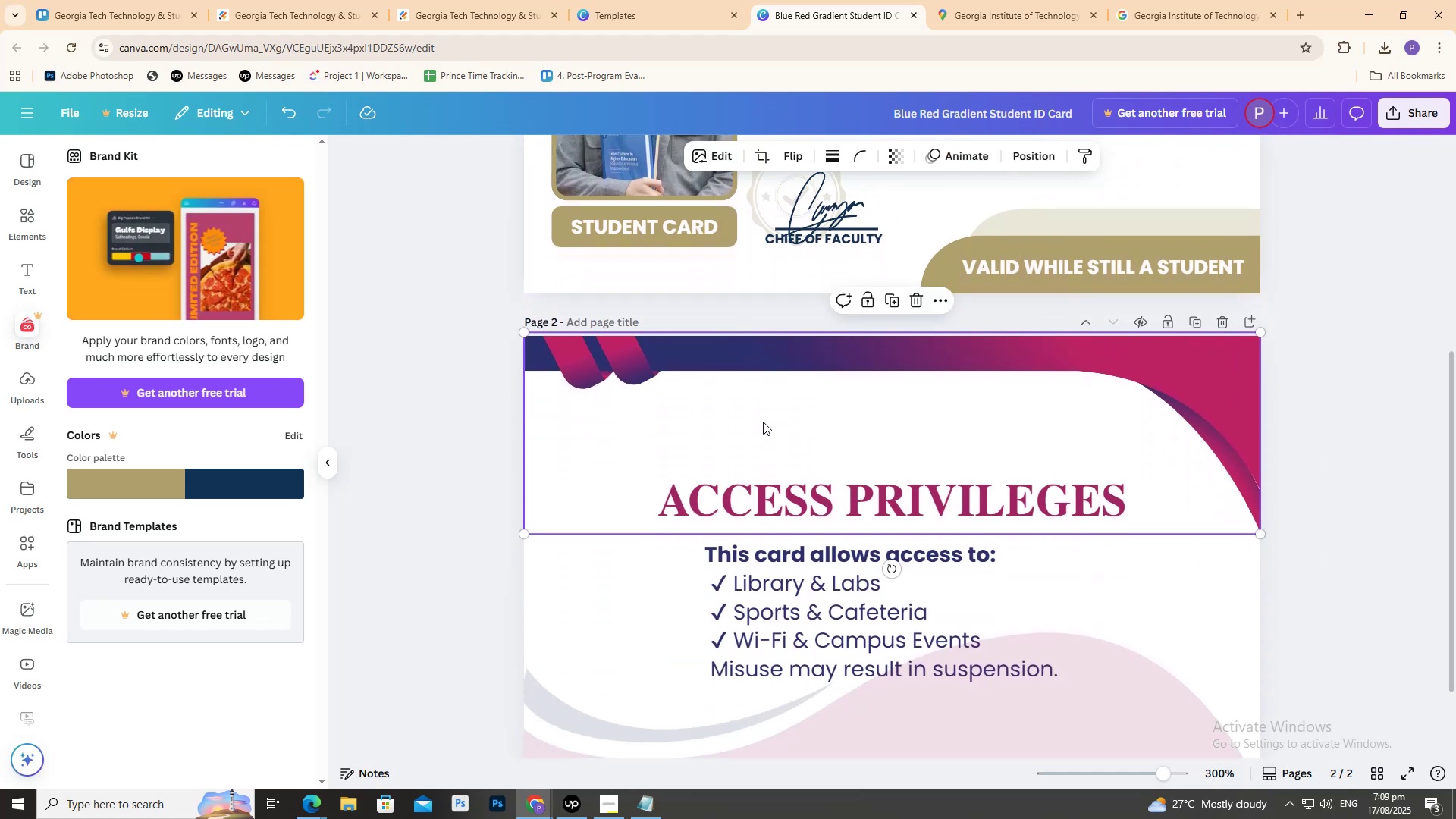 
key(Delete)
 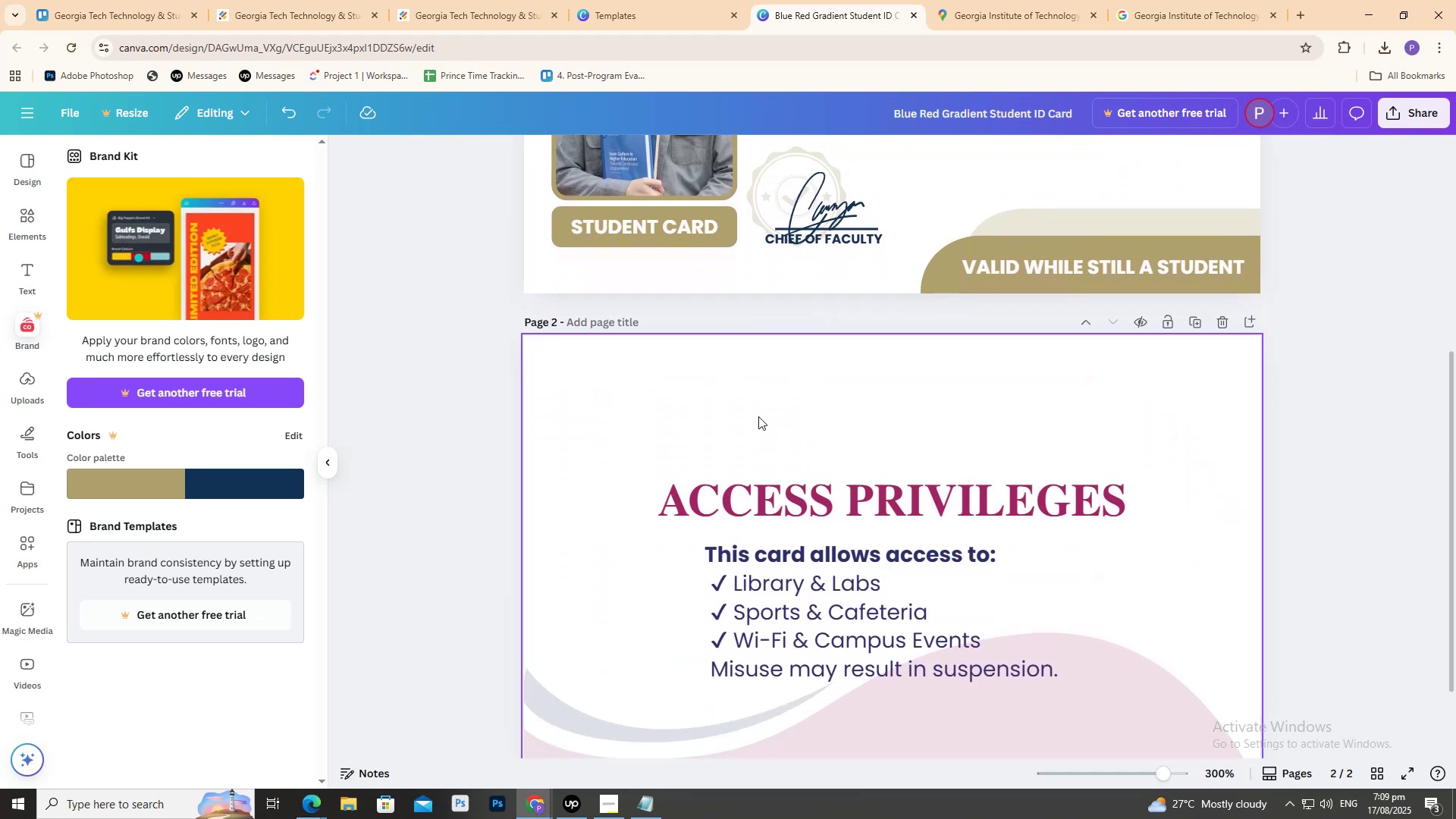 
scroll: coordinate [777, 461], scroll_direction: down, amount: 3.0
 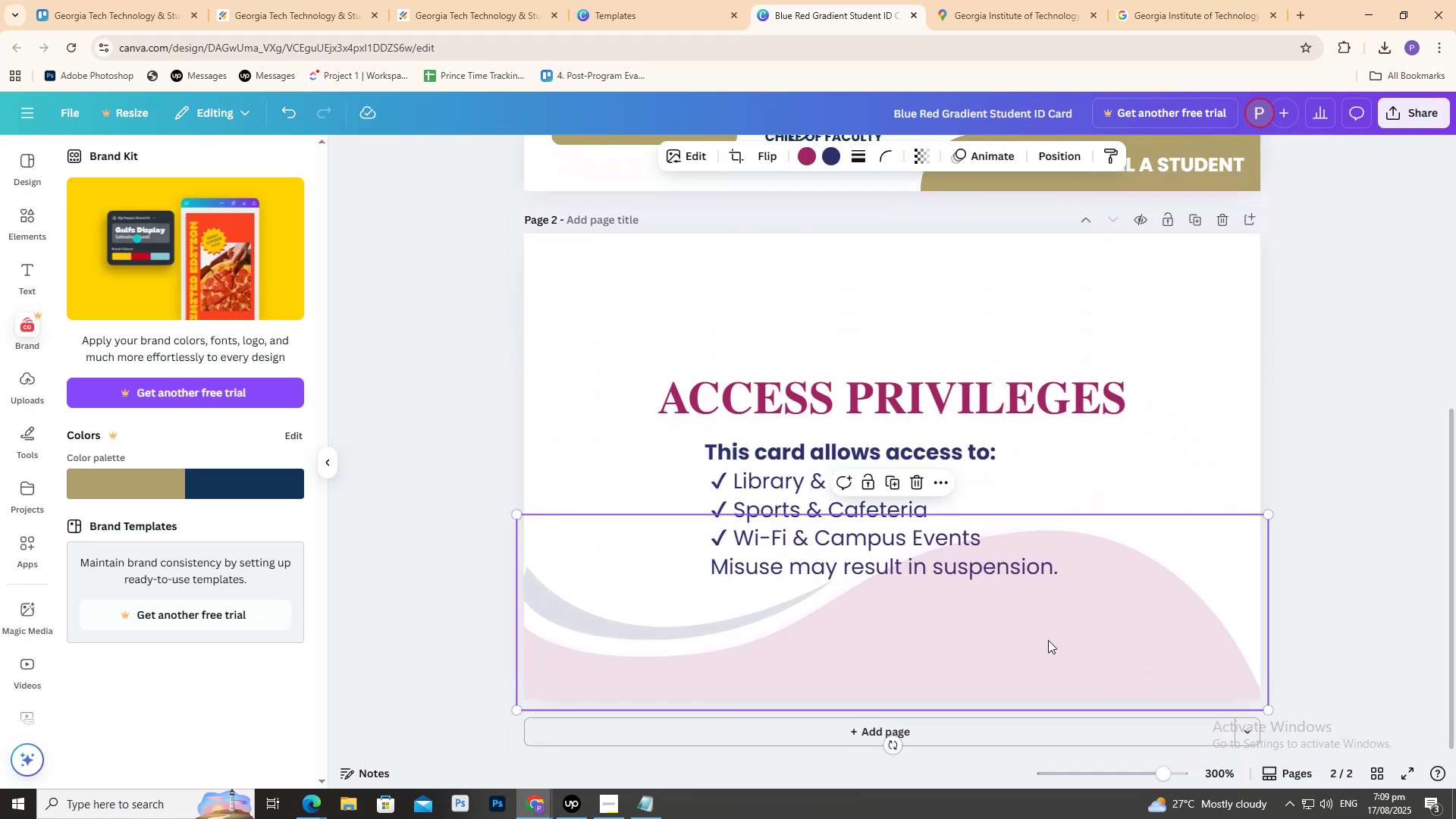 
scroll: coordinate [853, 171], scroll_direction: up, amount: 5.0
 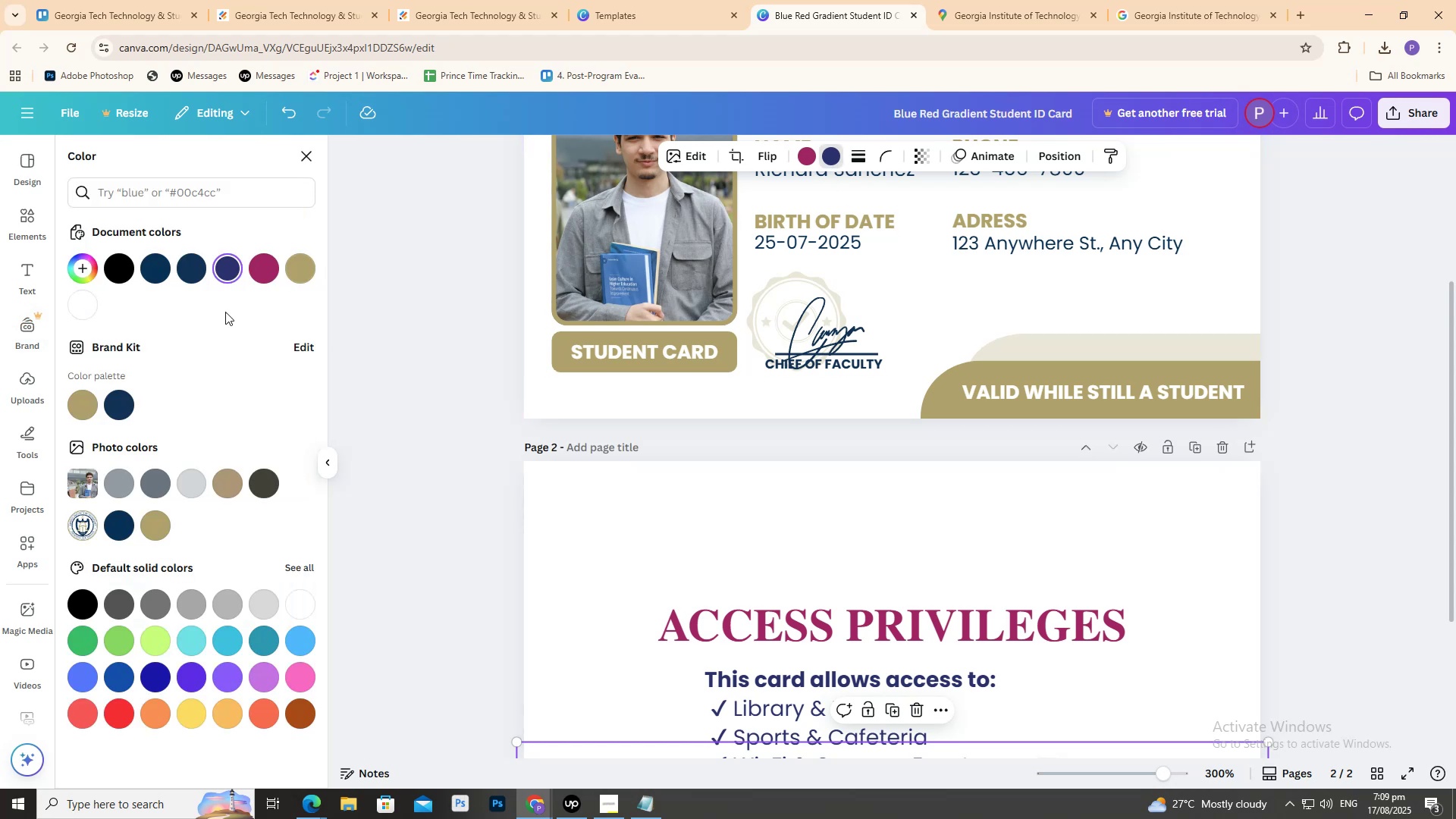 
left_click([86, 399])
 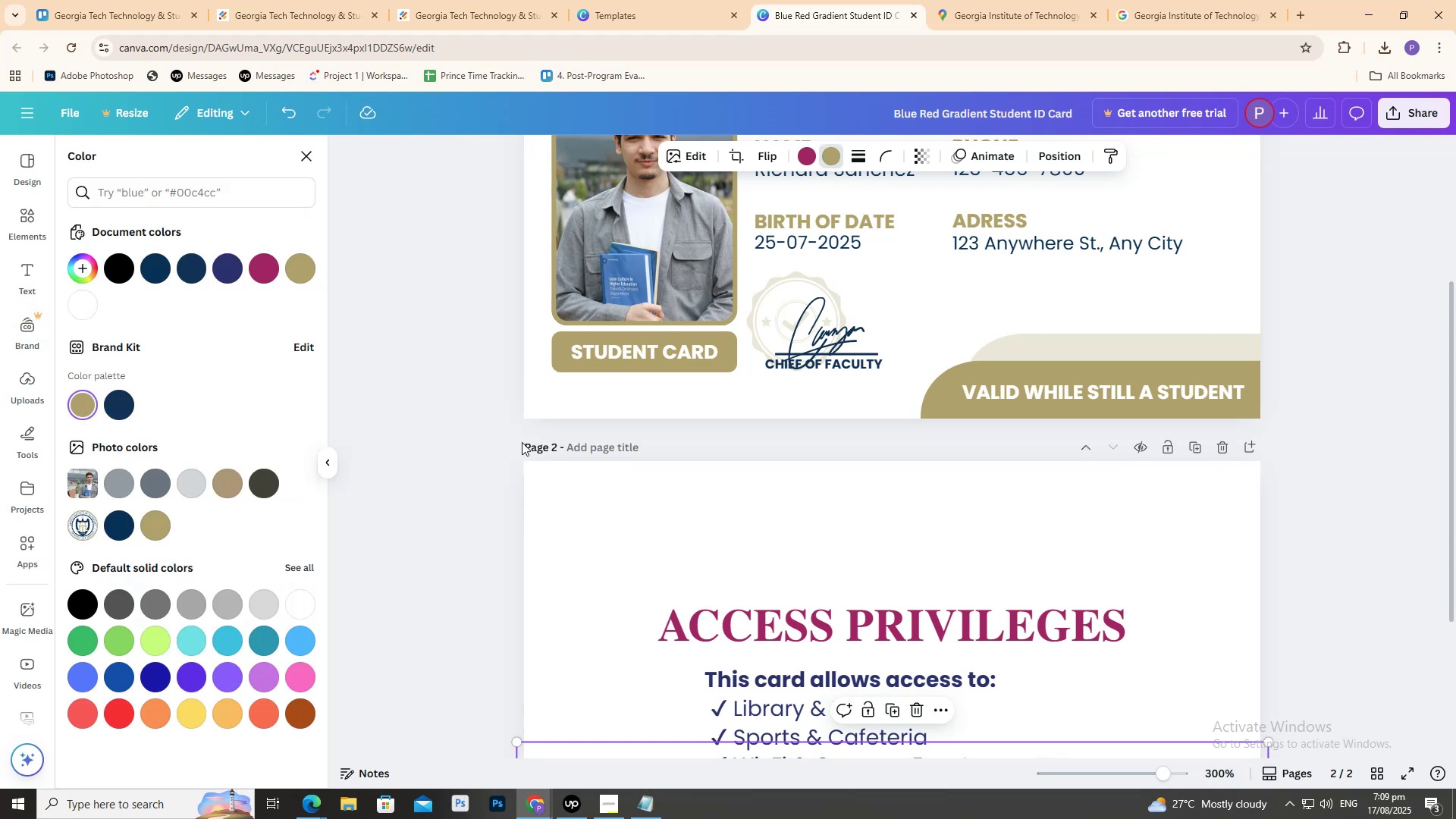 
scroll: coordinate [666, 483], scroll_direction: down, amount: 2.0
 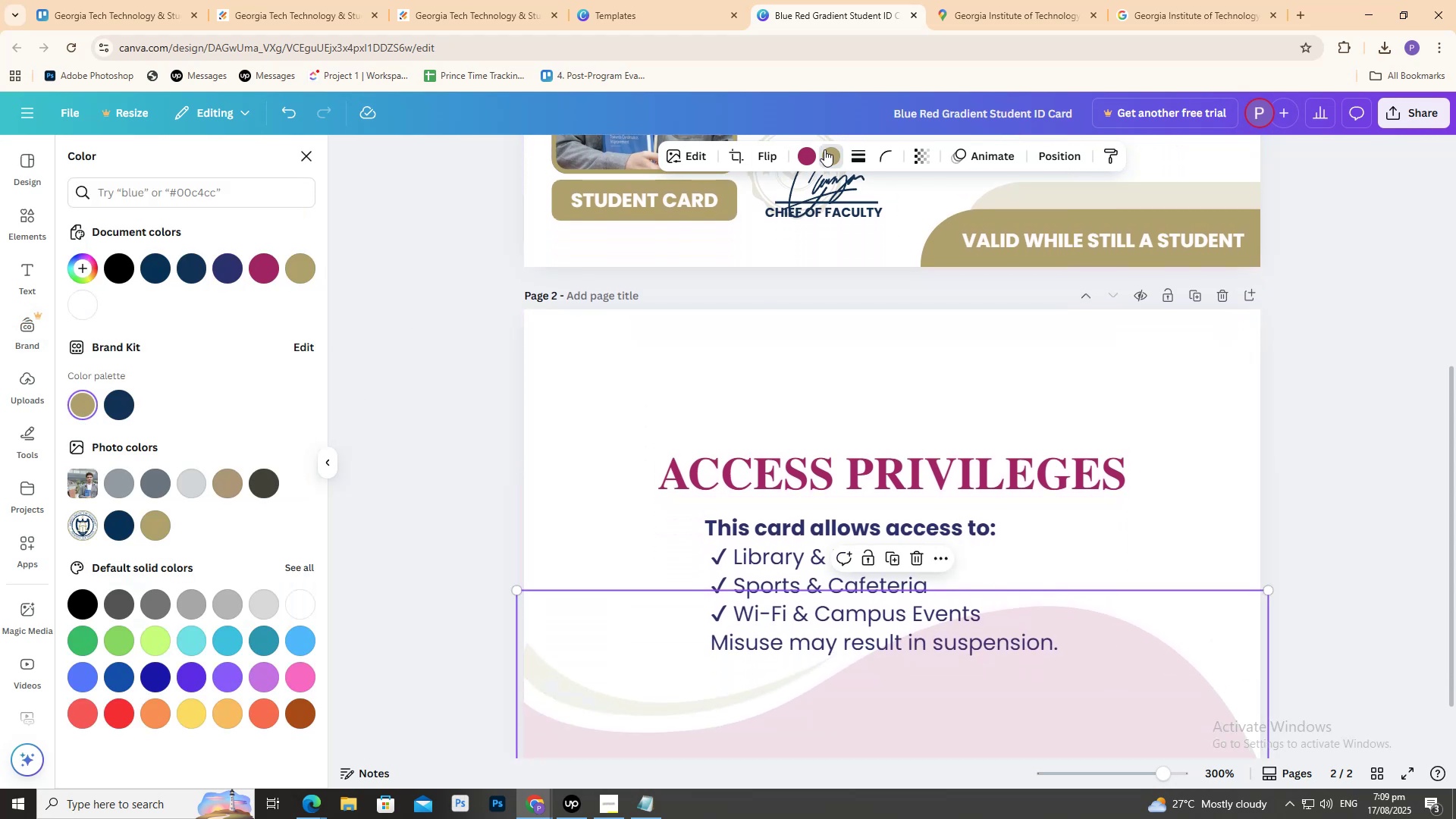 
left_click([803, 152])
 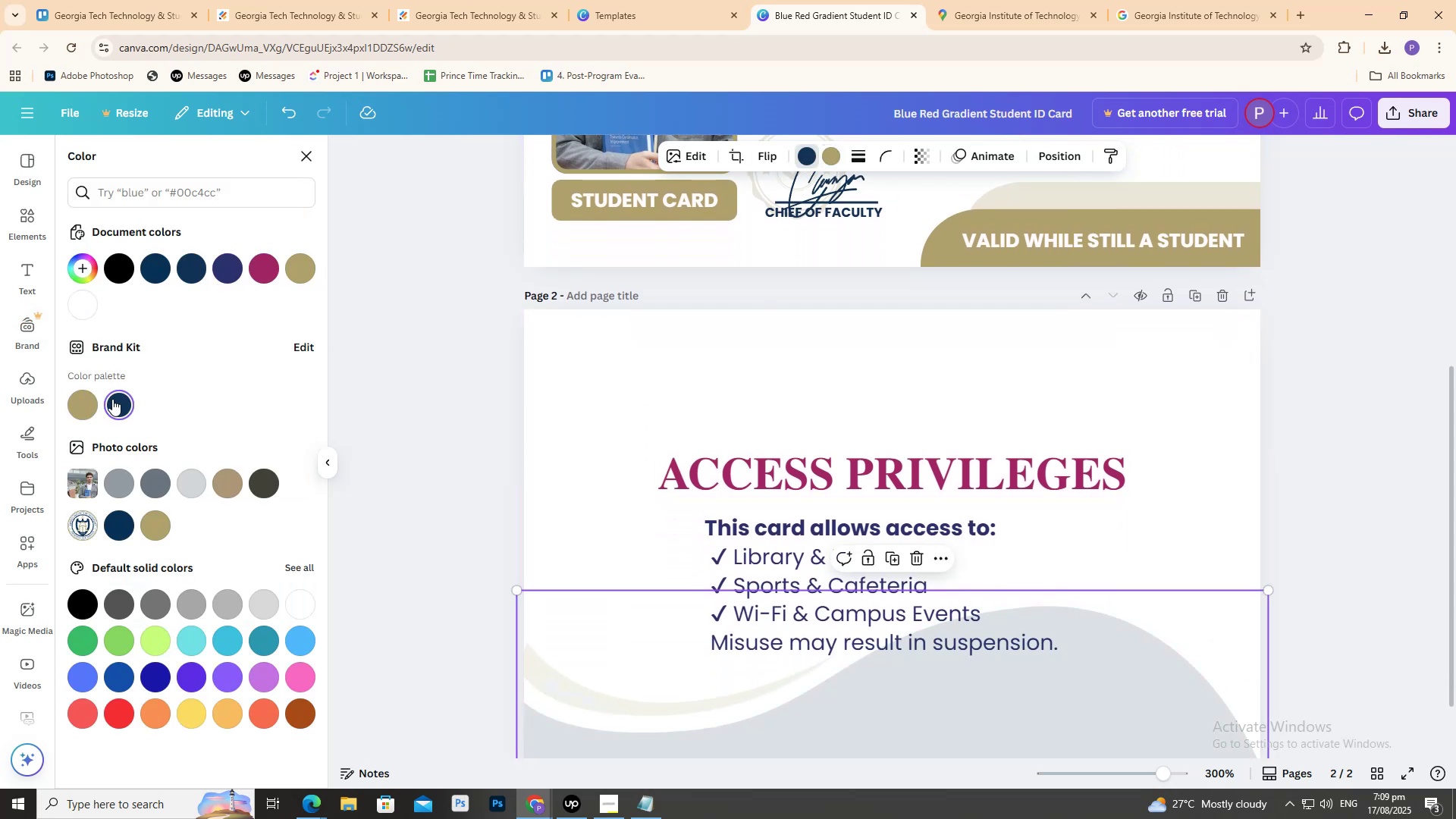 
double_click([330, 335])
 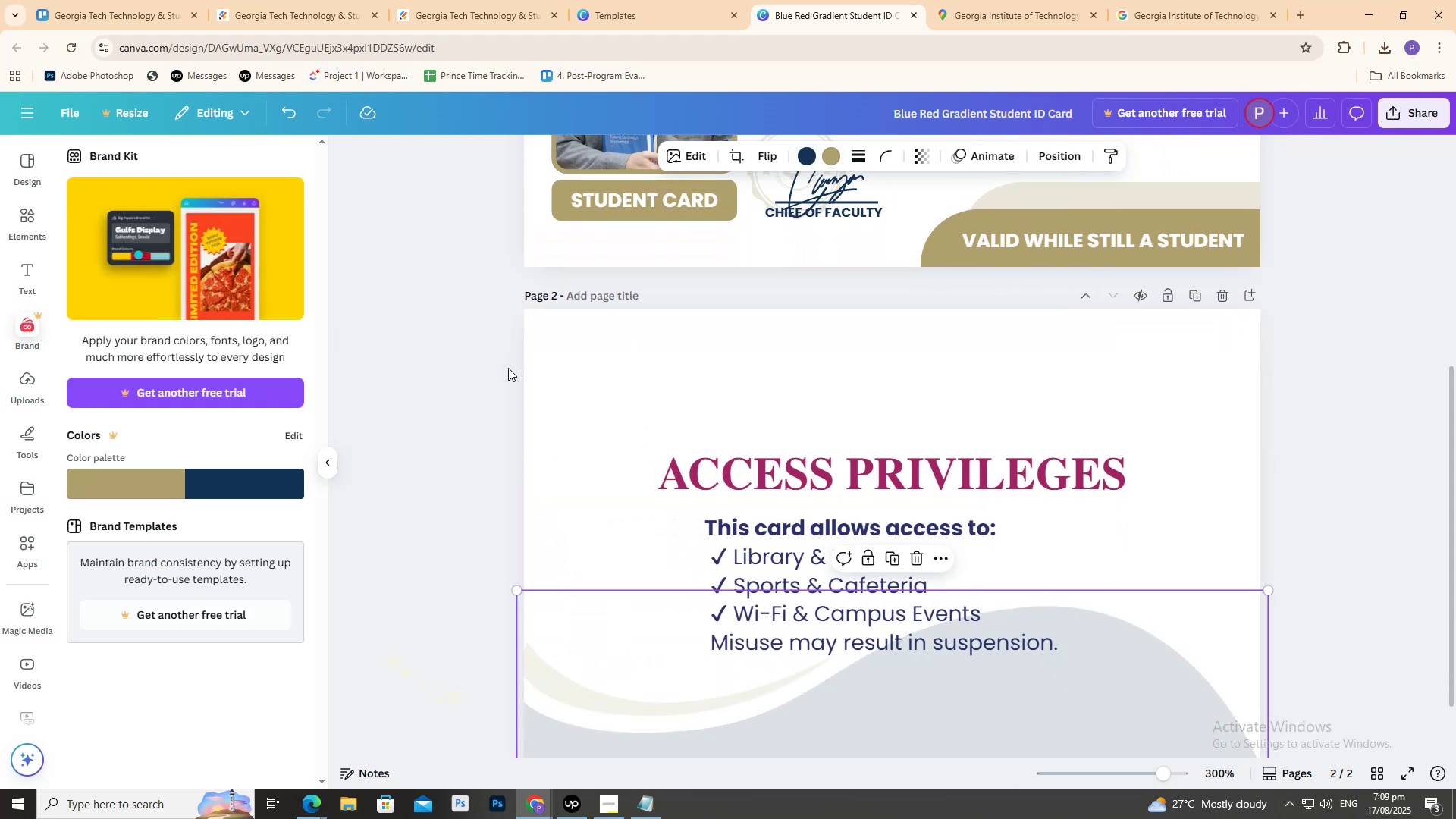 
left_click([457, 357])
 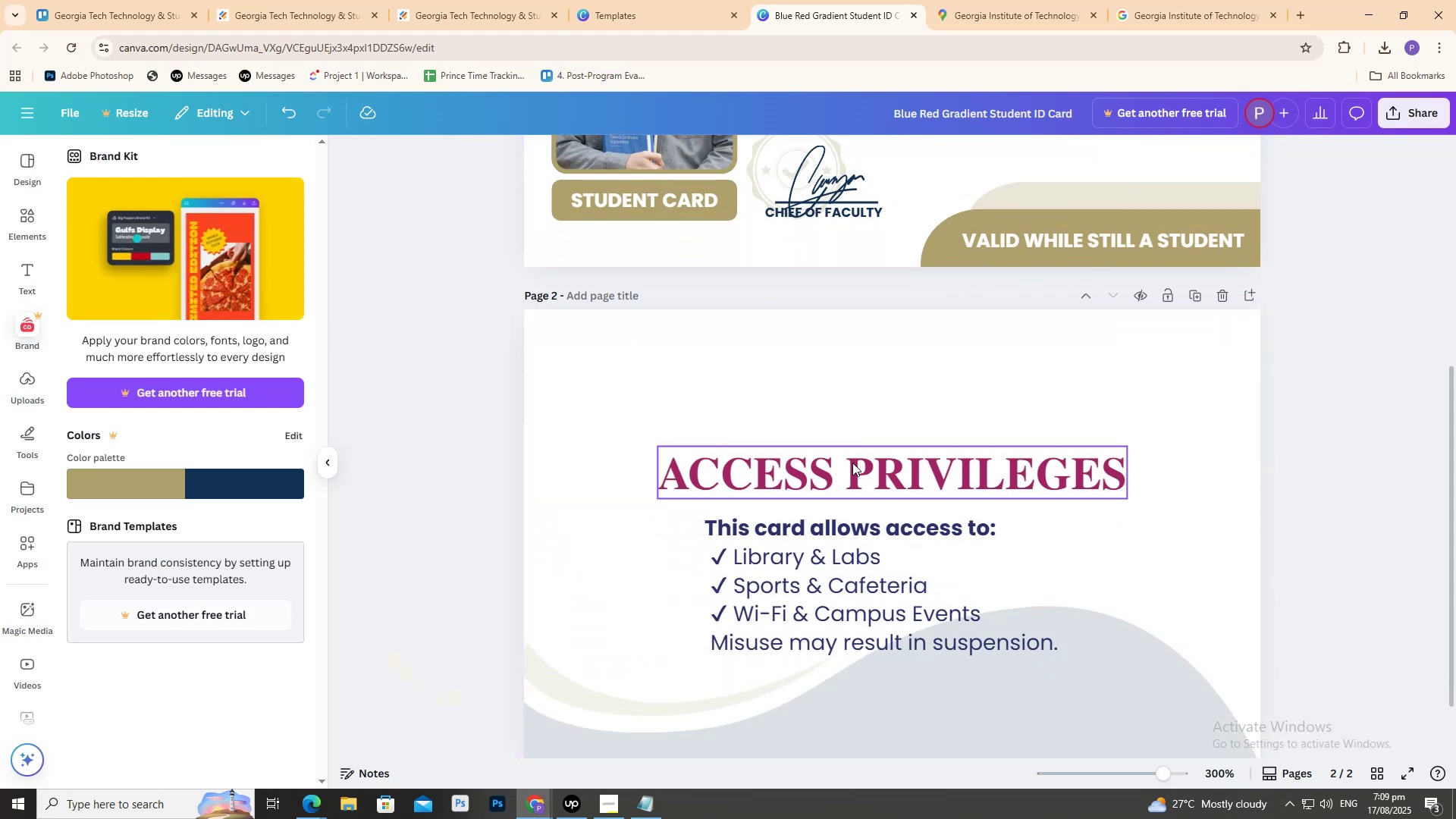 
left_click([852, 463])
 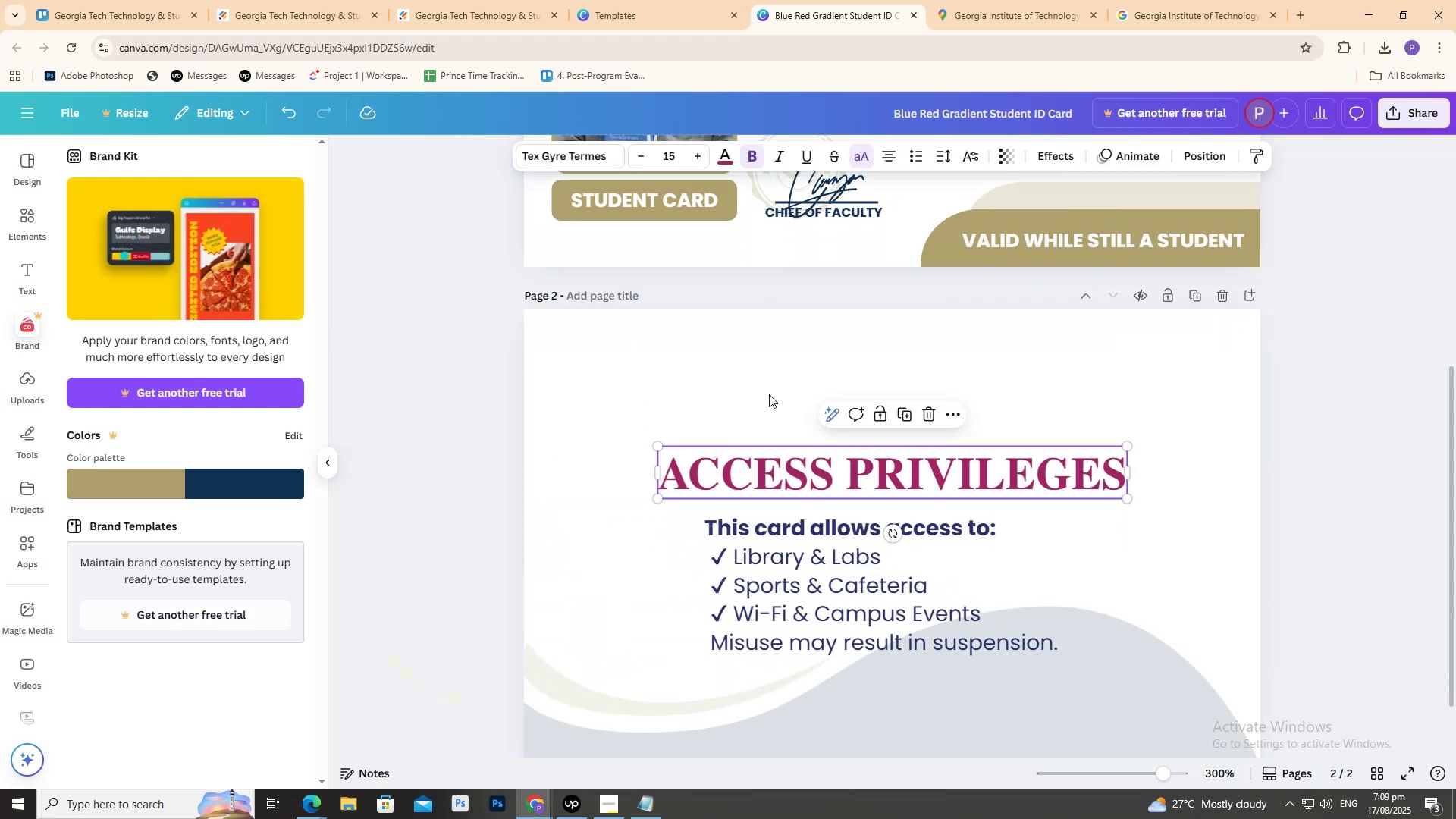 
scroll: coordinate [560, 309], scroll_direction: up, amount: 5.0
 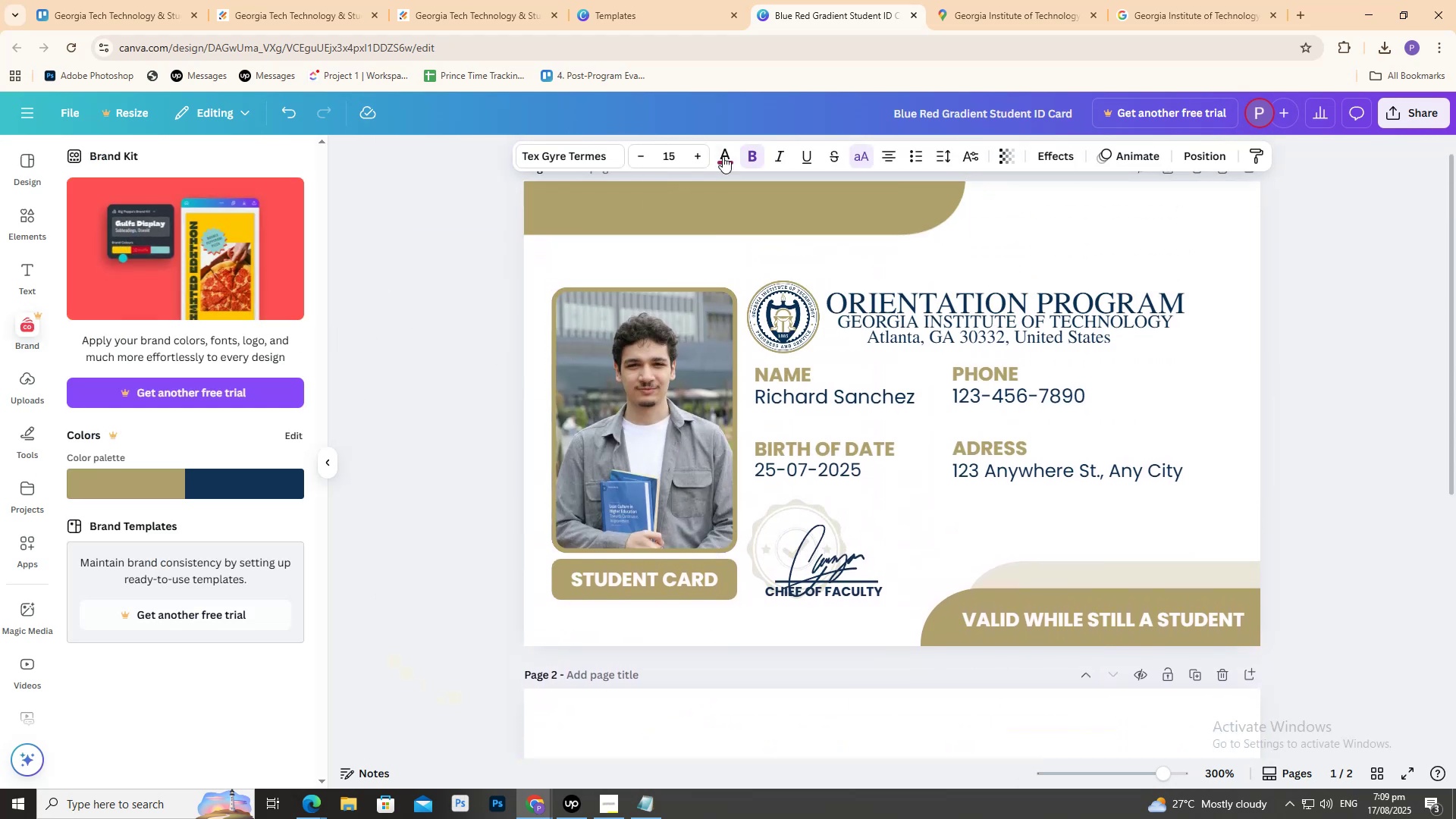 
left_click([724, 162])
 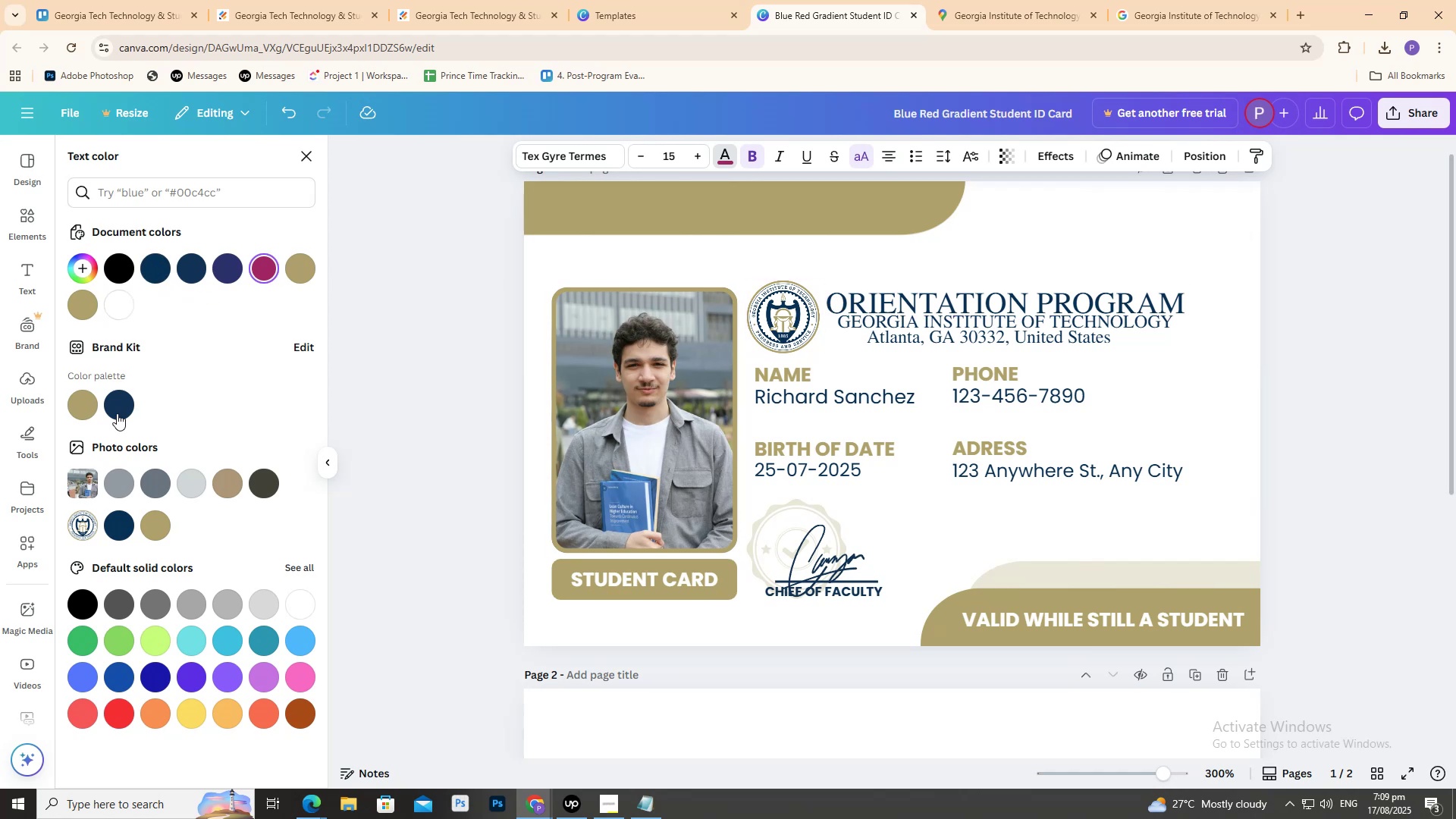 
scroll: coordinate [419, 380], scroll_direction: down, amount: 4.0
 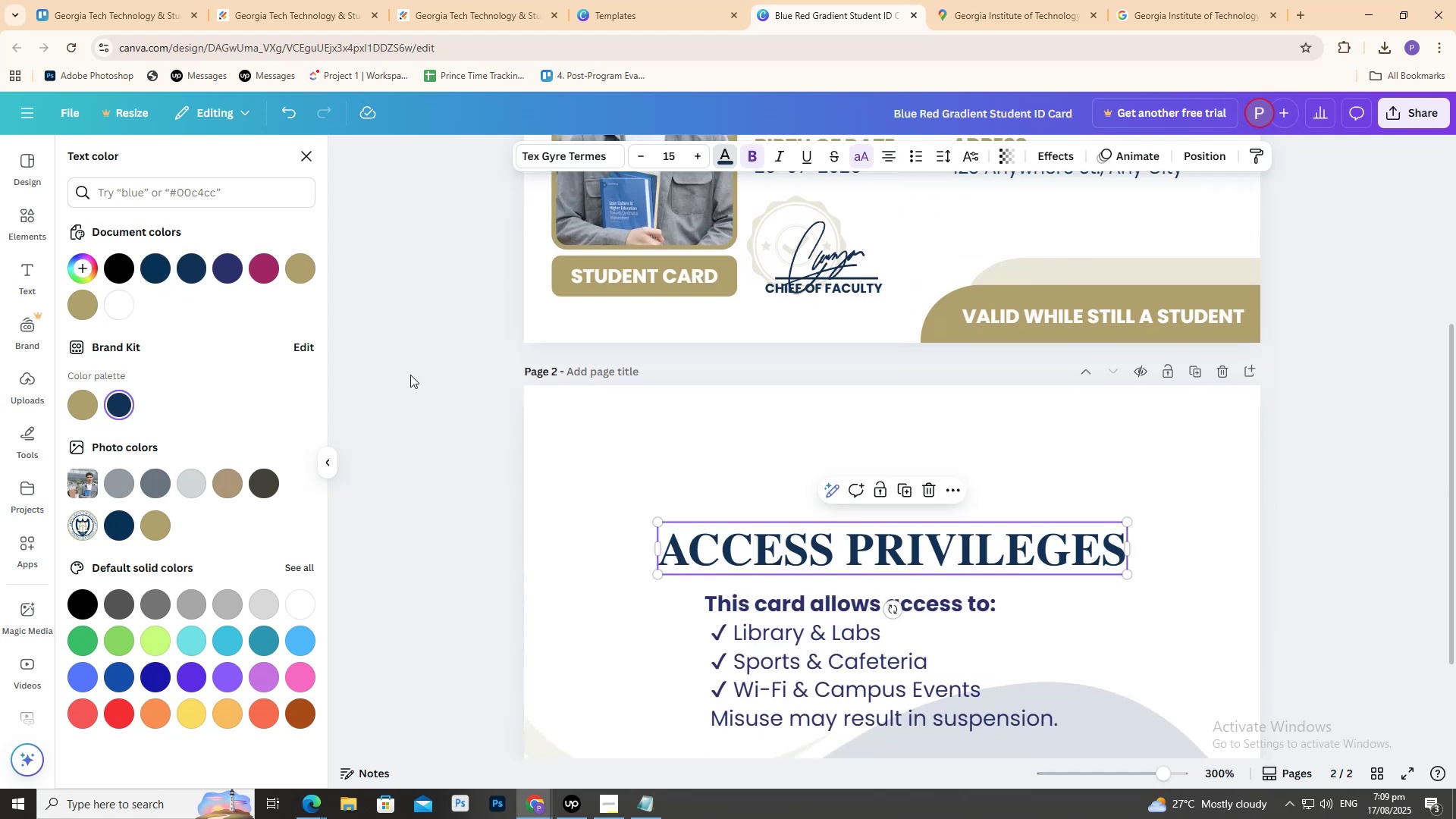 
left_click([410, 375])
 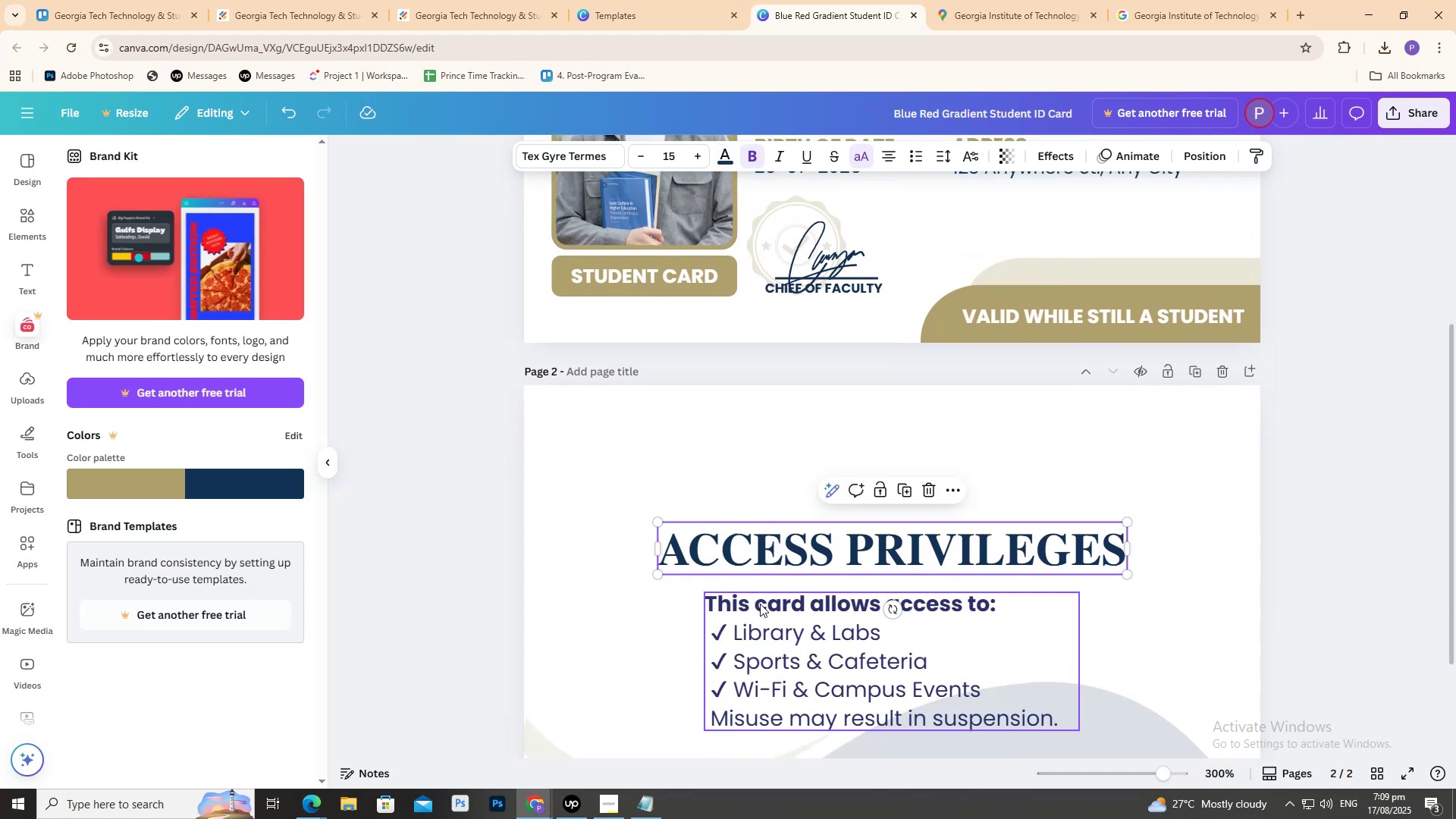 
left_click([759, 601])
 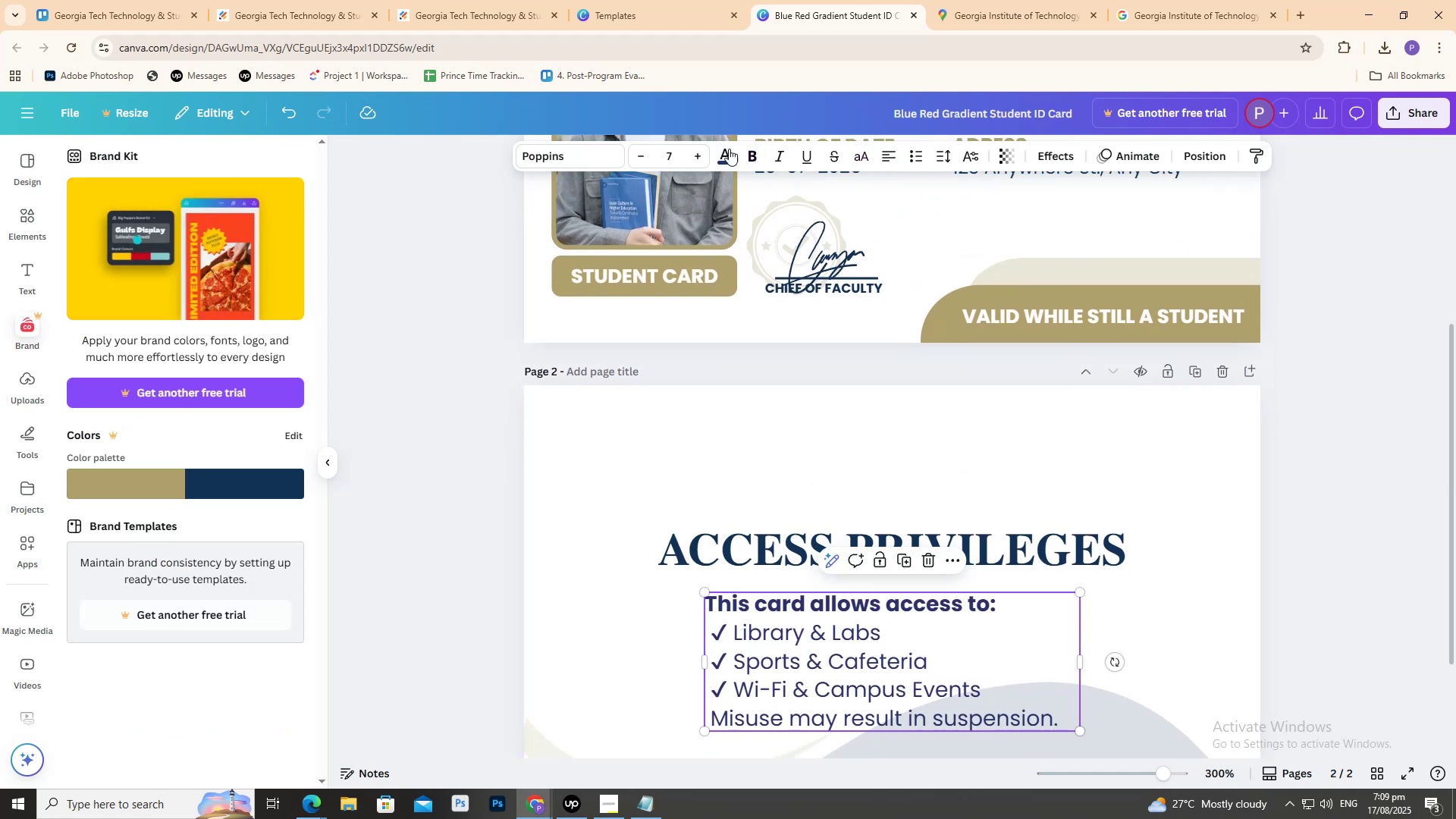 
left_click([725, 150])
 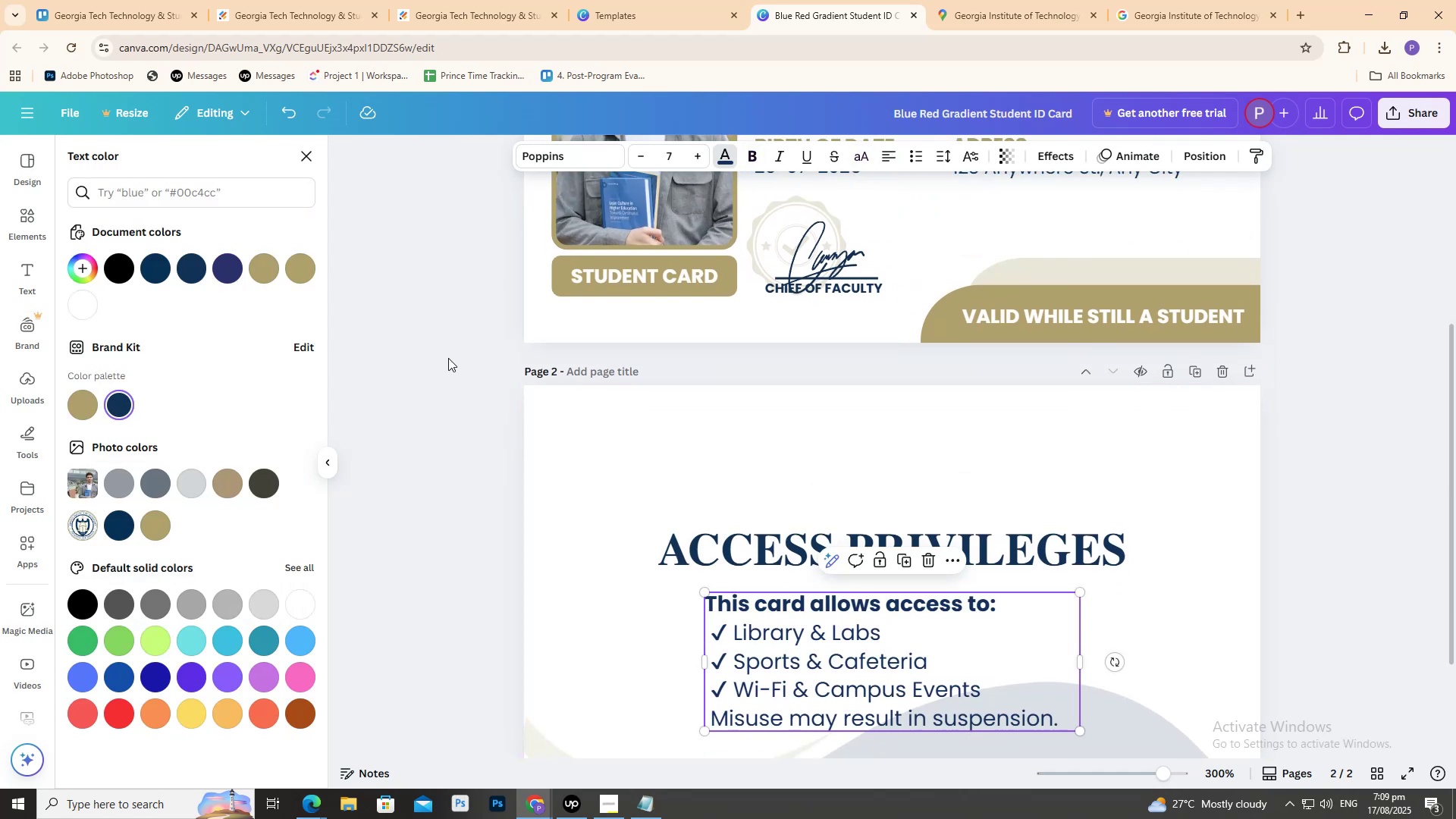 
double_click([516, 336])
 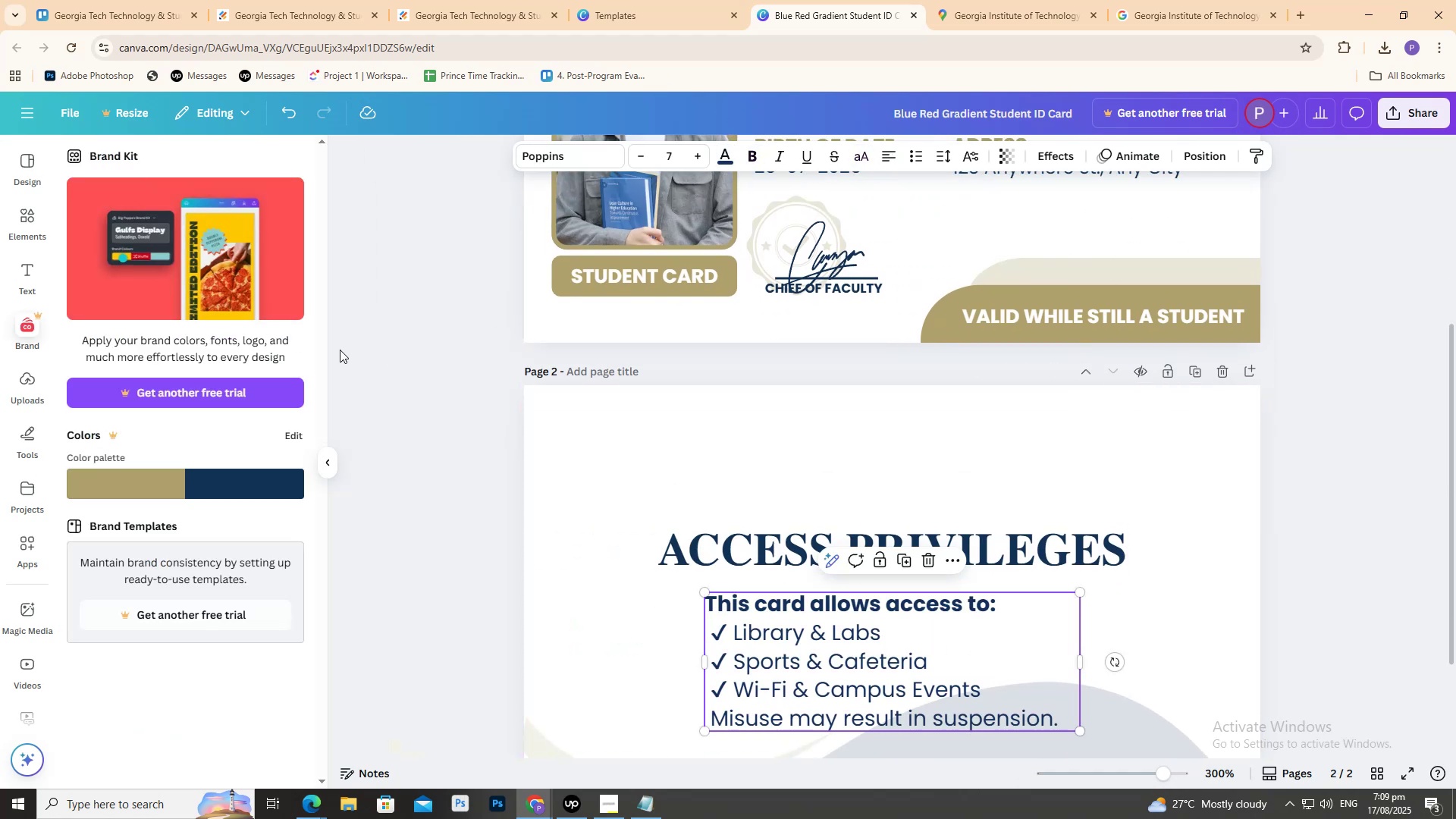 
triple_click([340, 342])
 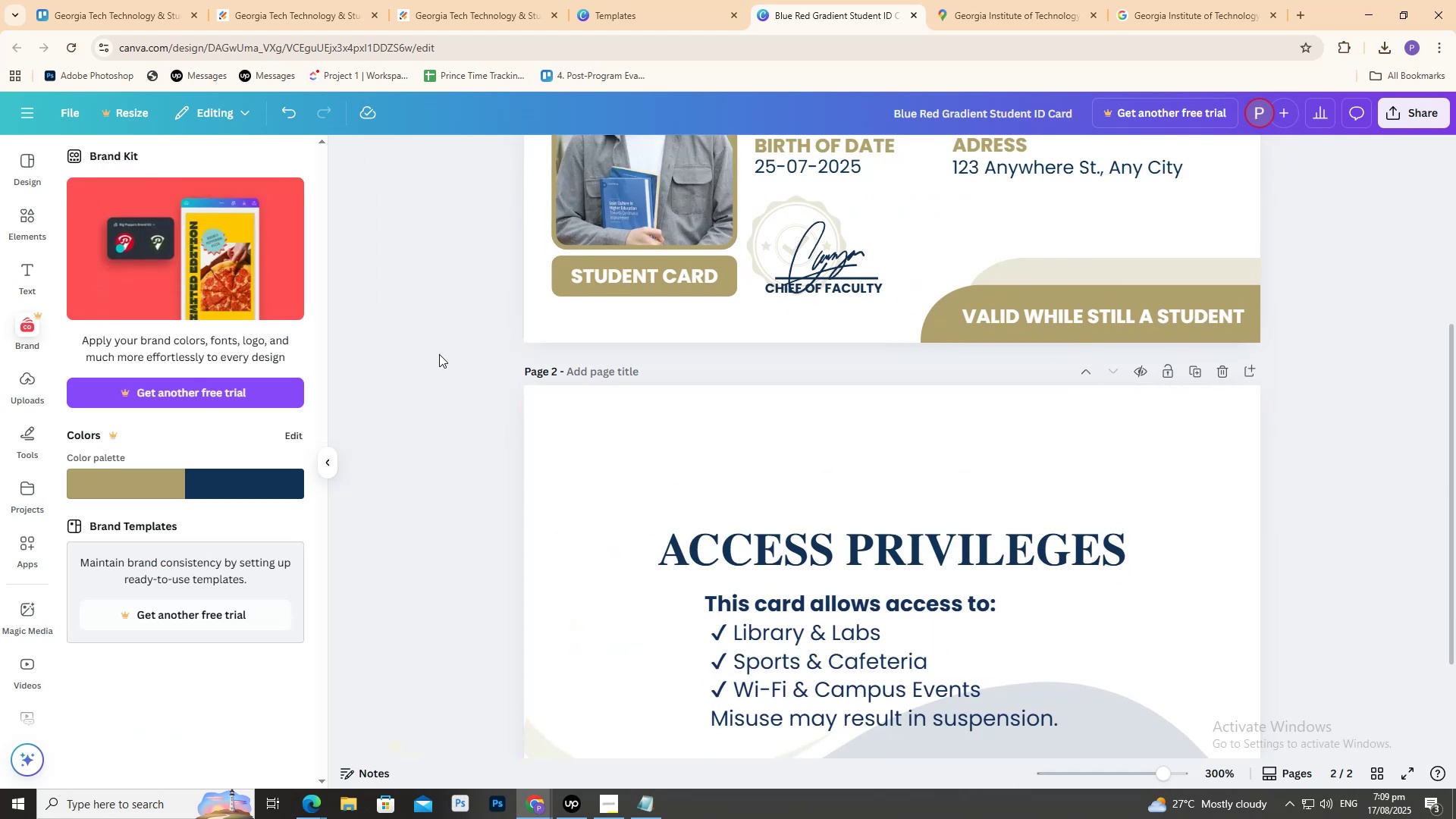 
scroll: coordinate [513, 362], scroll_direction: up, amount: 6.0
 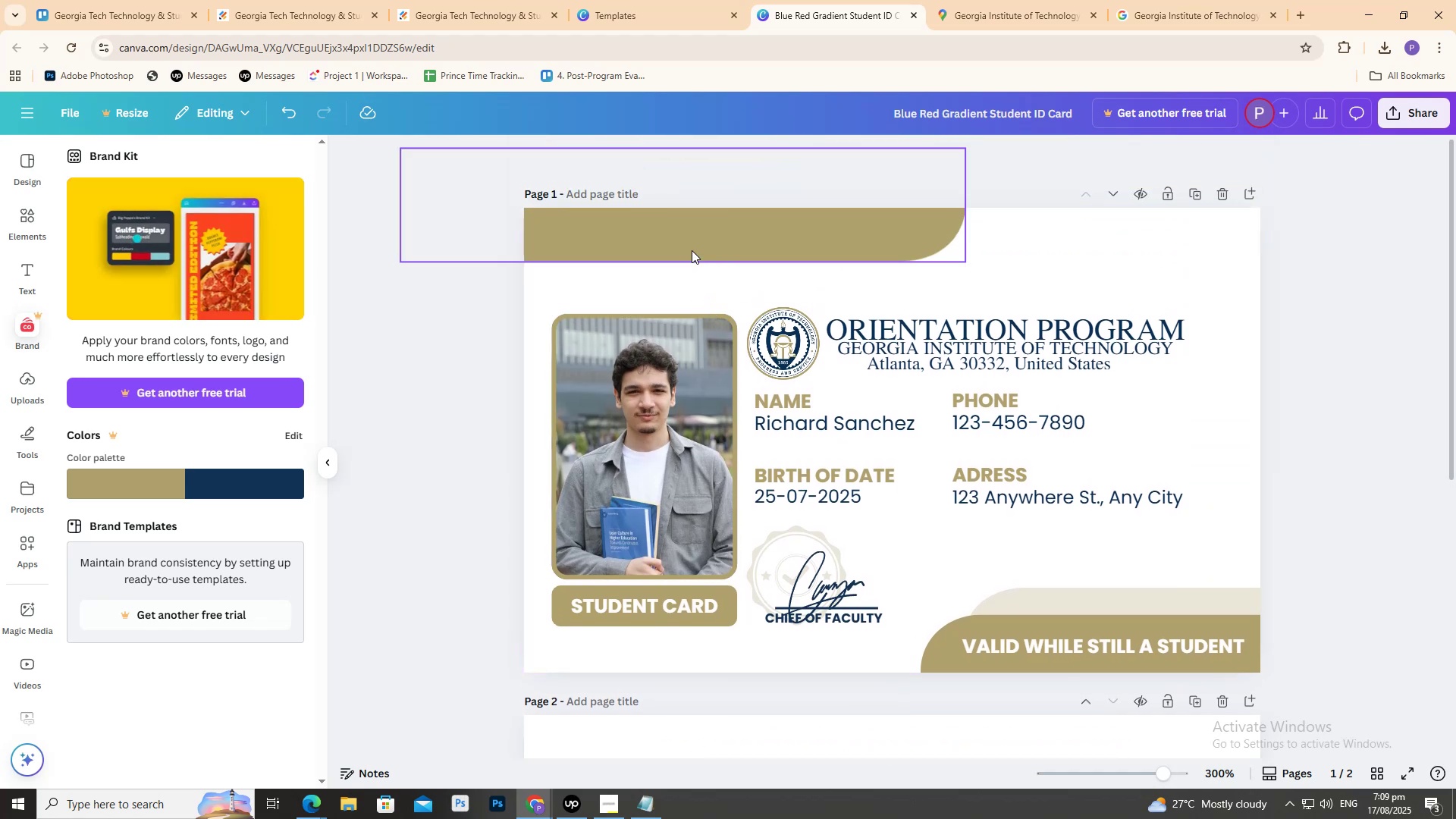 
wait(5.39)
 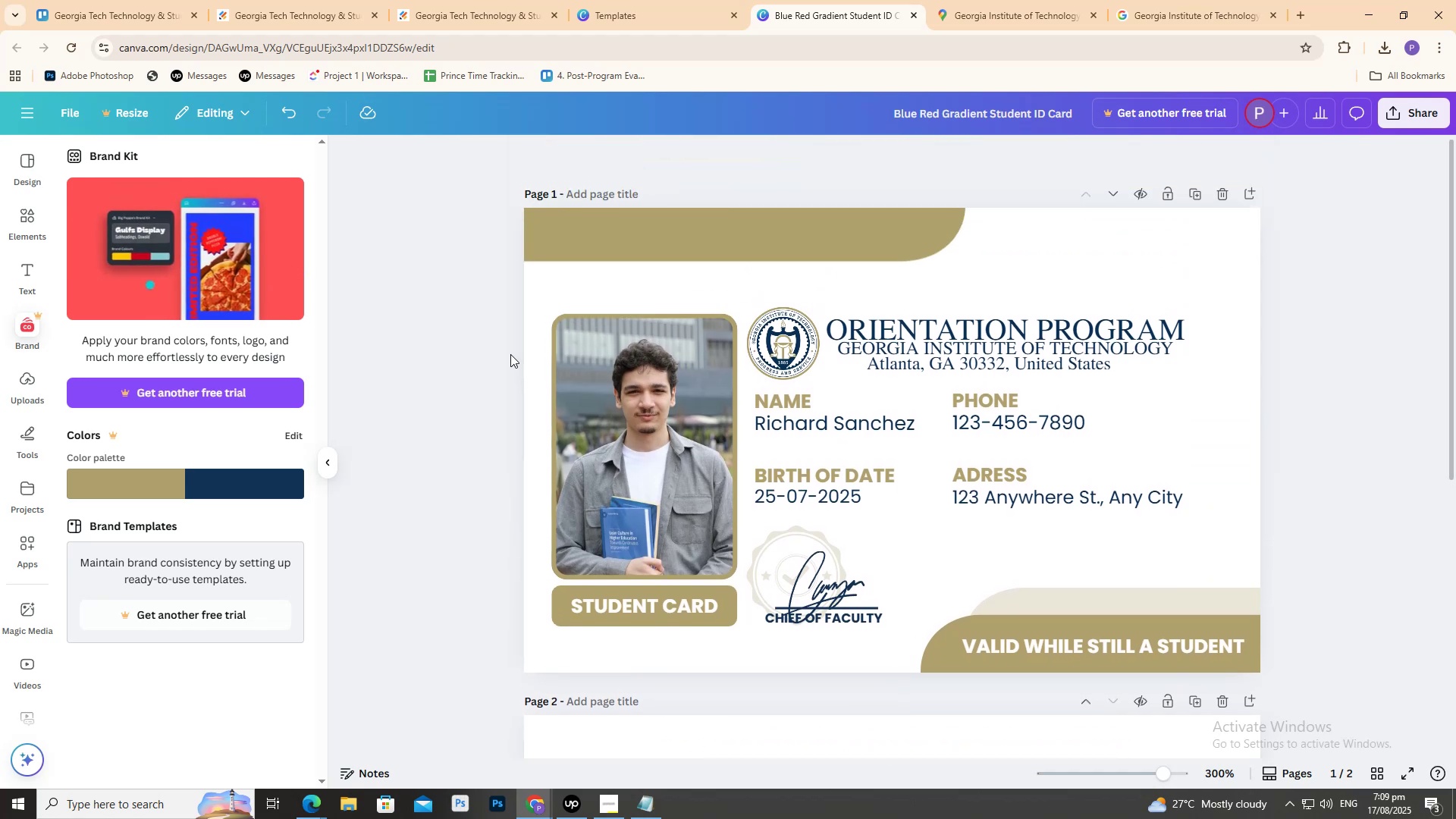 
hold_key(key=AltLeft, duration=1.42)
left_click_drag(start_coordinate=[1093, 644], to_coordinate=[703, 240])
 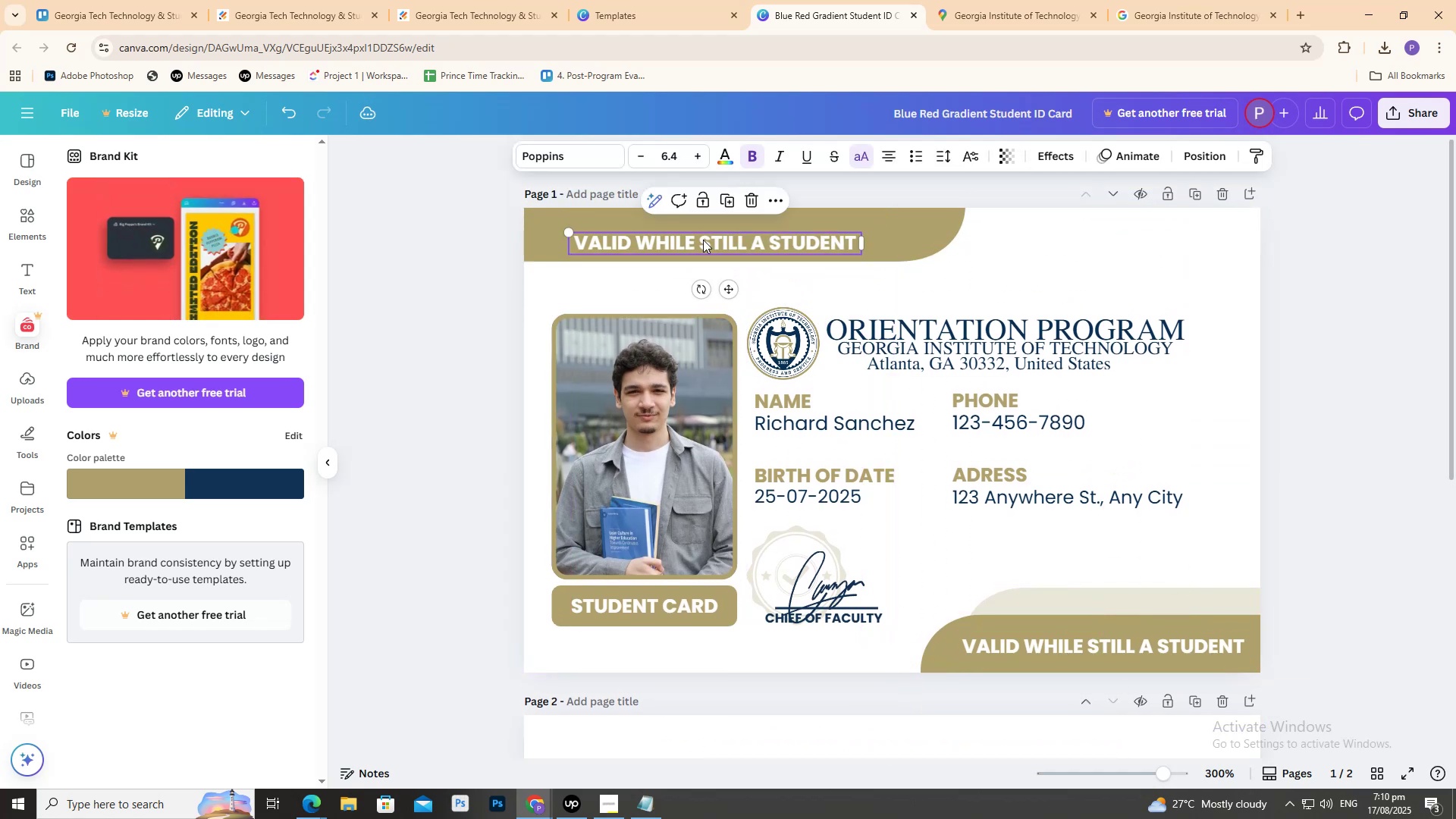 
double_click([703, 240])
 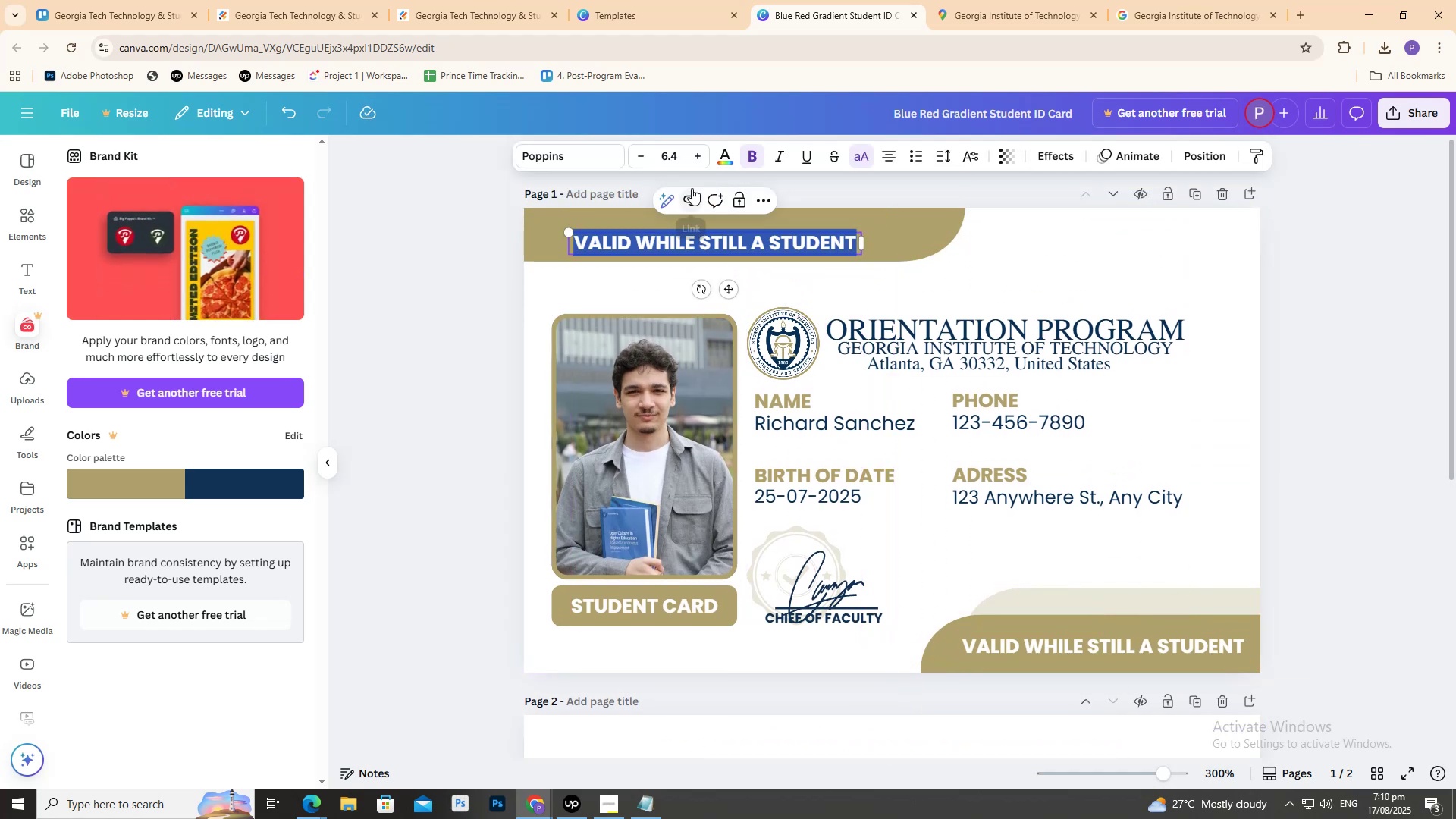 
type(STUDENT)
 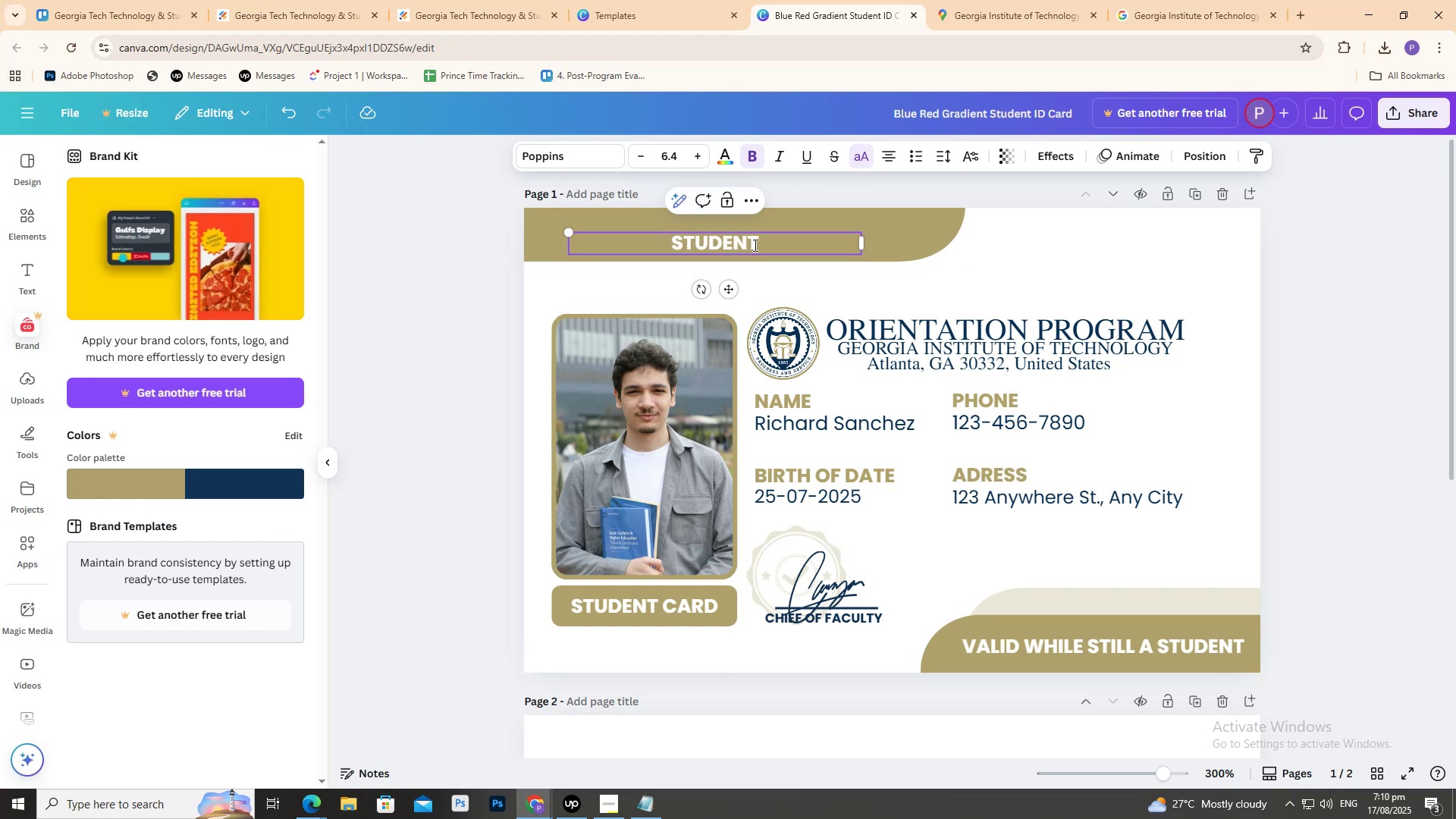 
double_click([770, 246])
 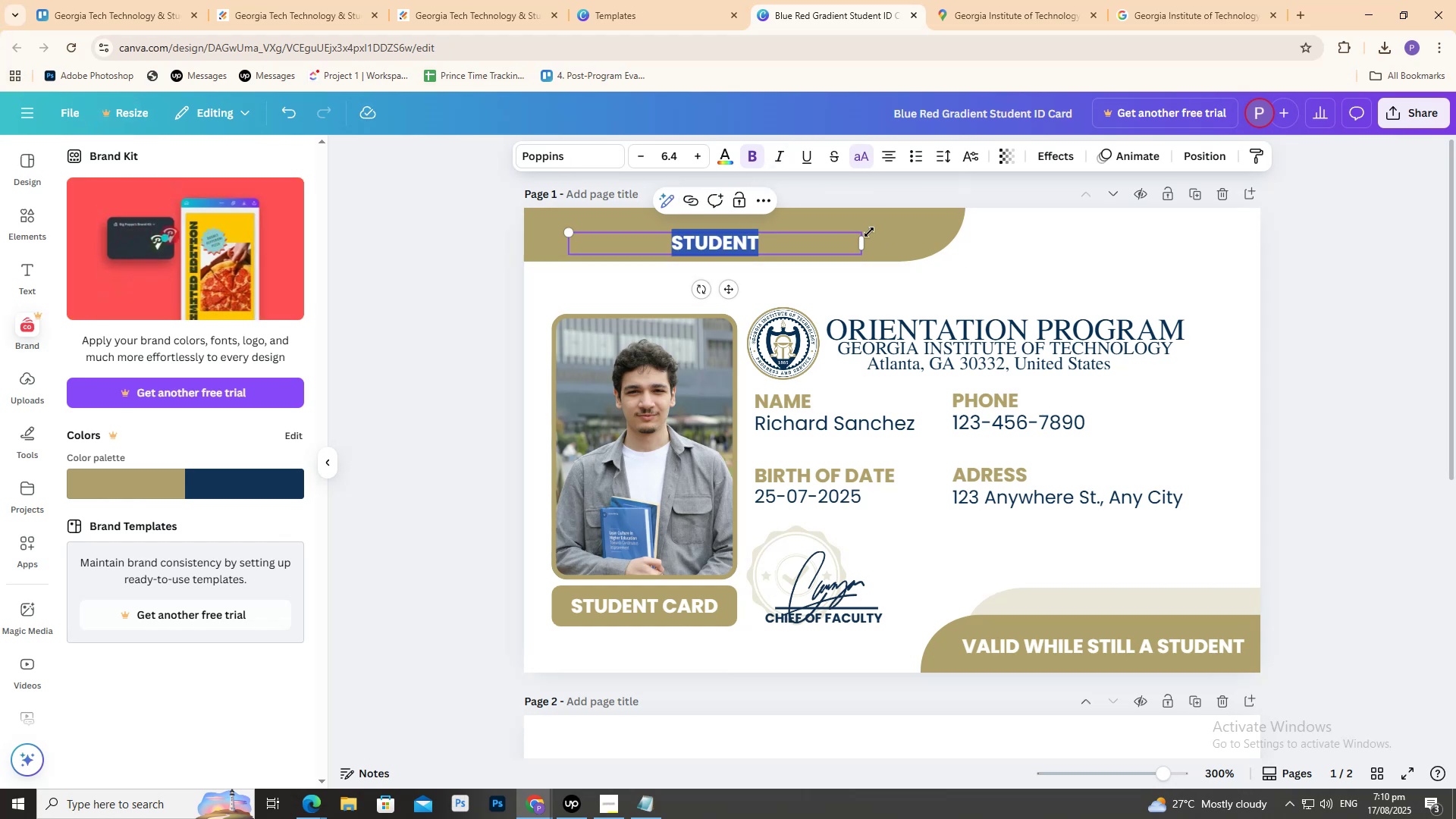 
left_click_drag(start_coordinate=[863, 243], to_coordinate=[669, 237])
 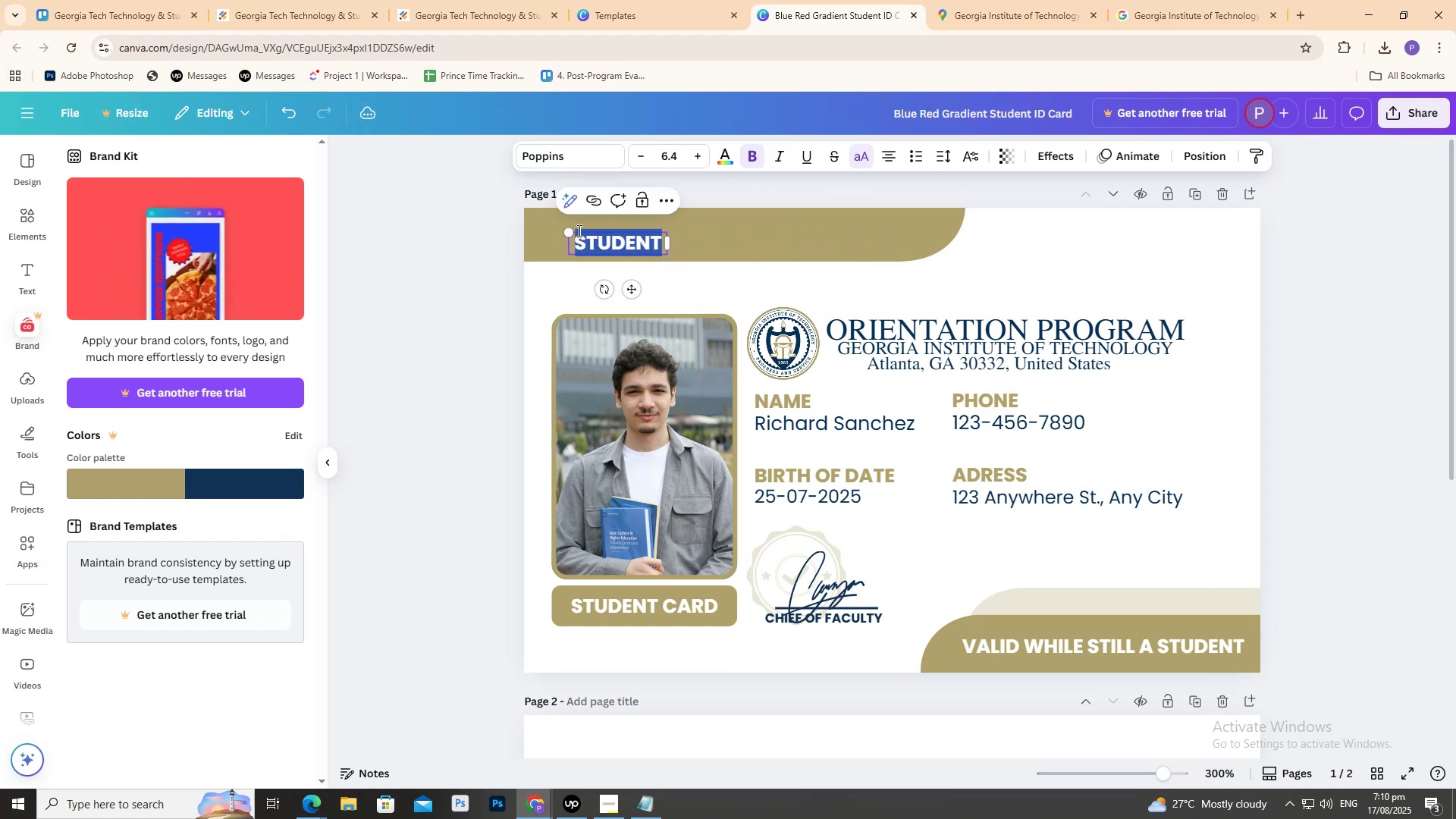 
left_click_drag(start_coordinate=[566, 230], to_coordinate=[491, 215])
 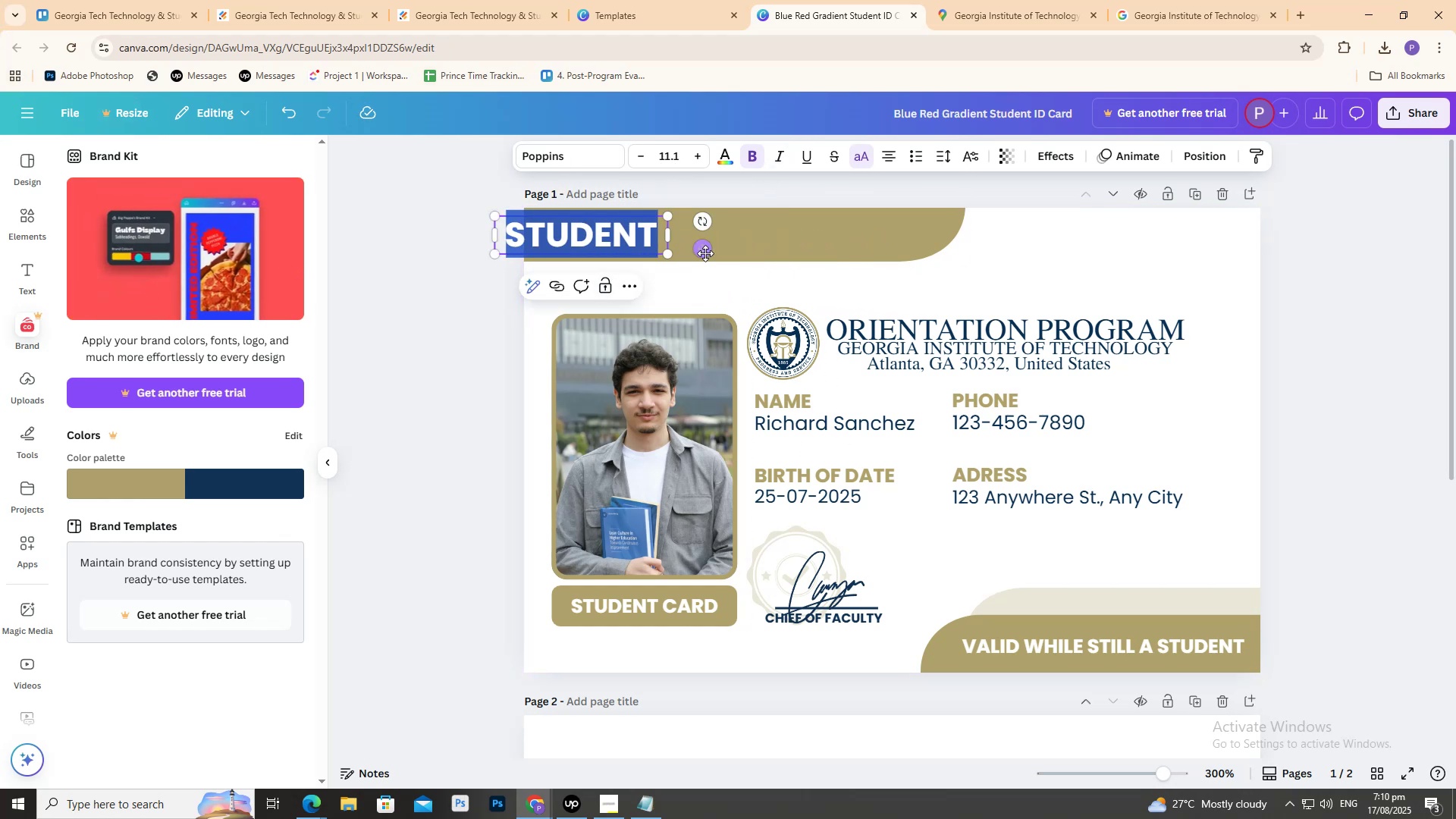 
left_click_drag(start_coordinate=[700, 252], to_coordinate=[737, 254])
 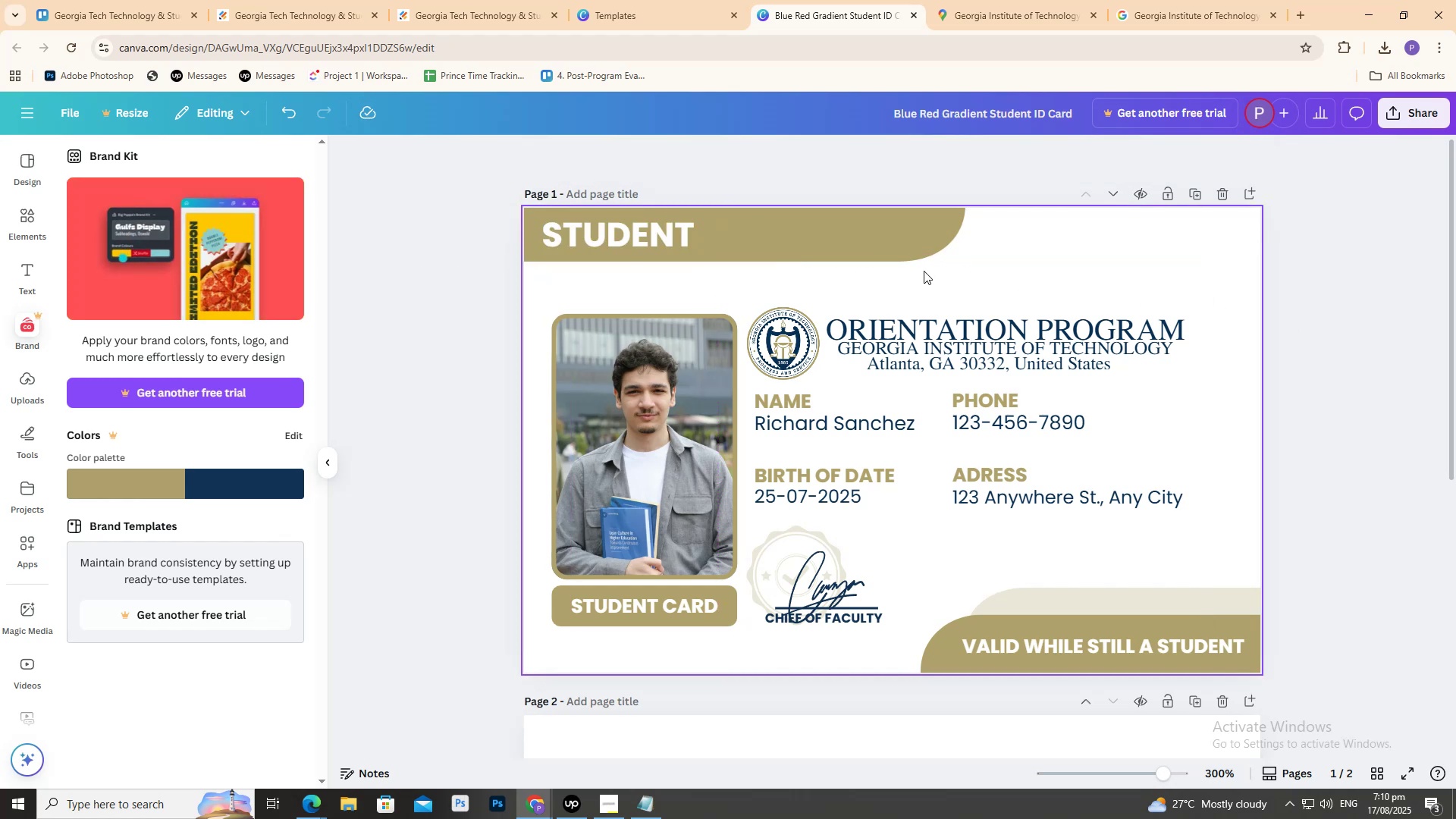 
double_click([893, 237])
 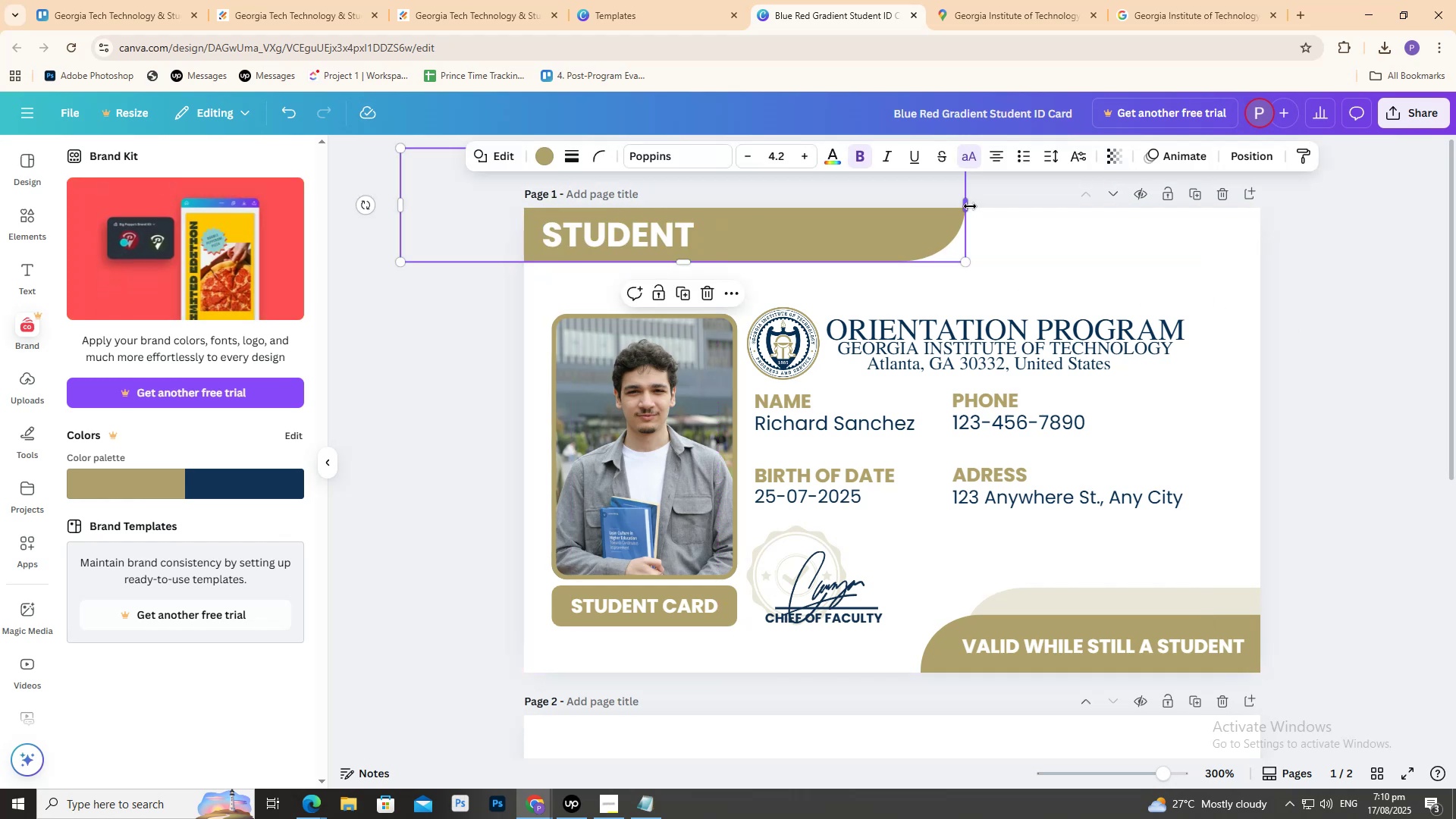 
hold_key(key=ShiftLeft, duration=1.52)
left_click_drag(start_coordinate=[968, 206], to_coordinate=[756, 209])
 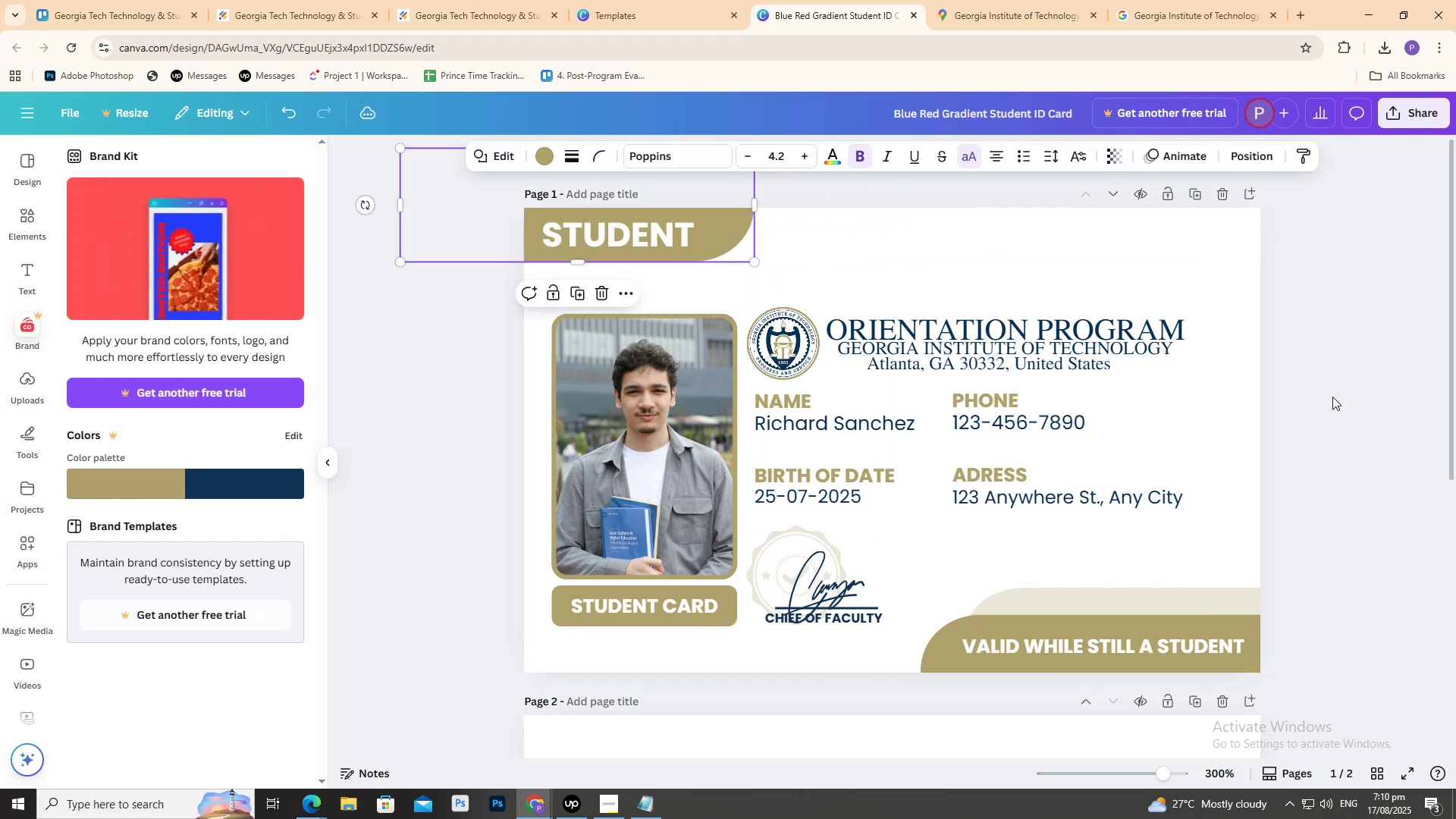 
hold_key(key=ShiftLeft, duration=0.96)
 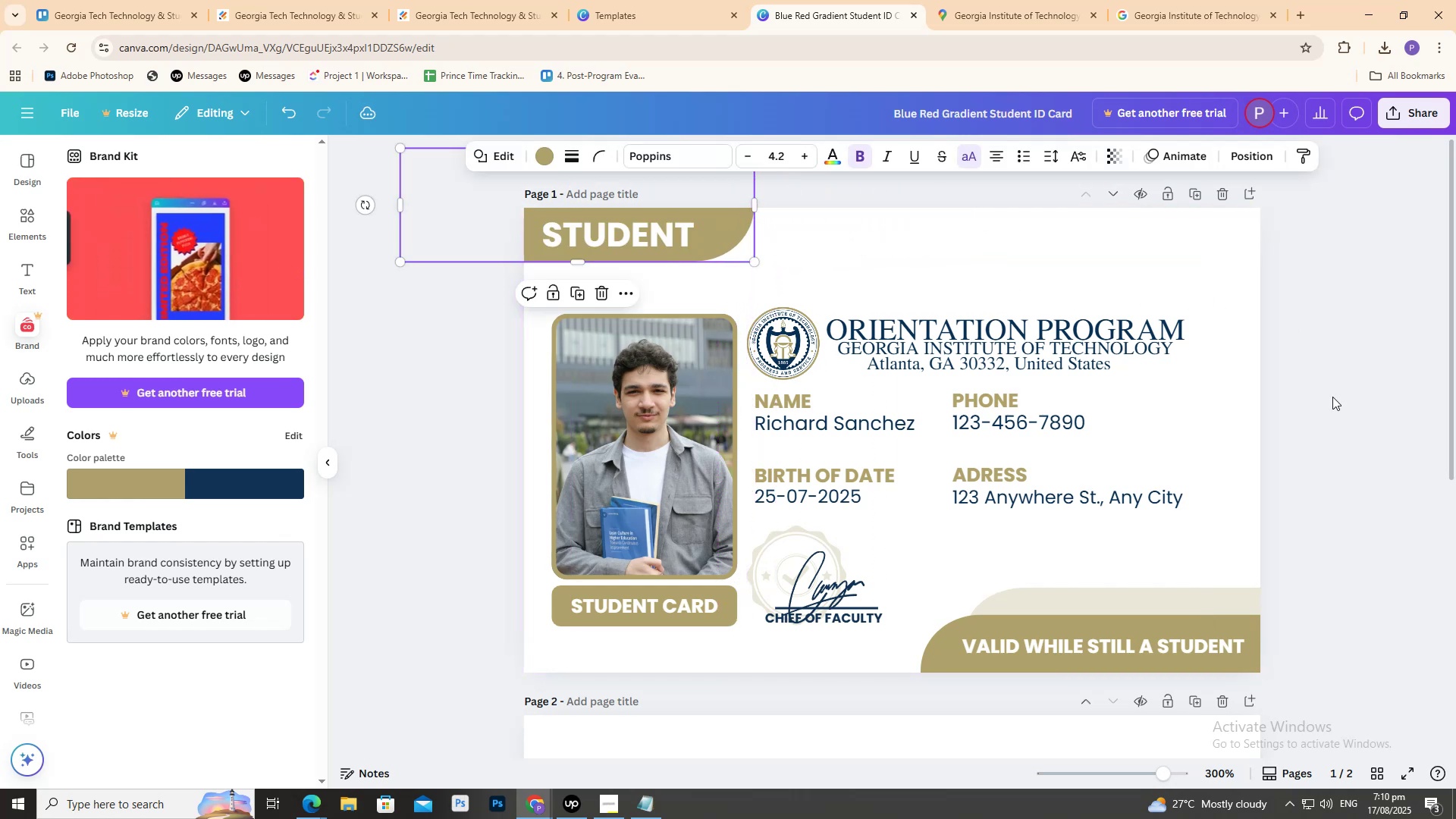 
left_click_drag(start_coordinate=[1335, 397], to_coordinate=[1330, 397])
 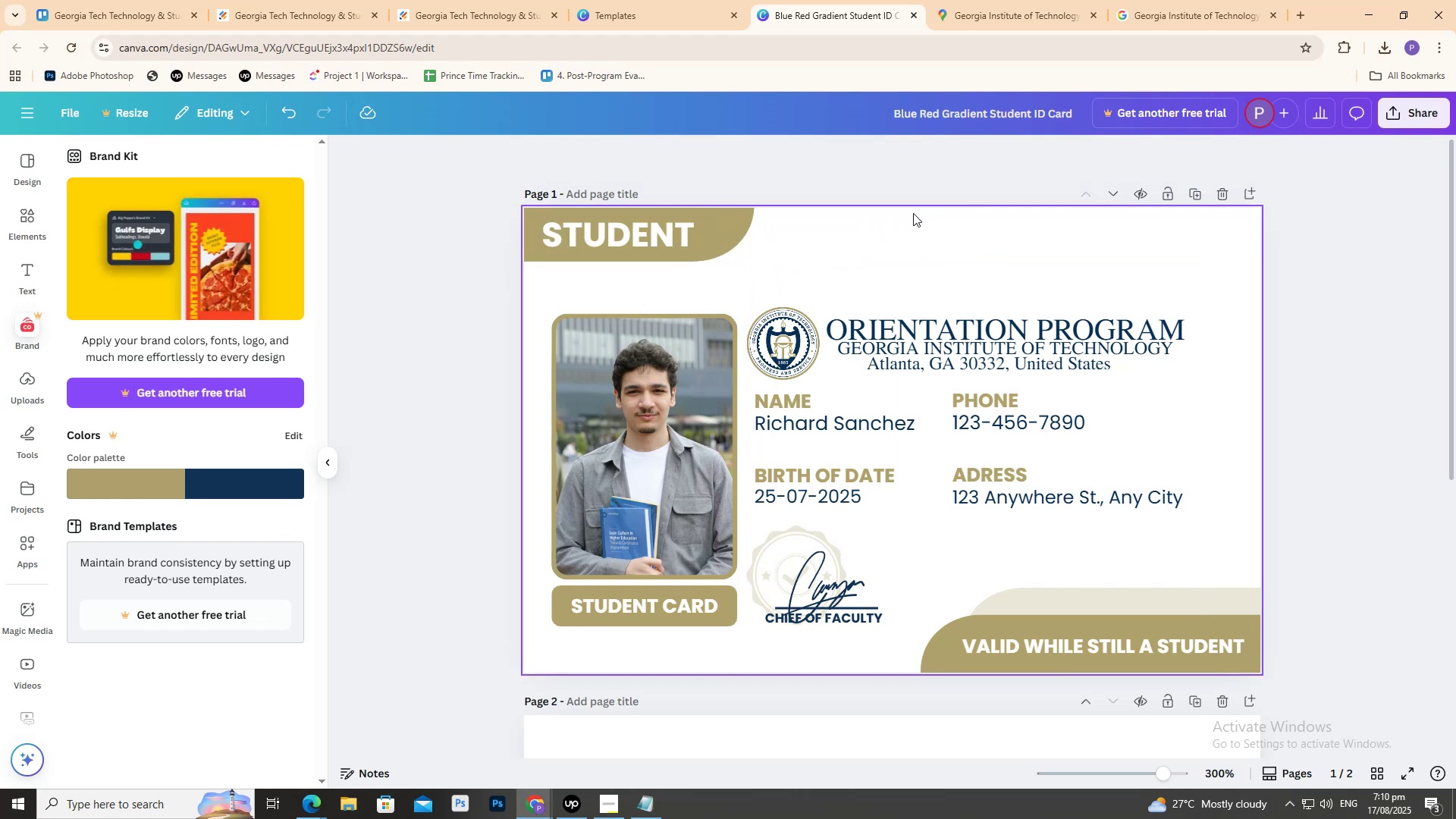 
left_click([938, 230])
 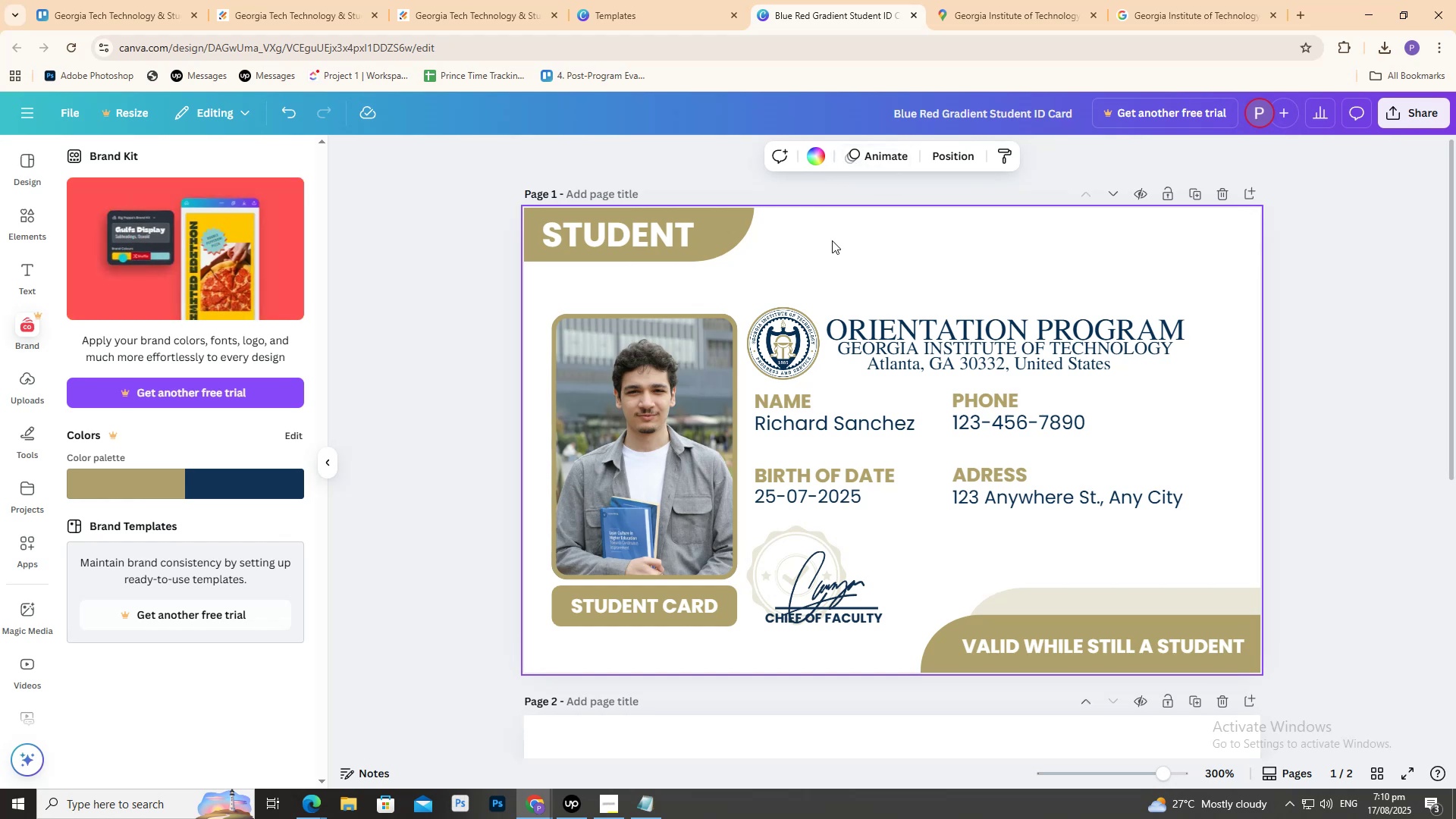 
triple_click([843, 249])
 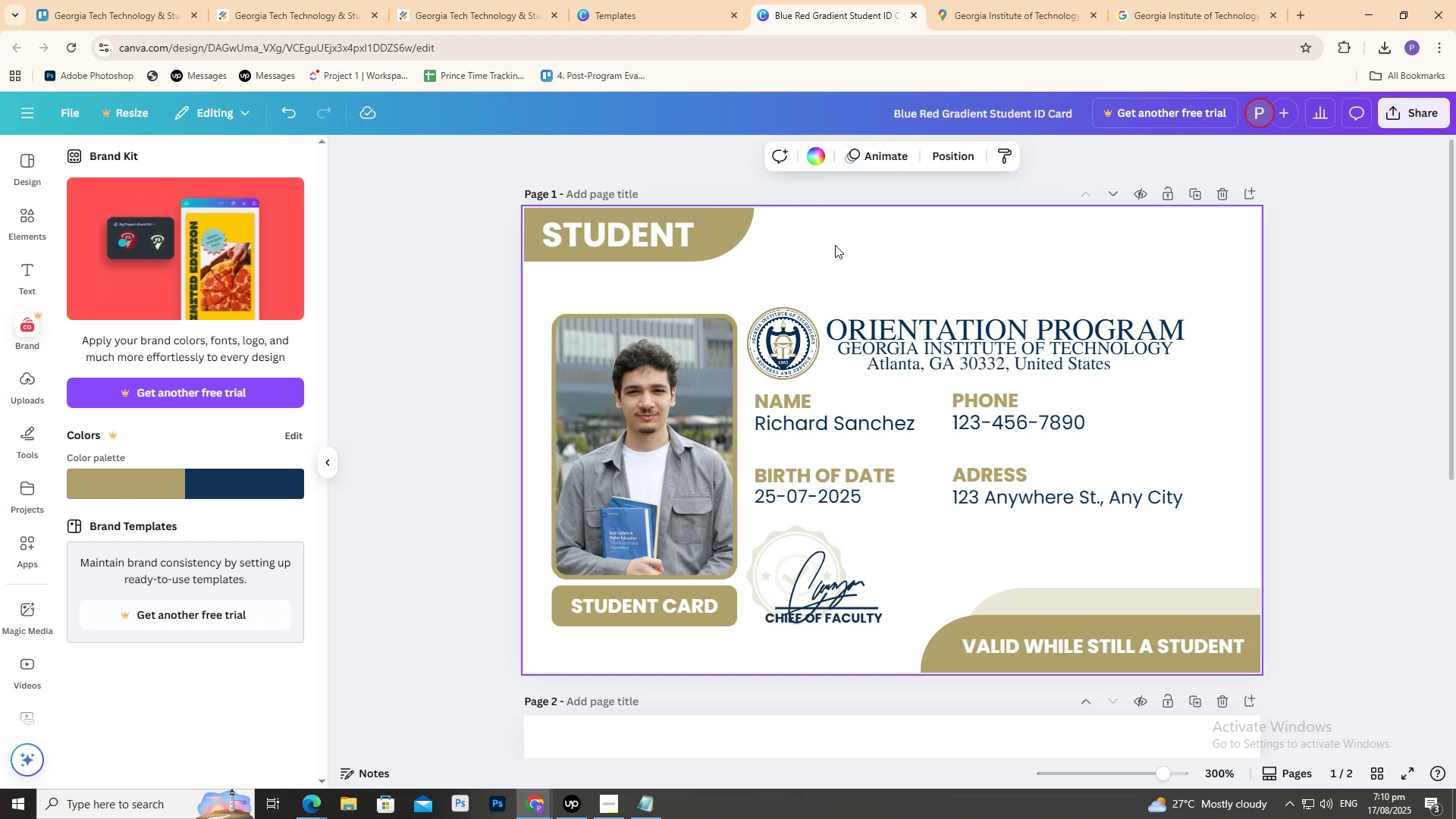 
triple_click([835, 245])
 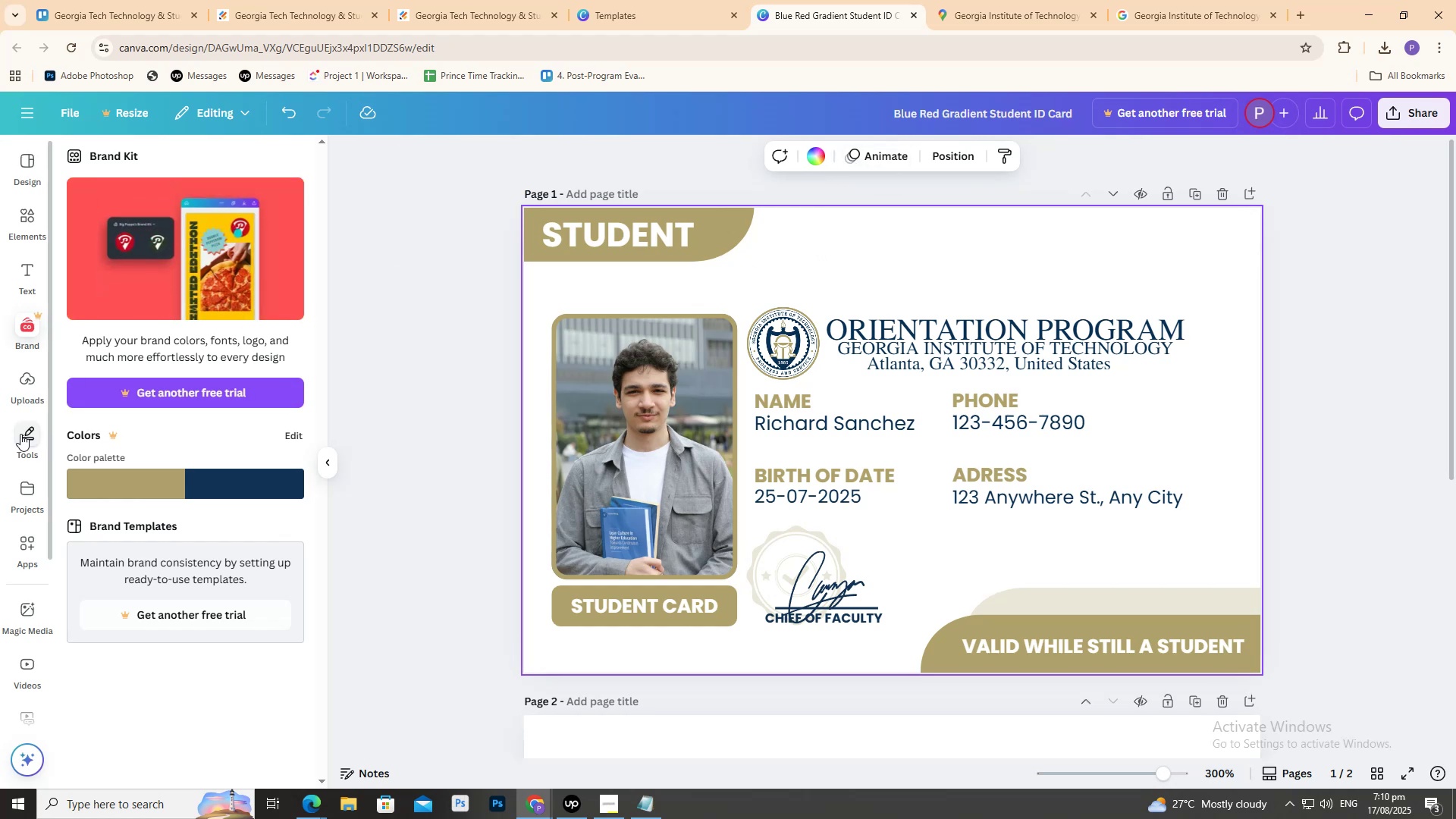 
left_click([20, 432])
 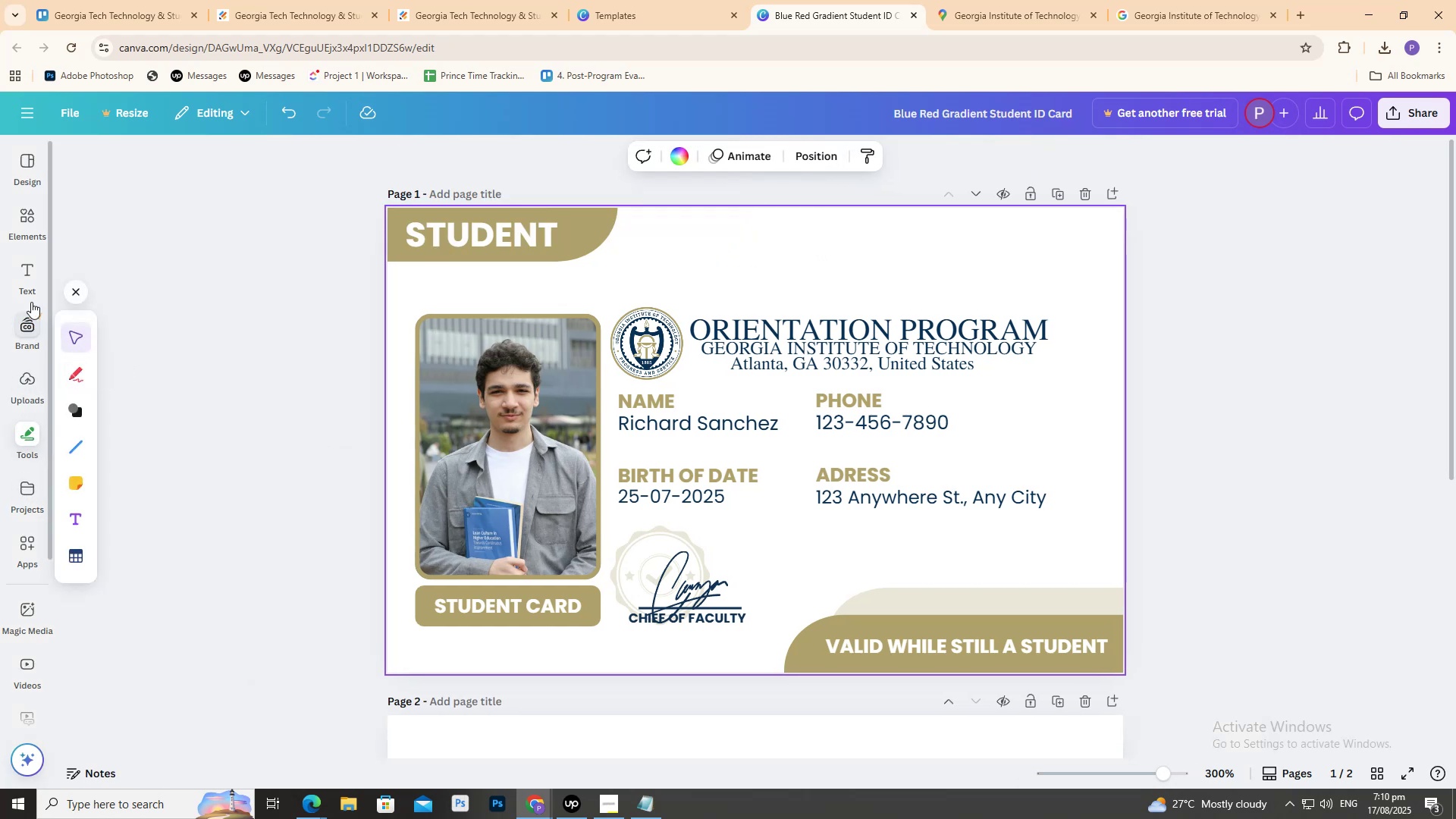 
left_click([18, 215])
 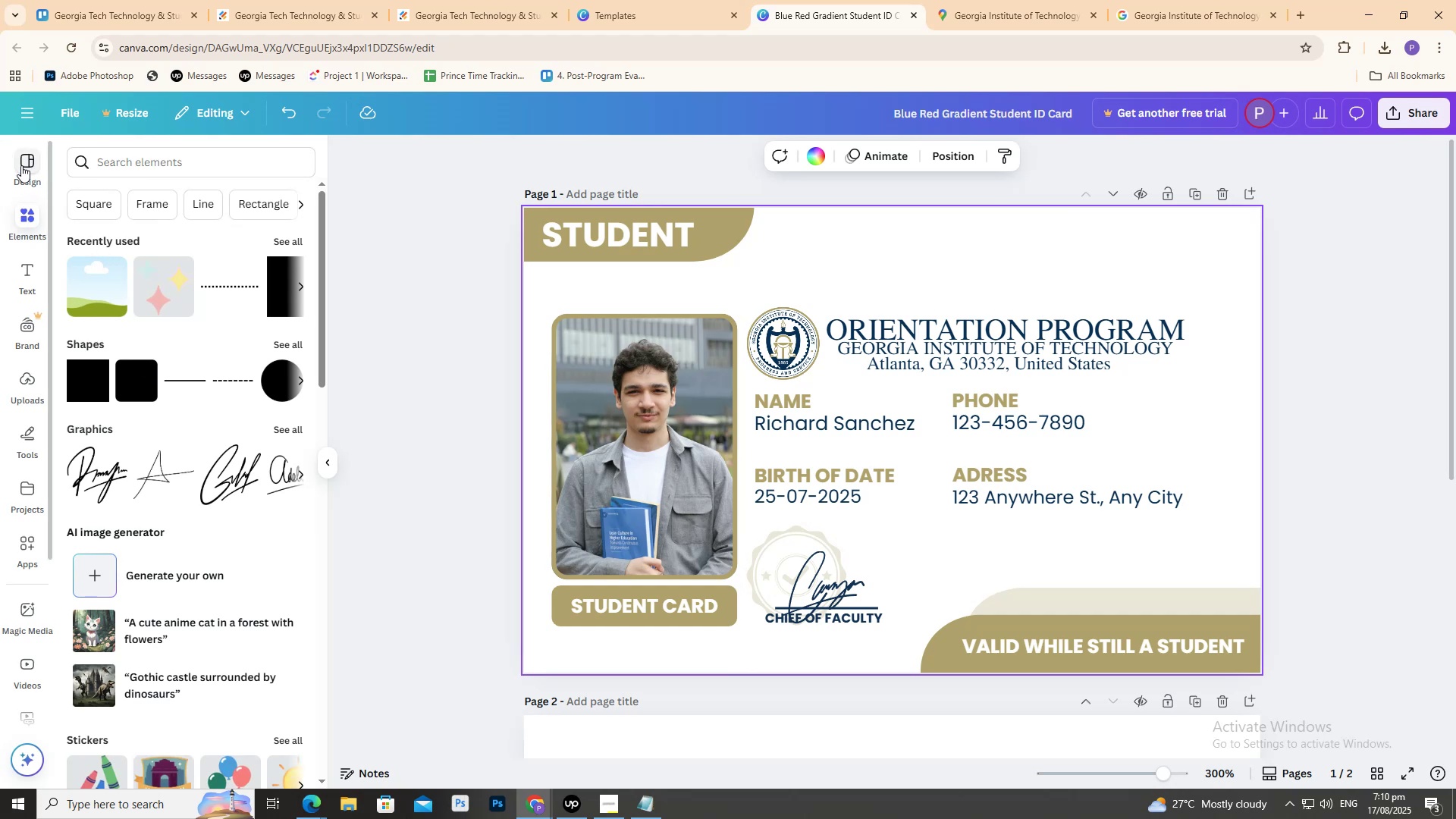 
double_click([839, 253])
 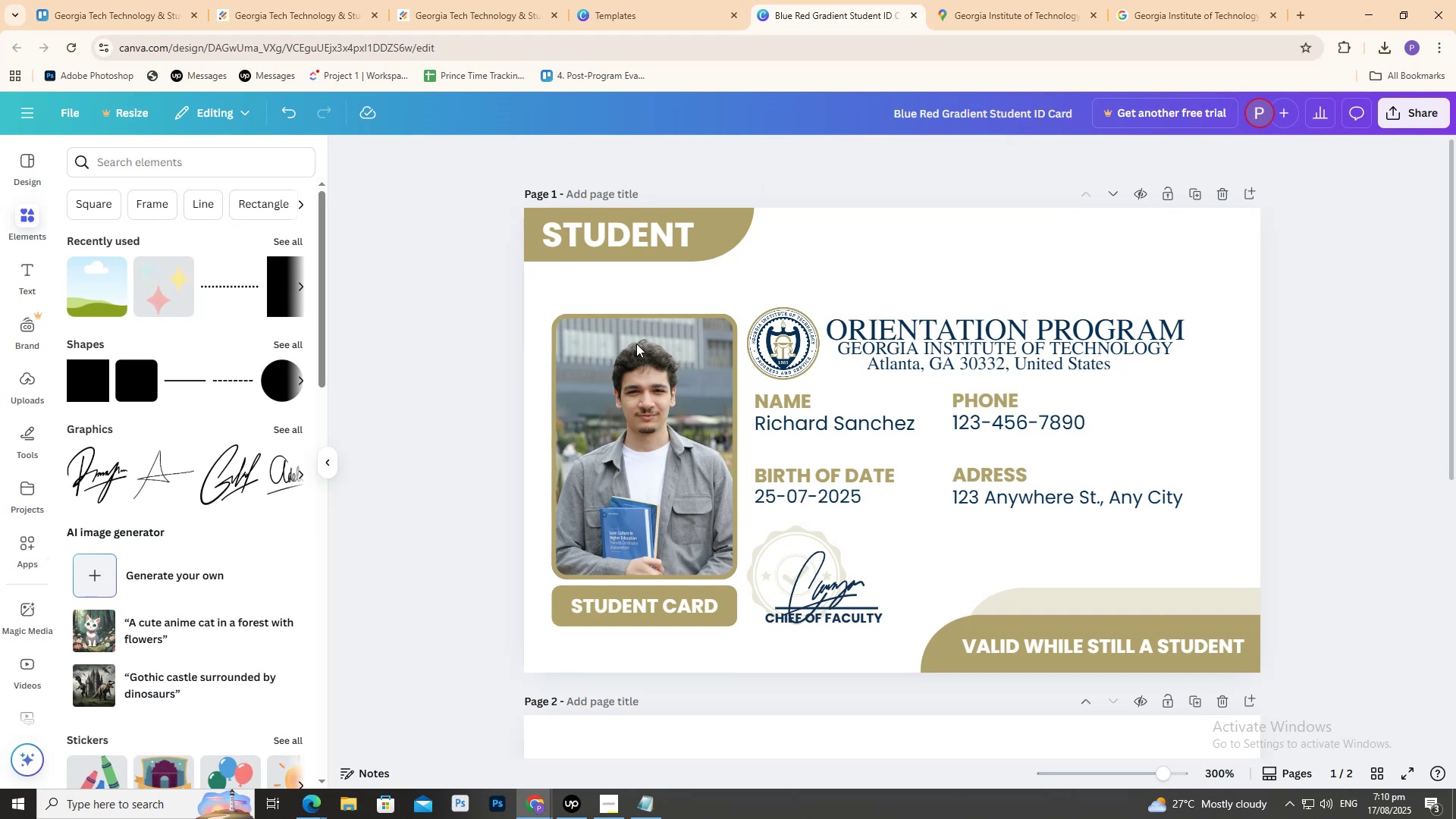 
left_click([858, 286])
 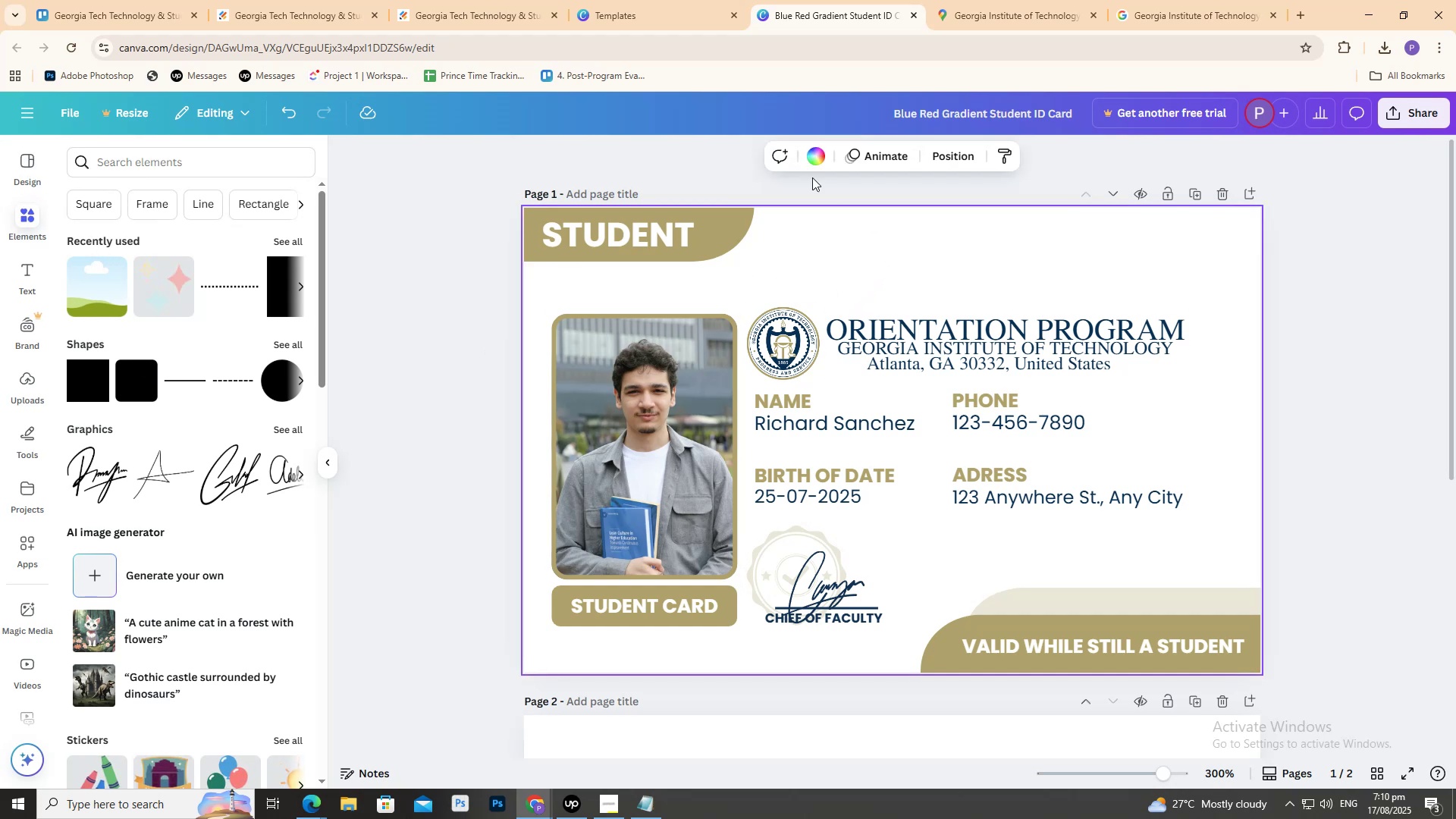 
left_click([813, 163])
 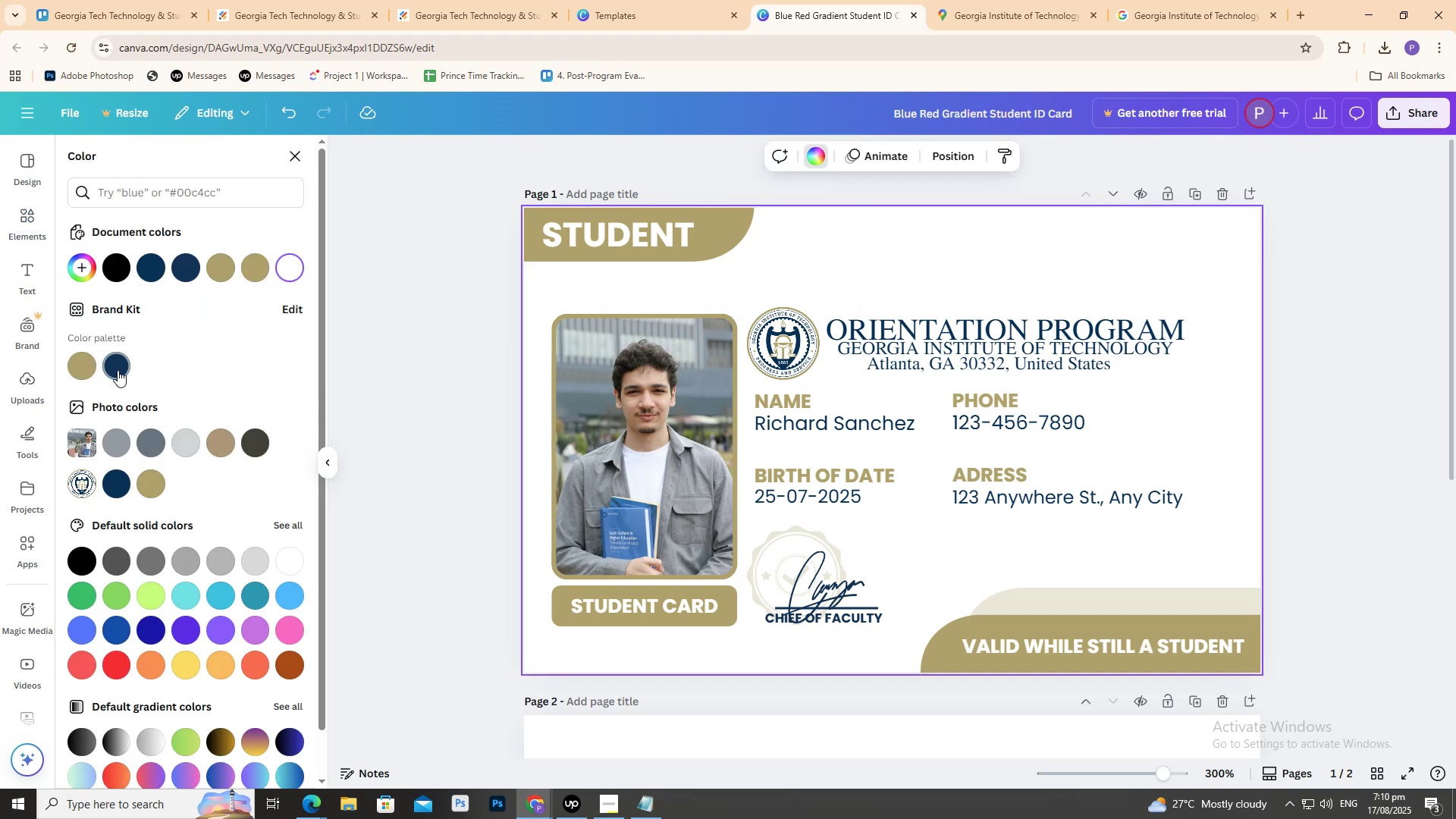 
left_click([116, 372])
 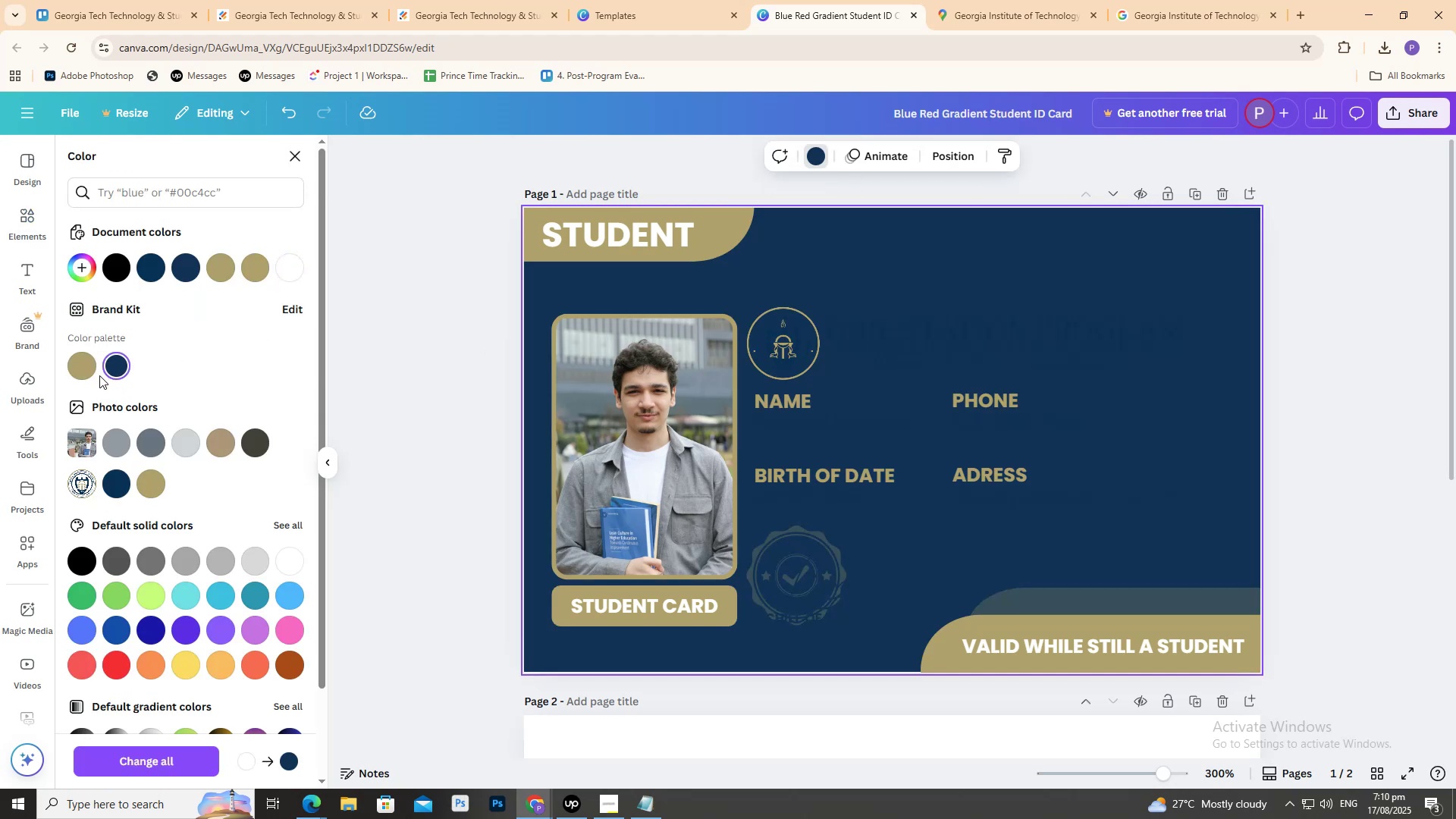 
left_click([87, 369])
 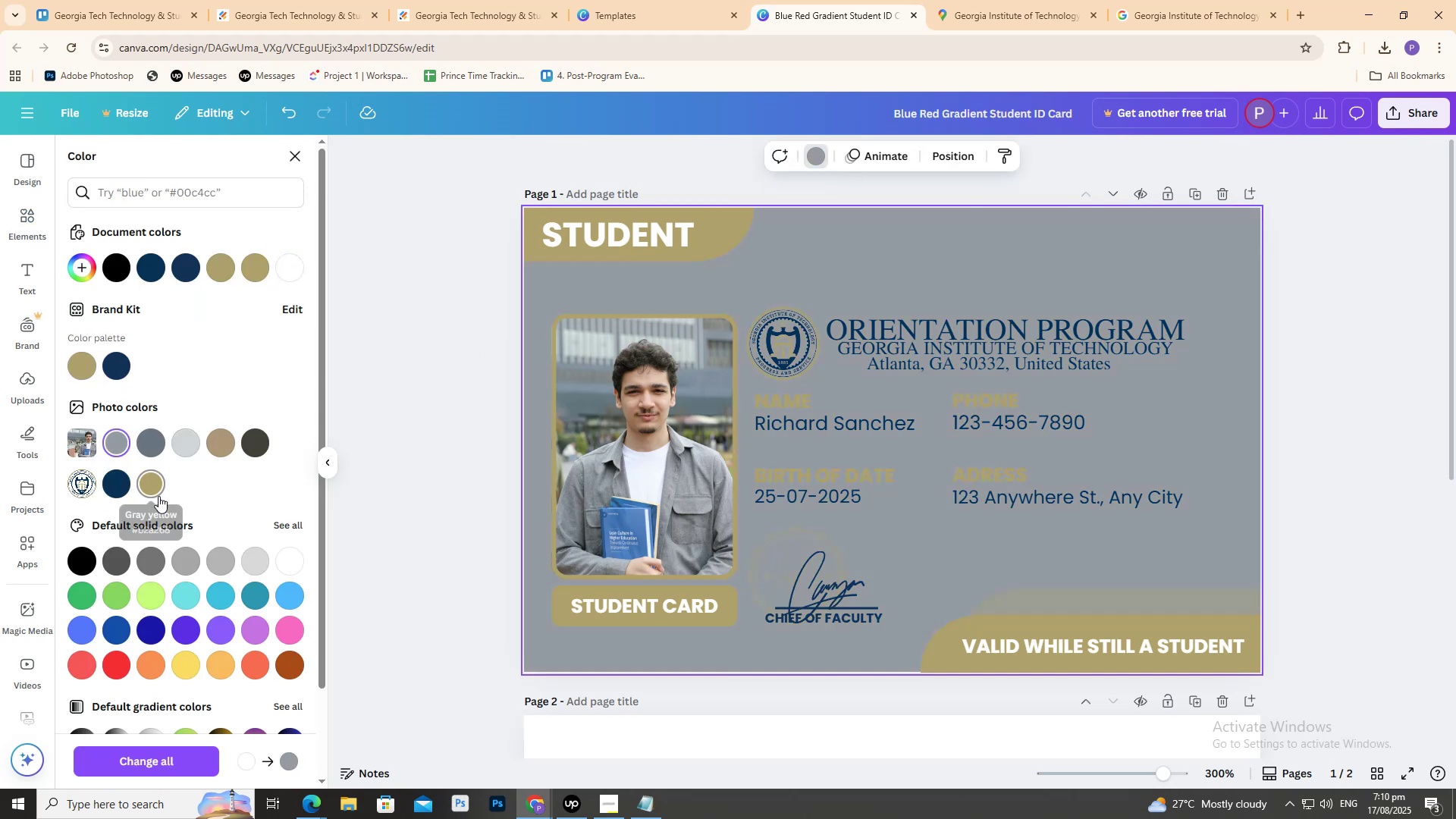 
left_click([184, 597])
 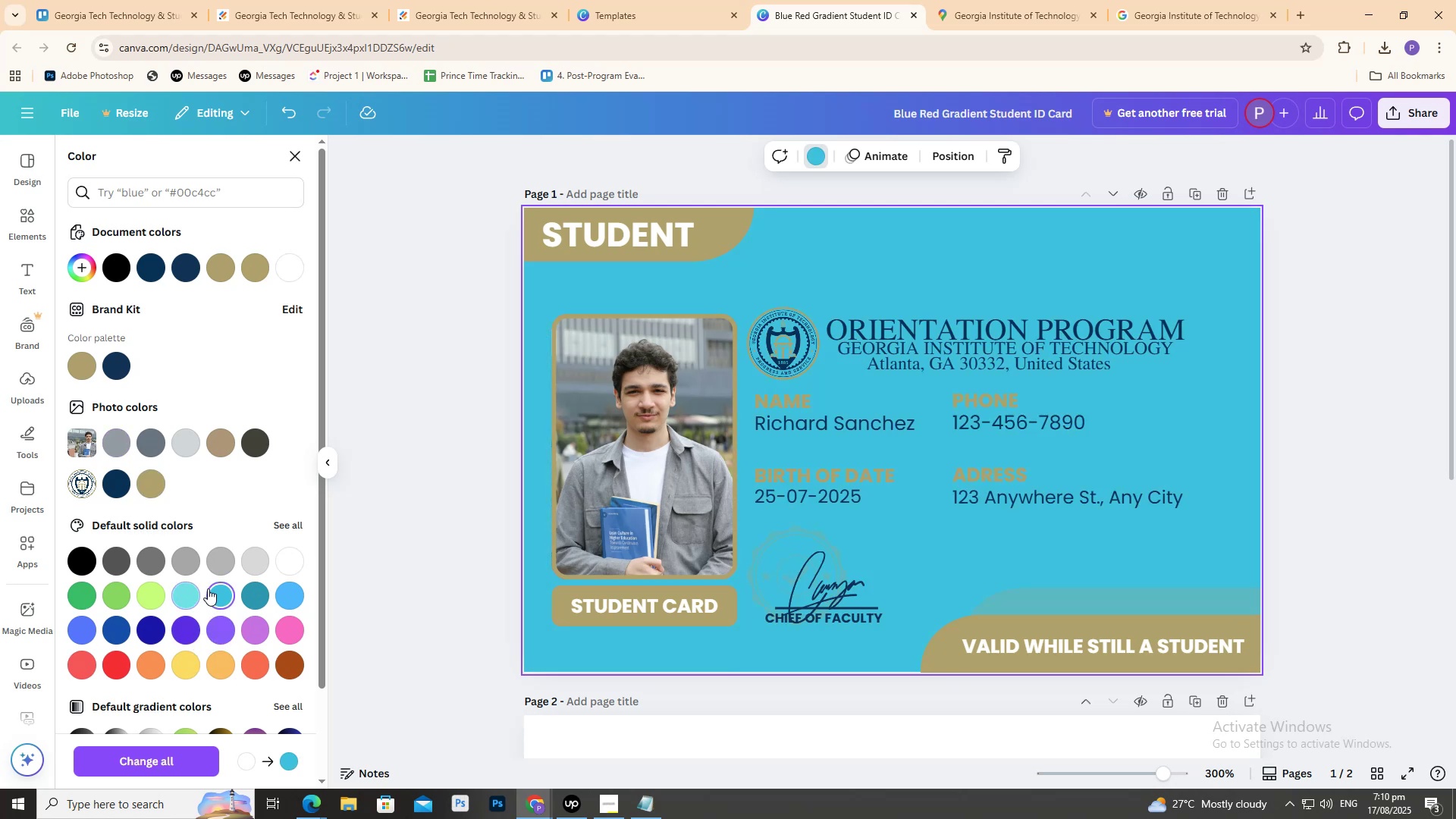 
double_click([251, 585])
 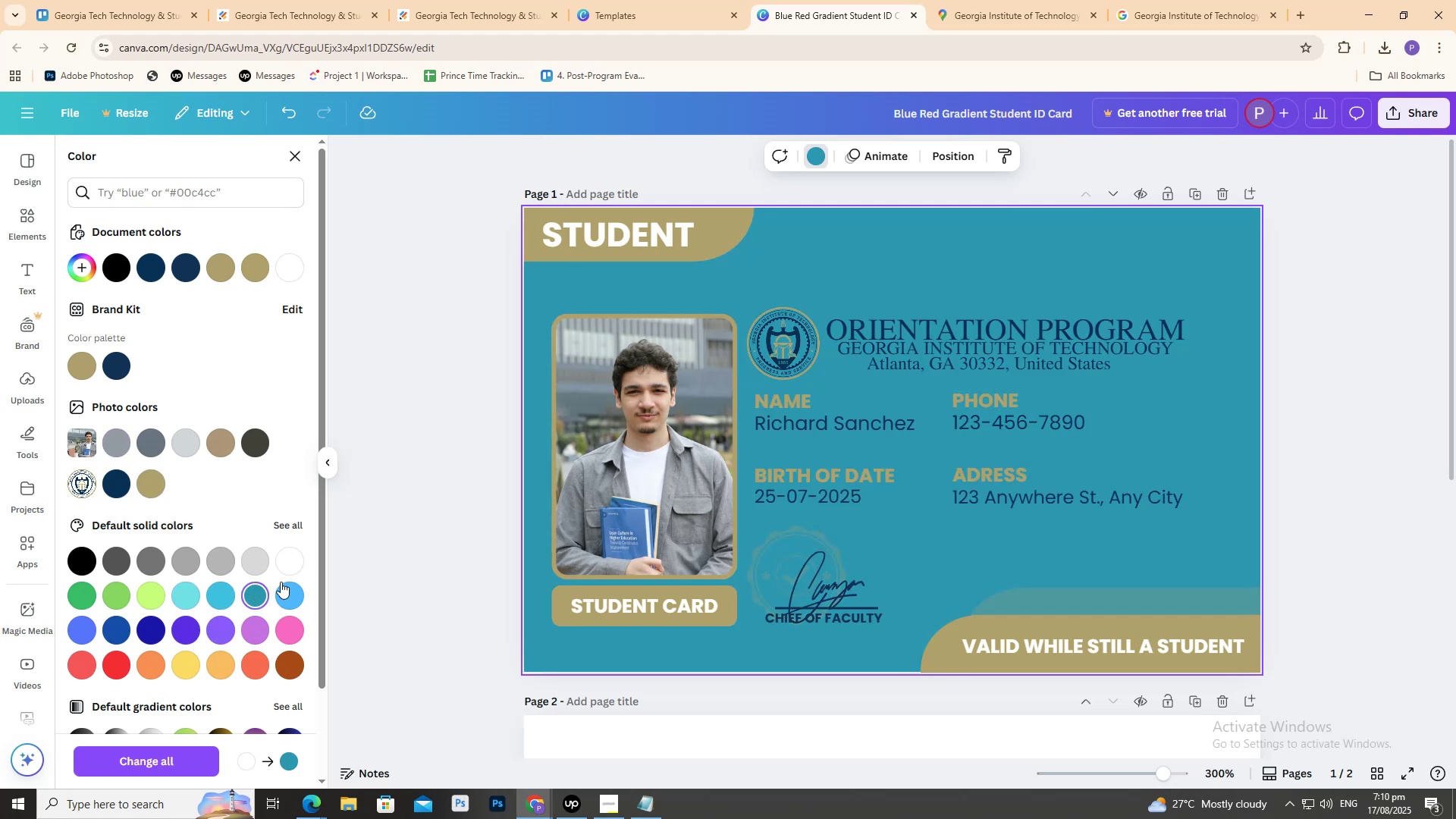 
left_click([283, 565])
 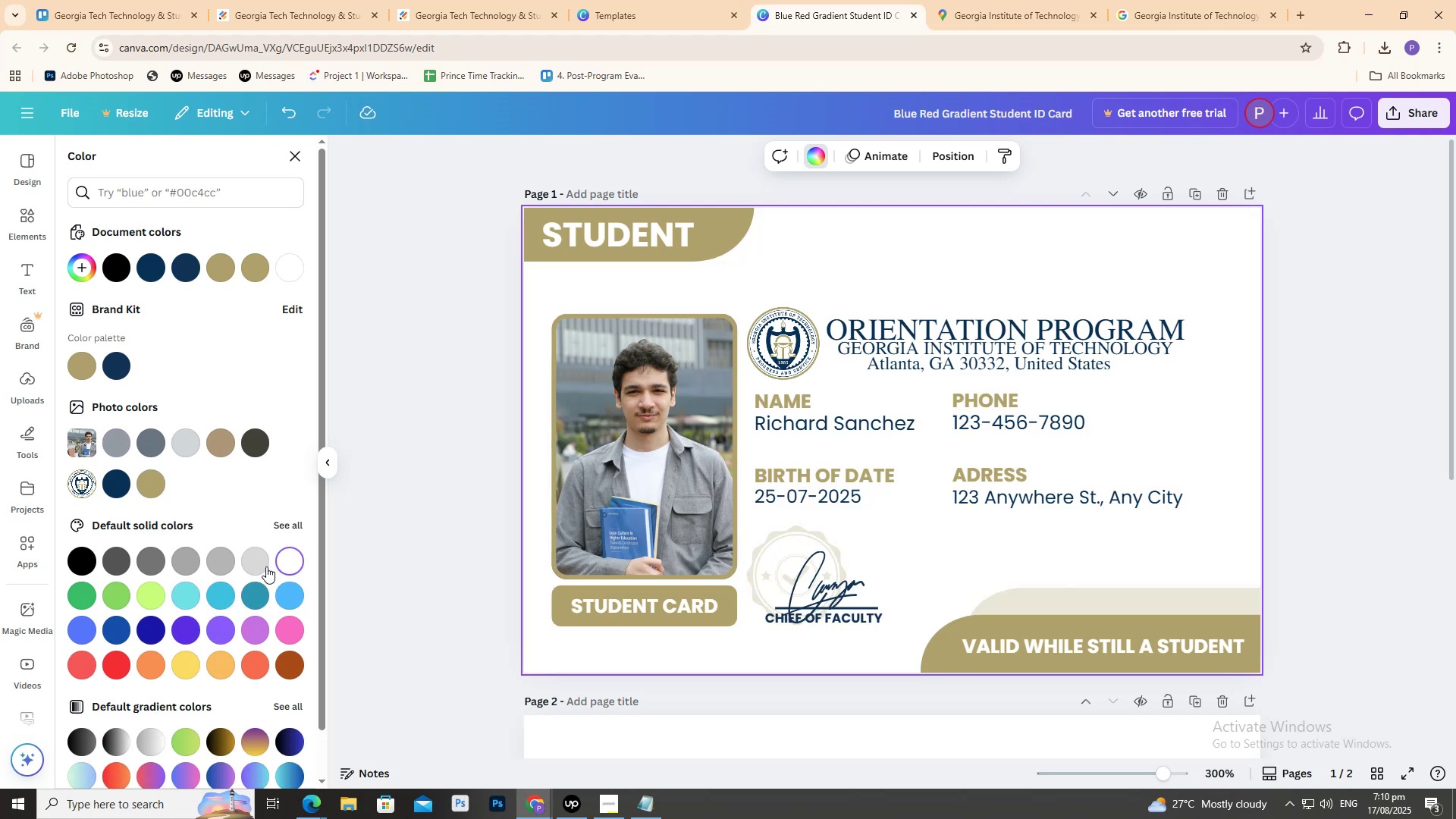 
left_click([264, 565])
 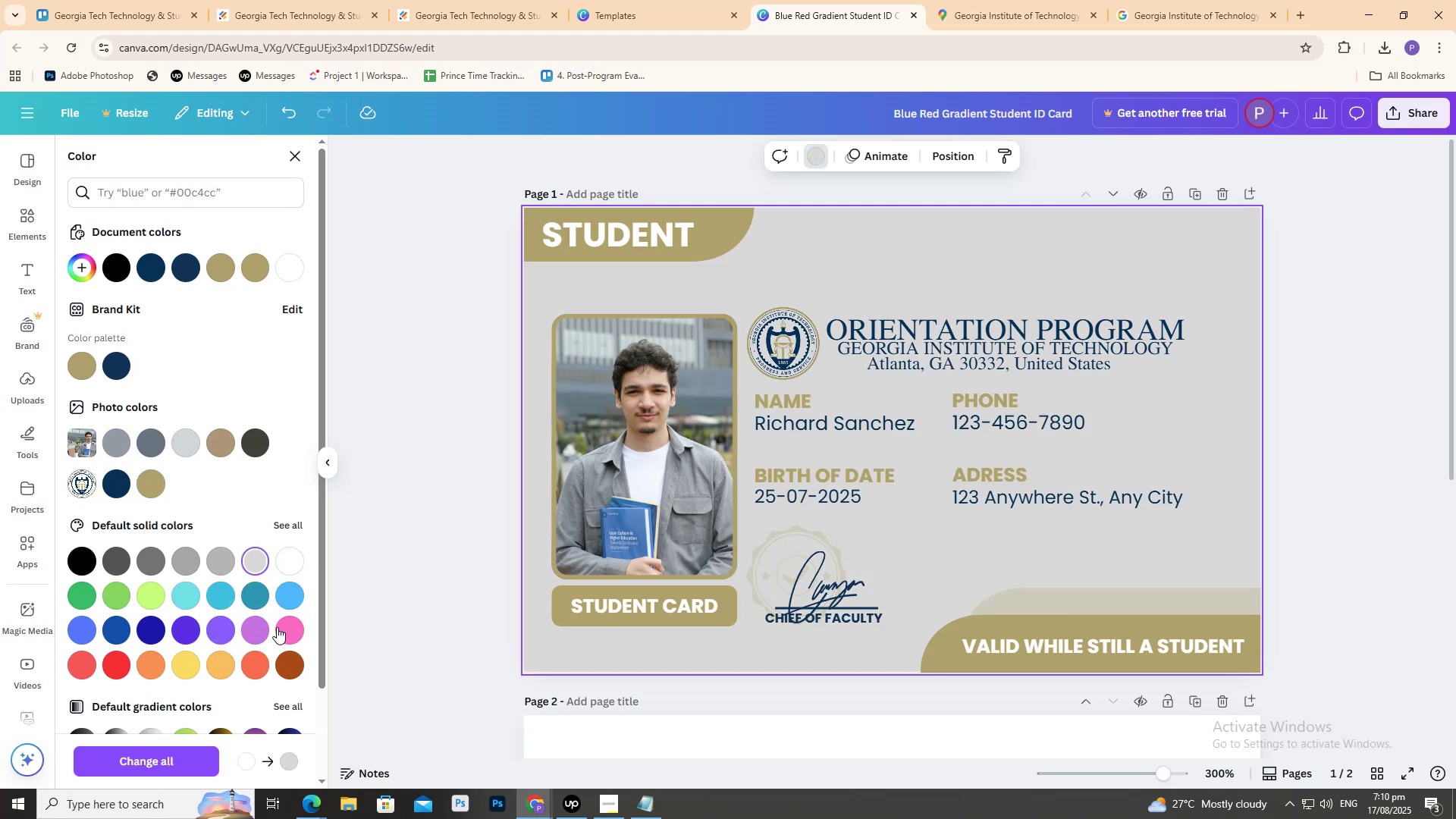 
left_click([284, 633])
 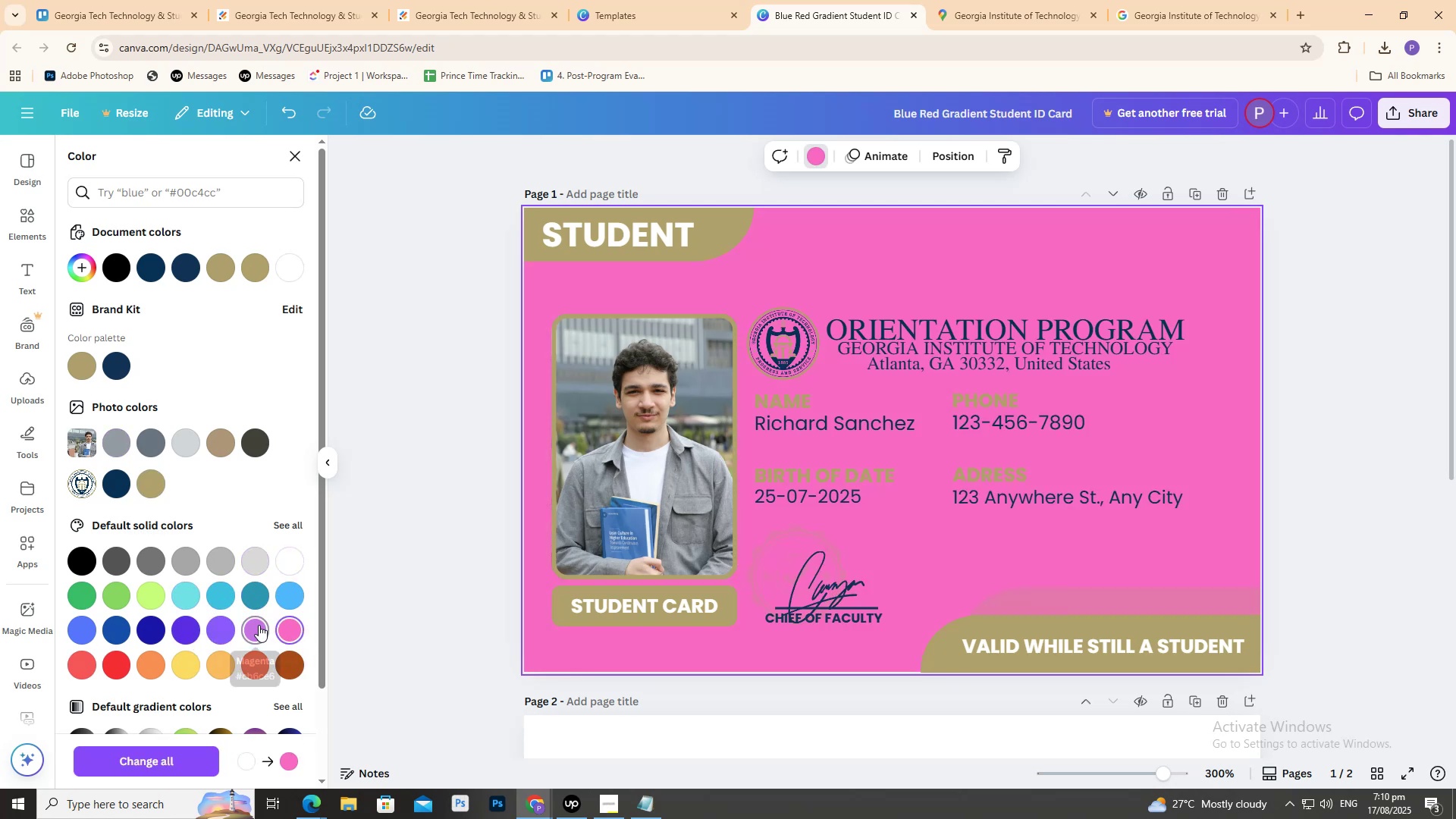 
left_click([258, 625])
 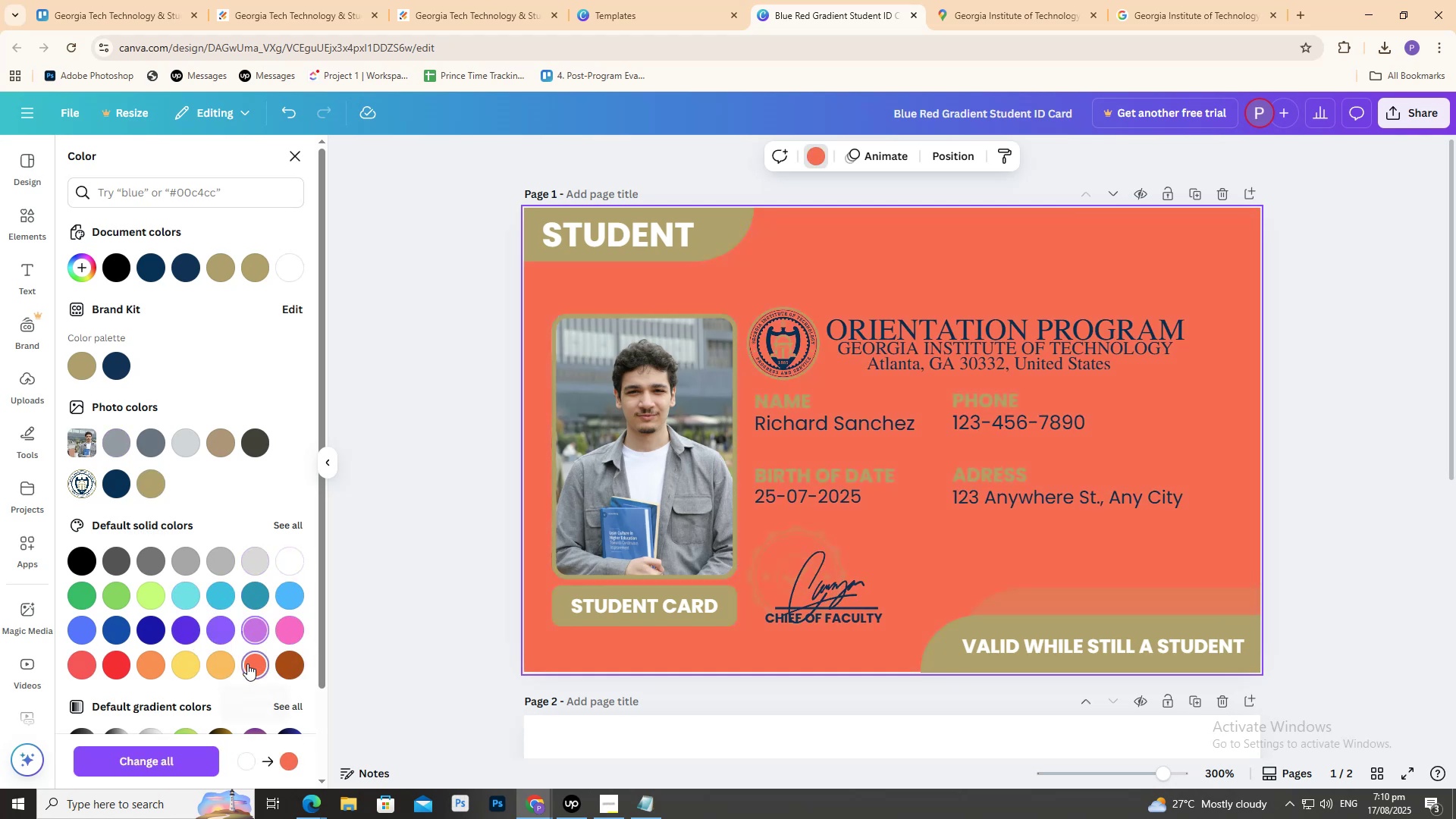 
double_click([221, 661])
 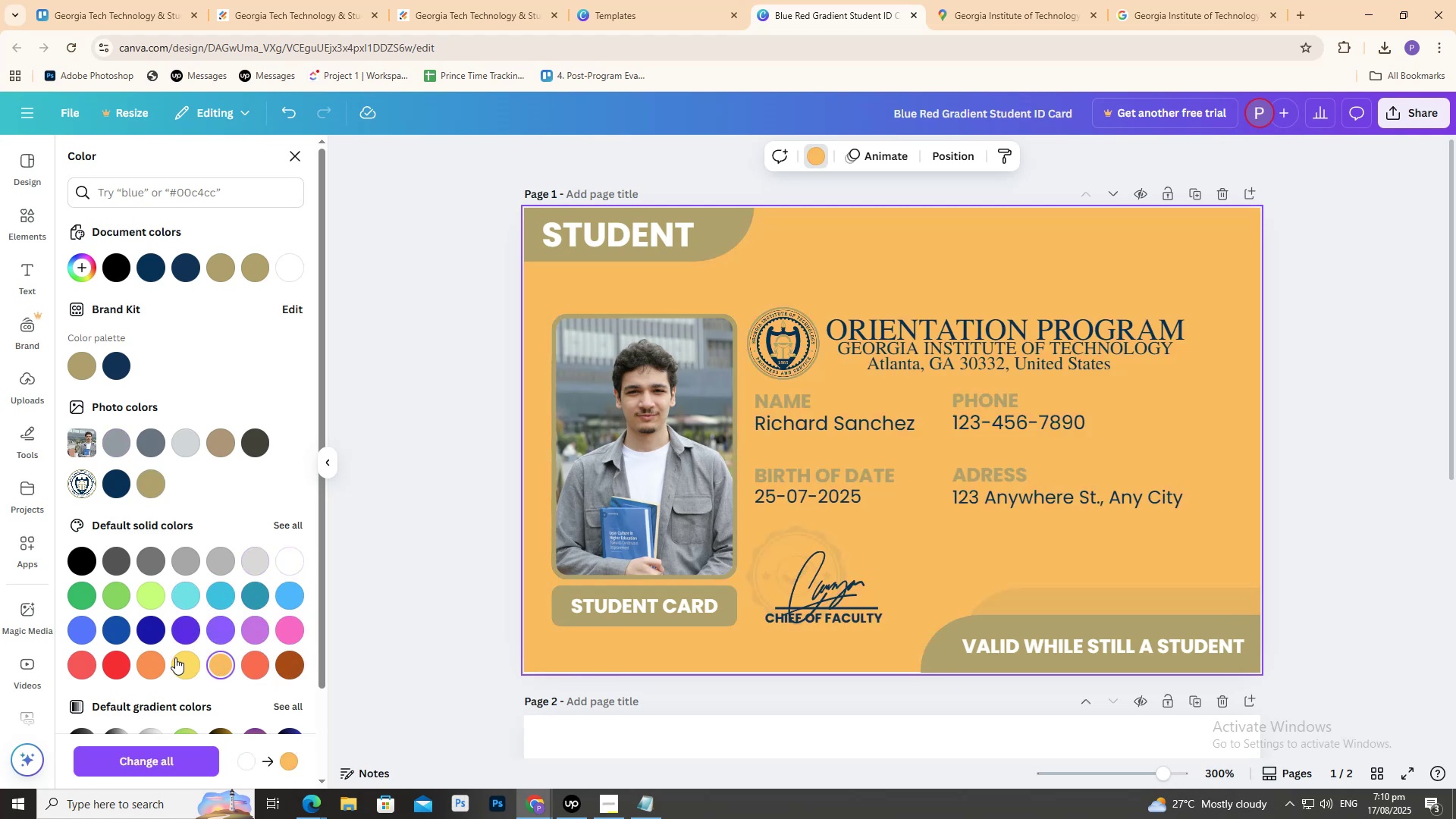 
left_click([178, 661])
 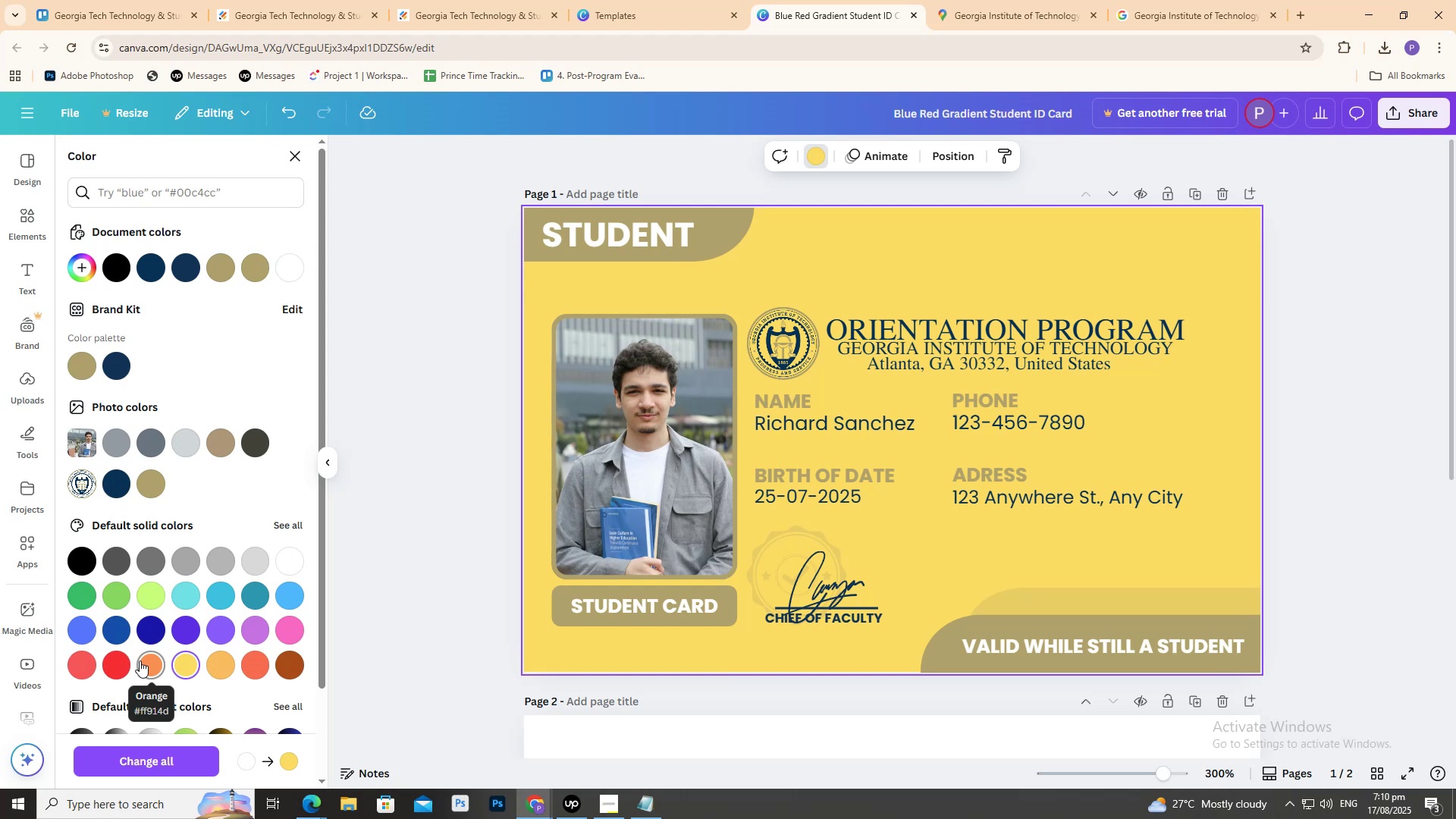 
left_click([140, 661])
 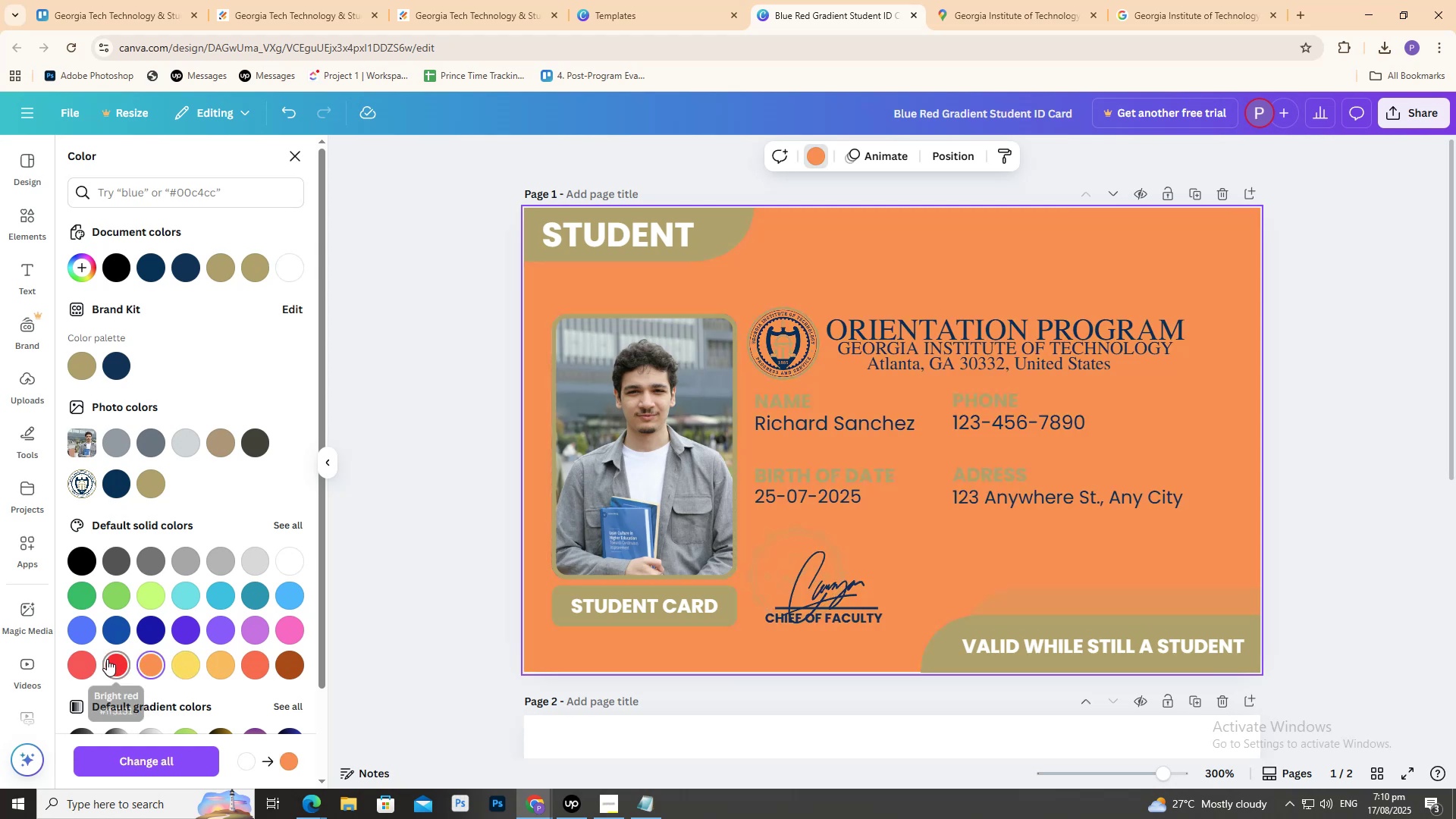 
left_click([107, 659])
 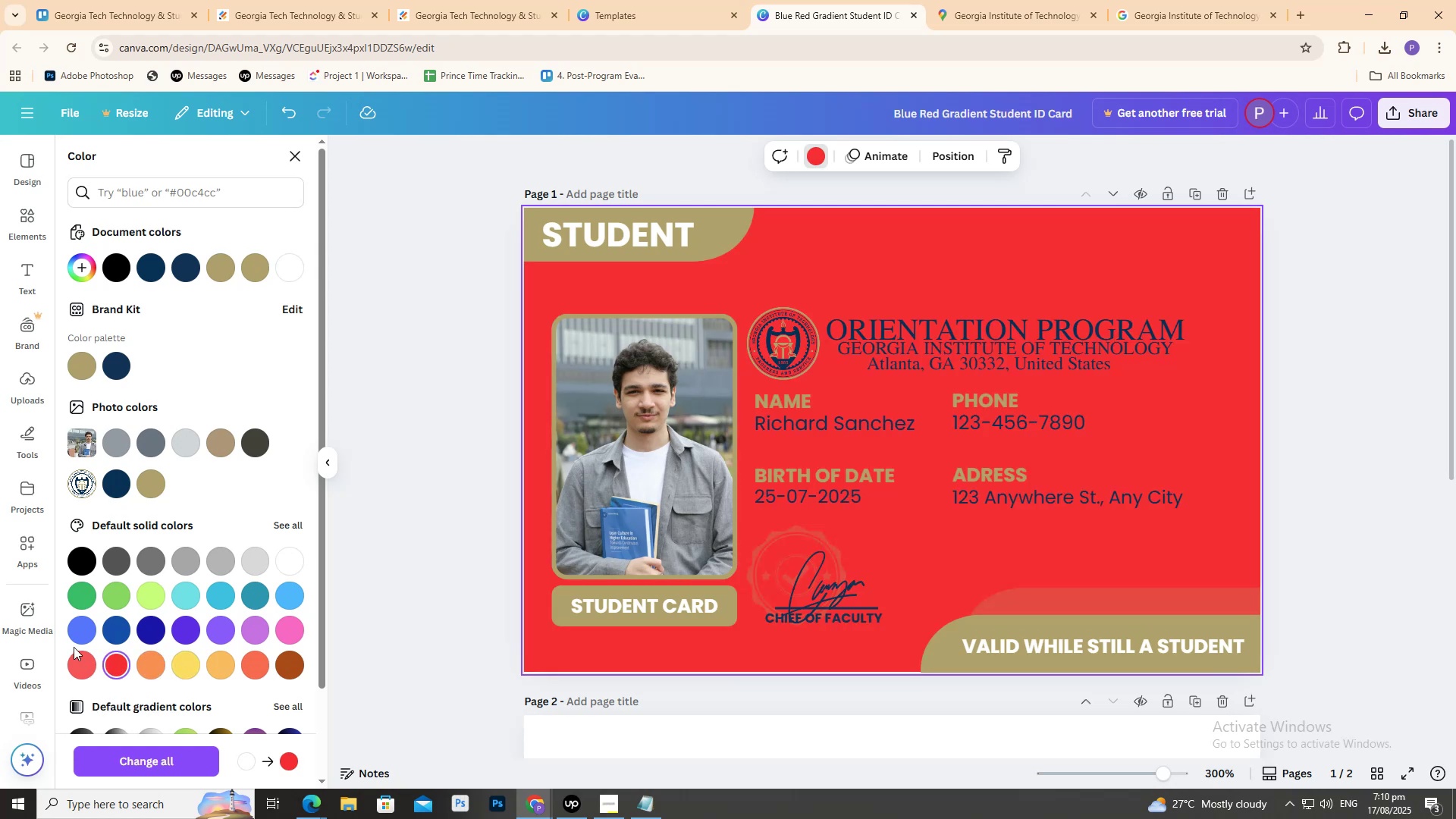 
left_click([74, 647])
 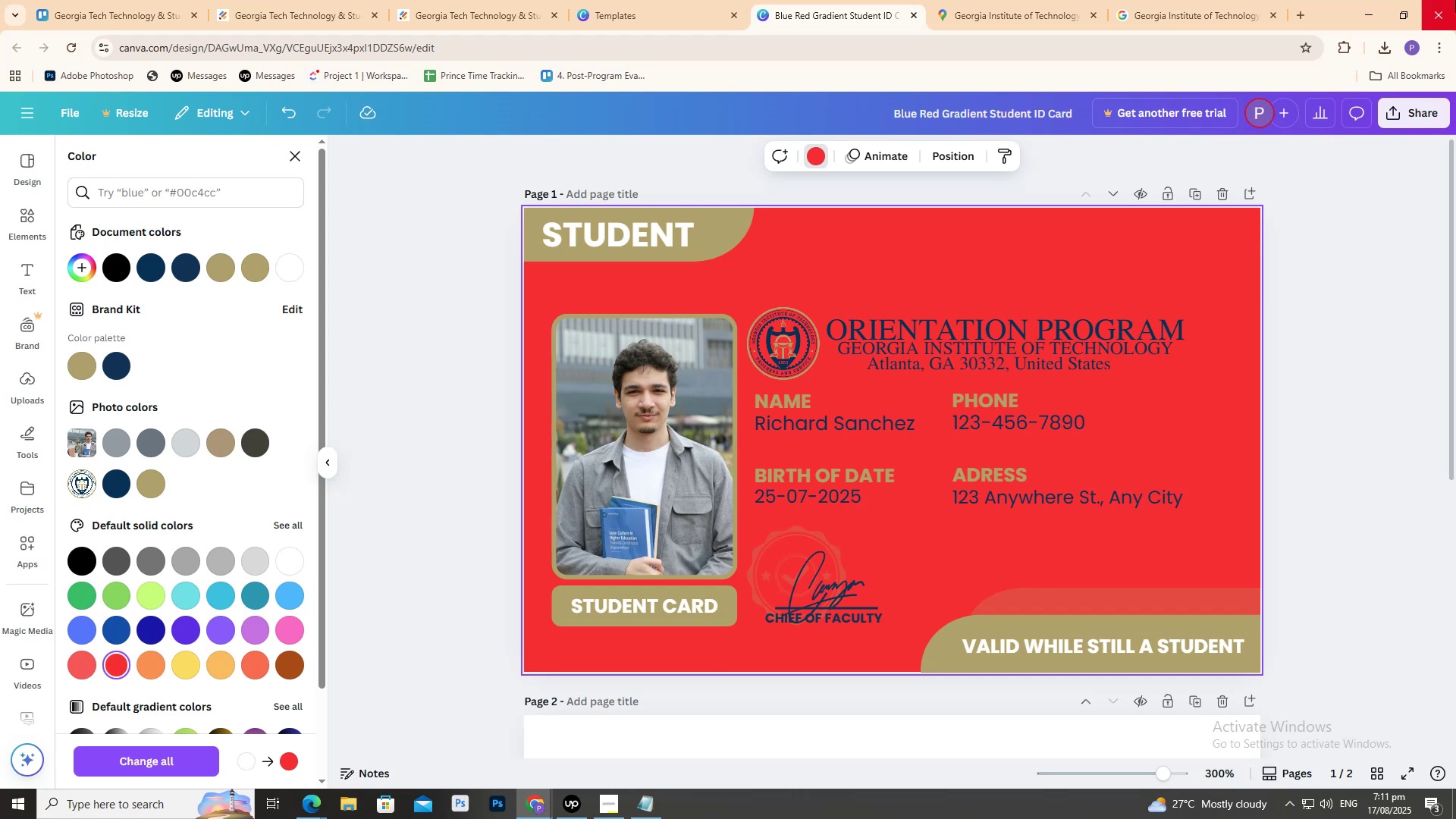 
wait(11.93)
 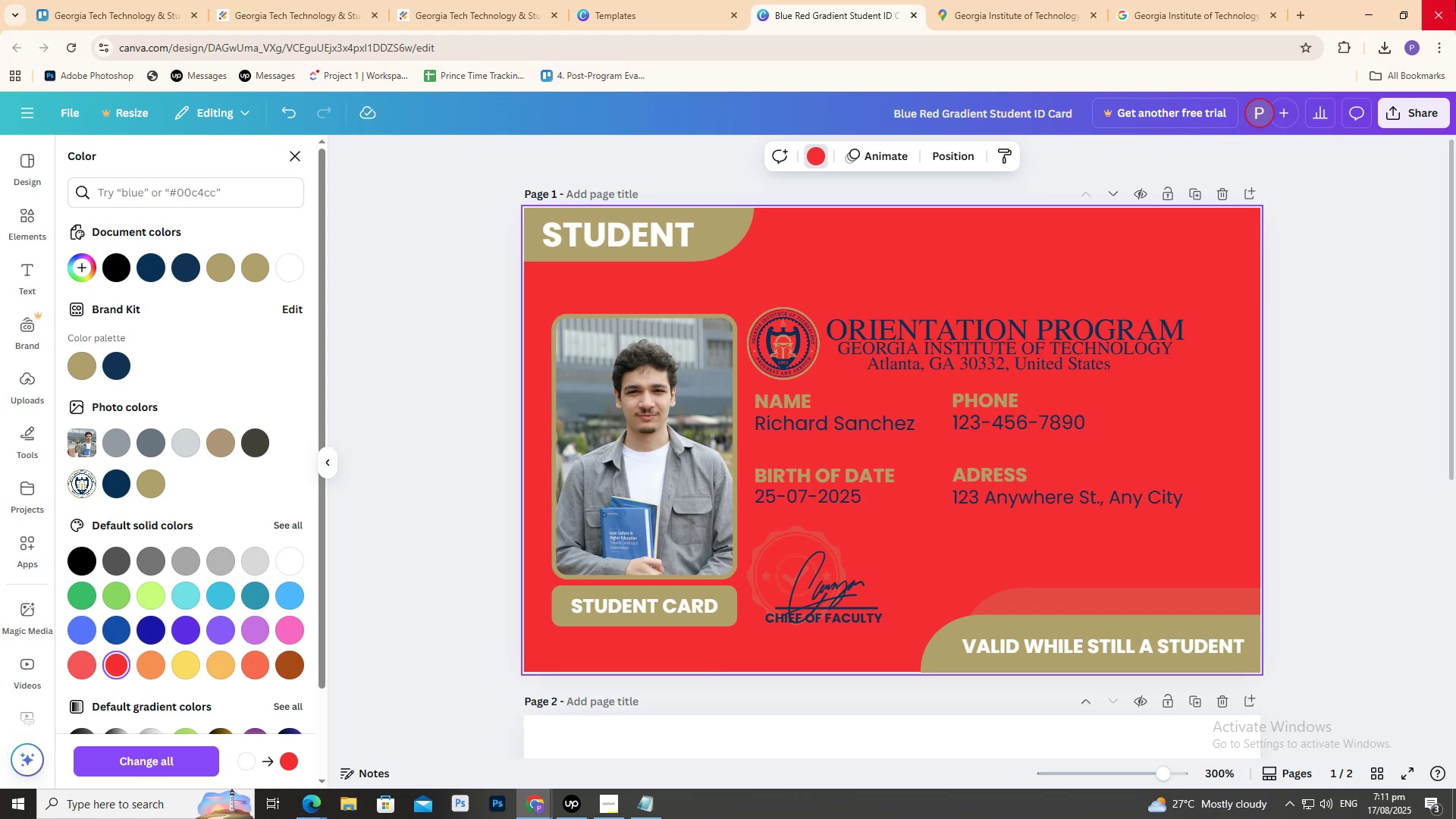 
left_click([820, 149])
 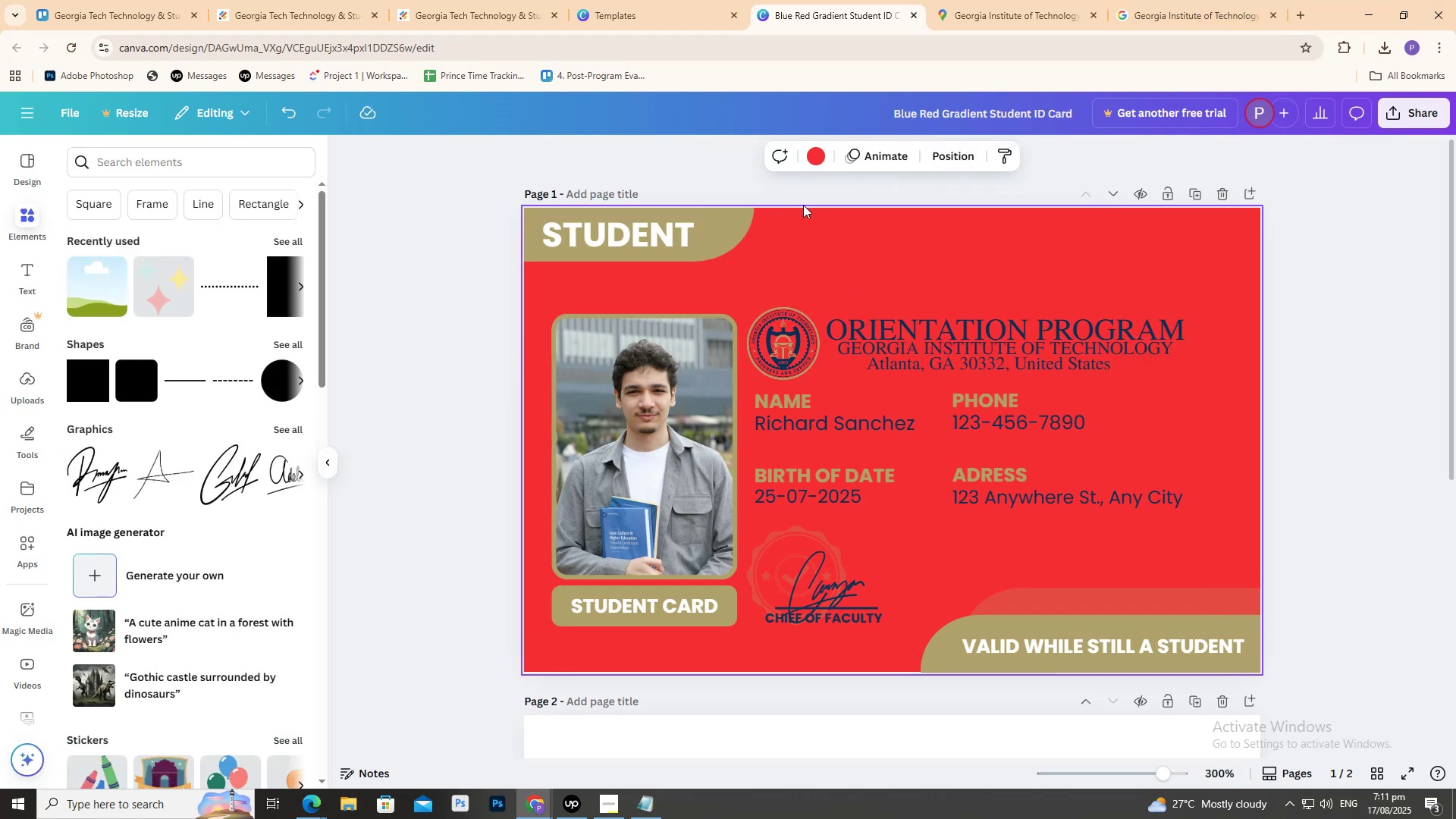 
left_click([824, 159])
 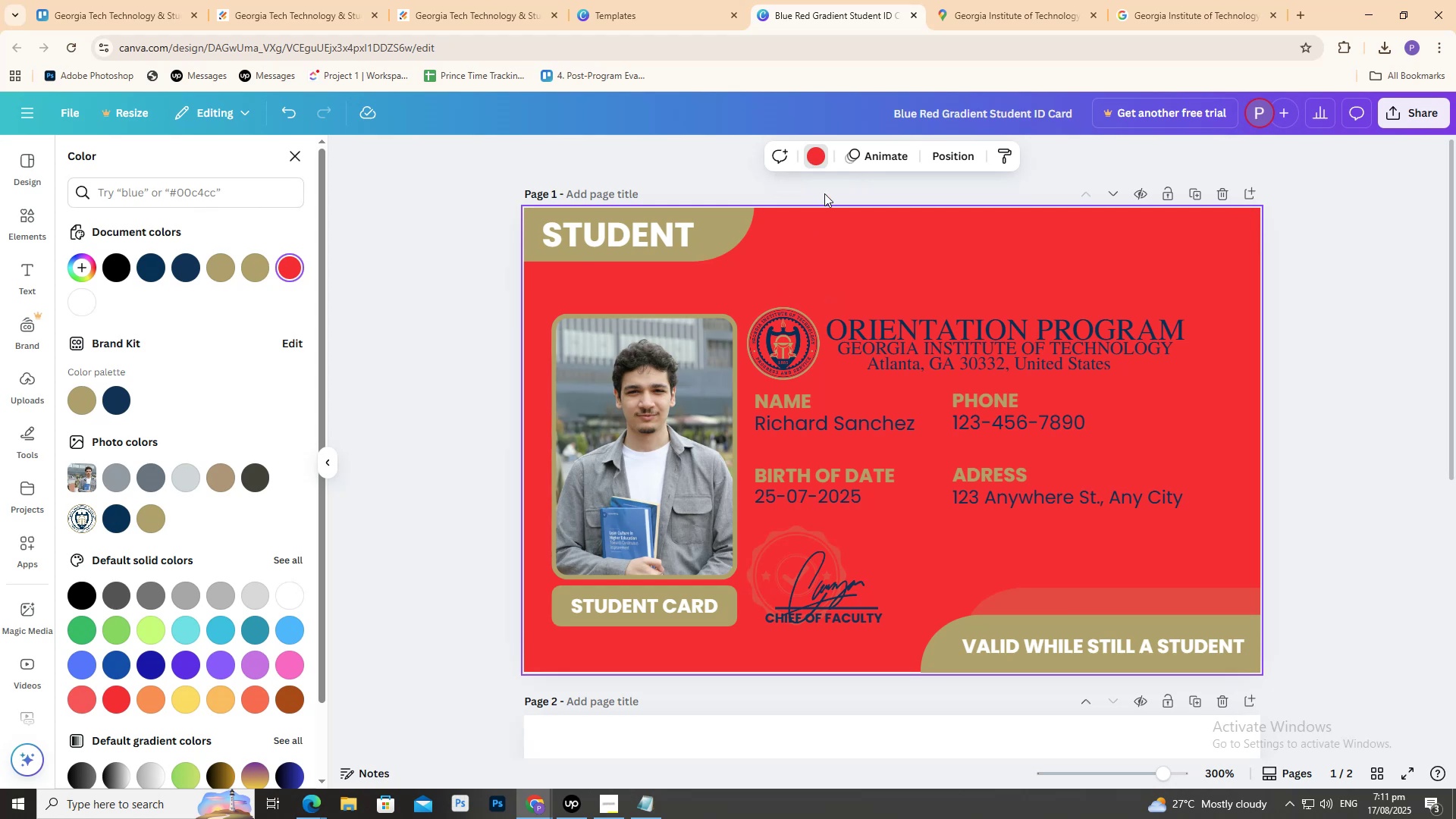 
wait(6.49)
 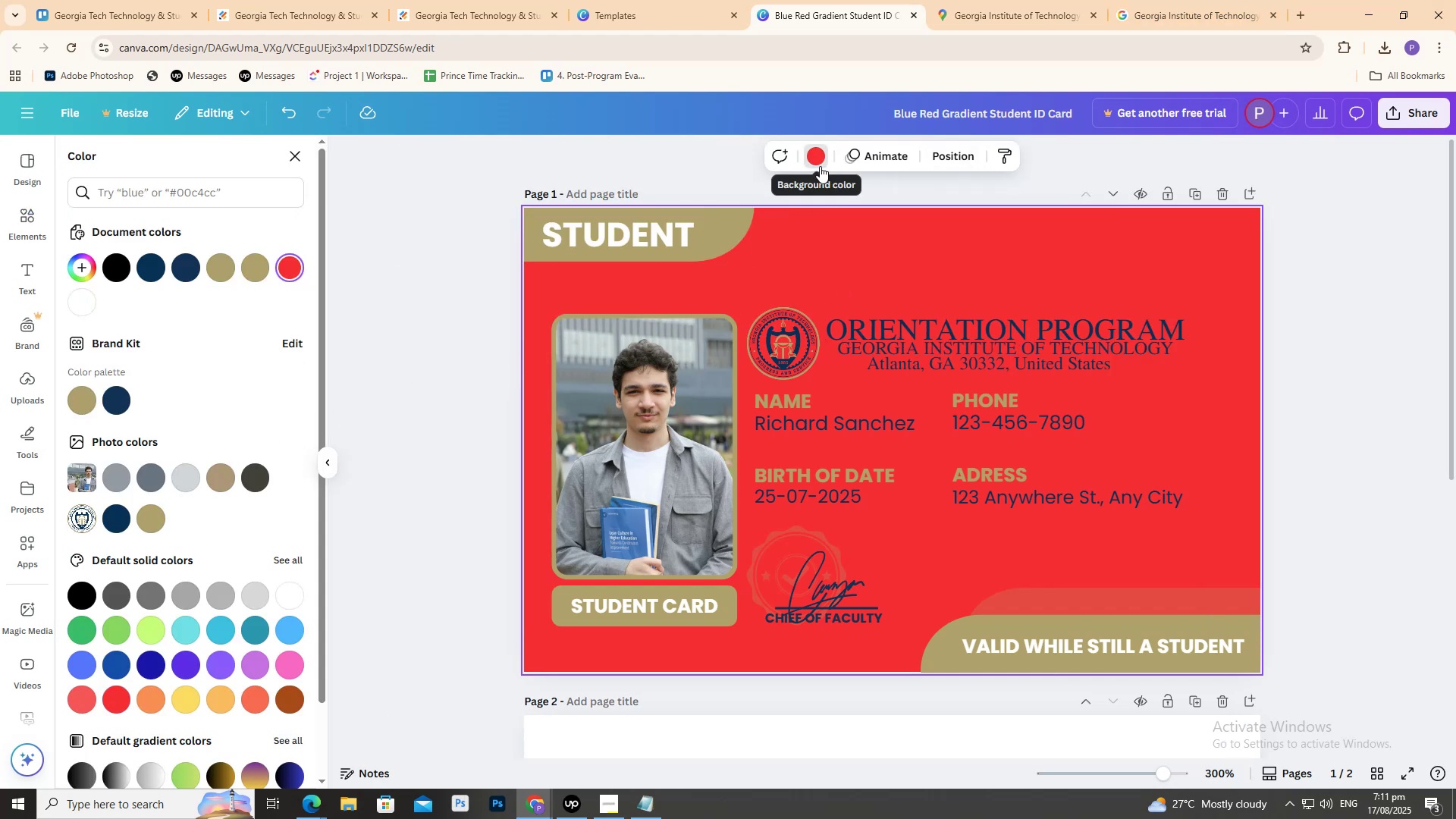 
scroll: coordinate [203, 458], scroll_direction: down, amount: 8.0
 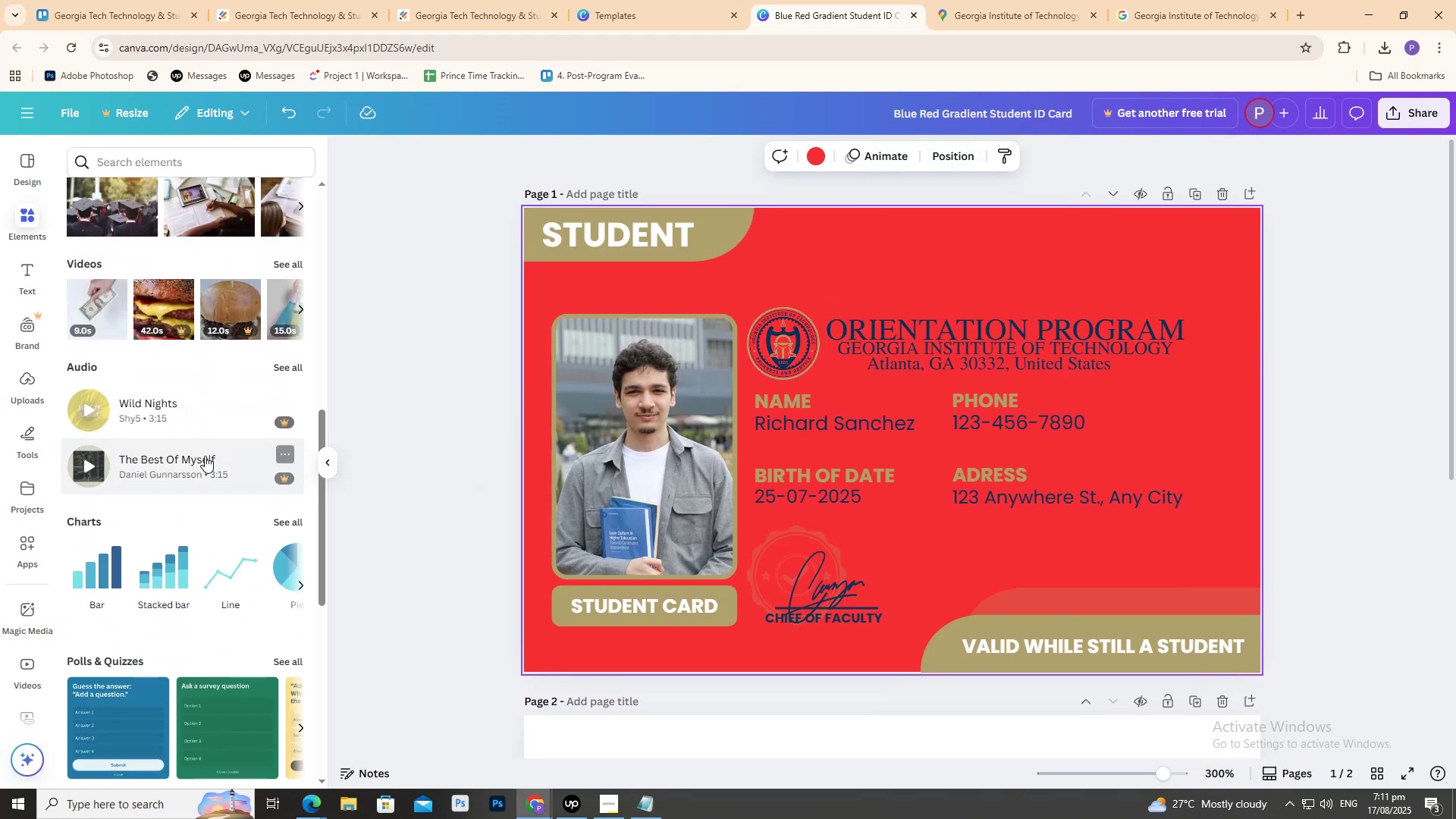 
scroll: coordinate [215, 455], scroll_direction: up, amount: 5.0
 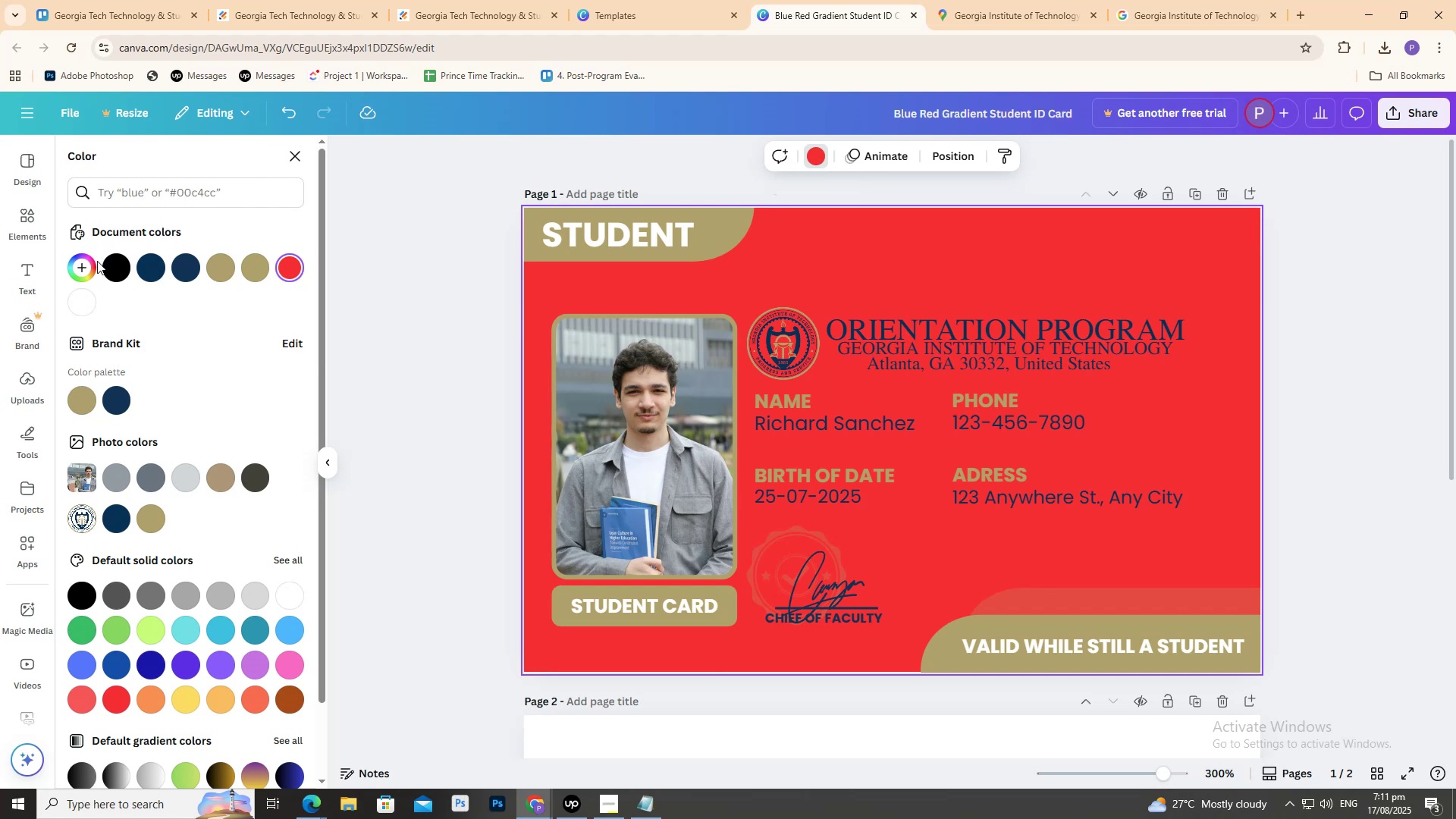 
left_click([243, 266])
 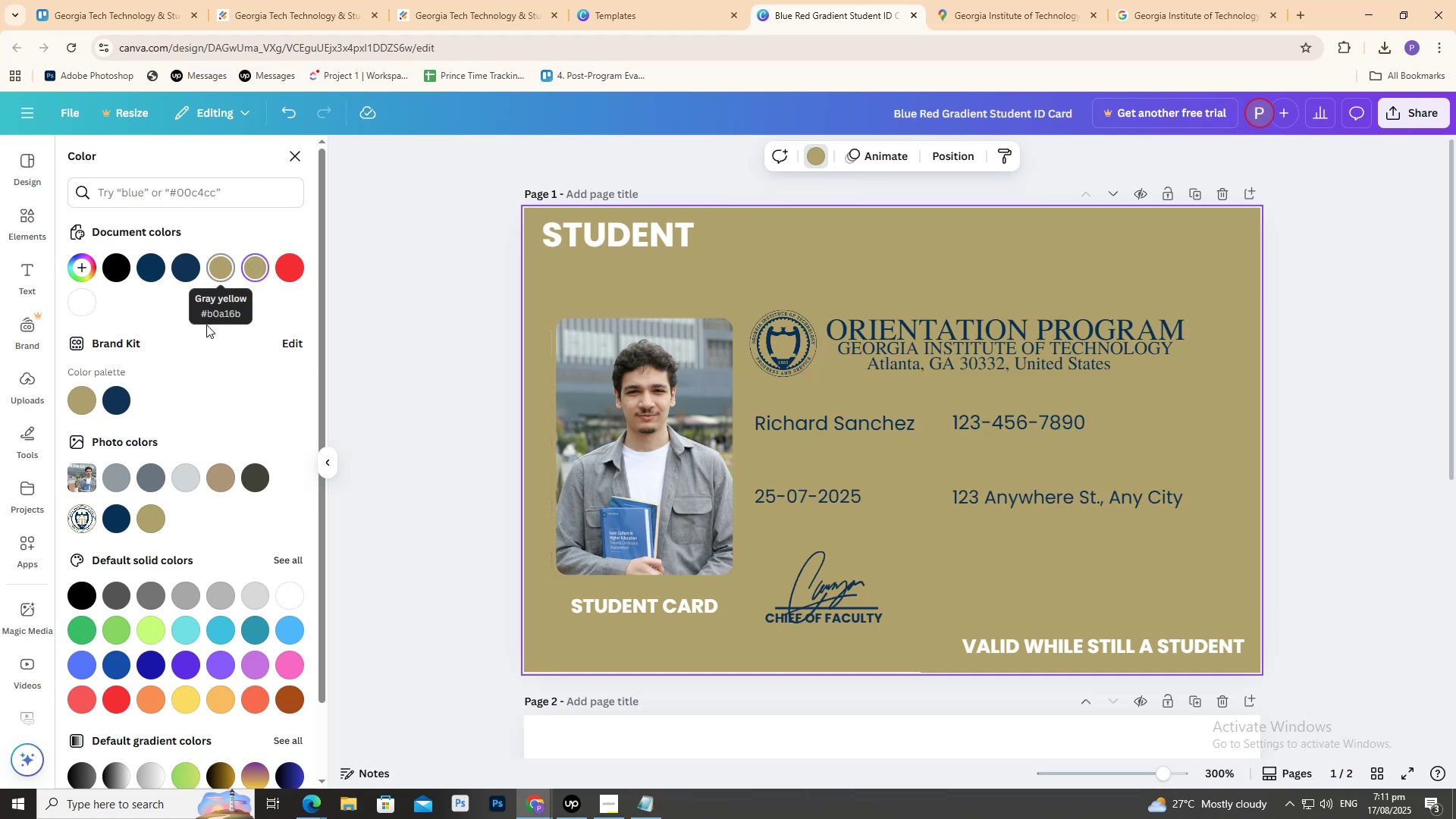 
left_click([83, 301])
 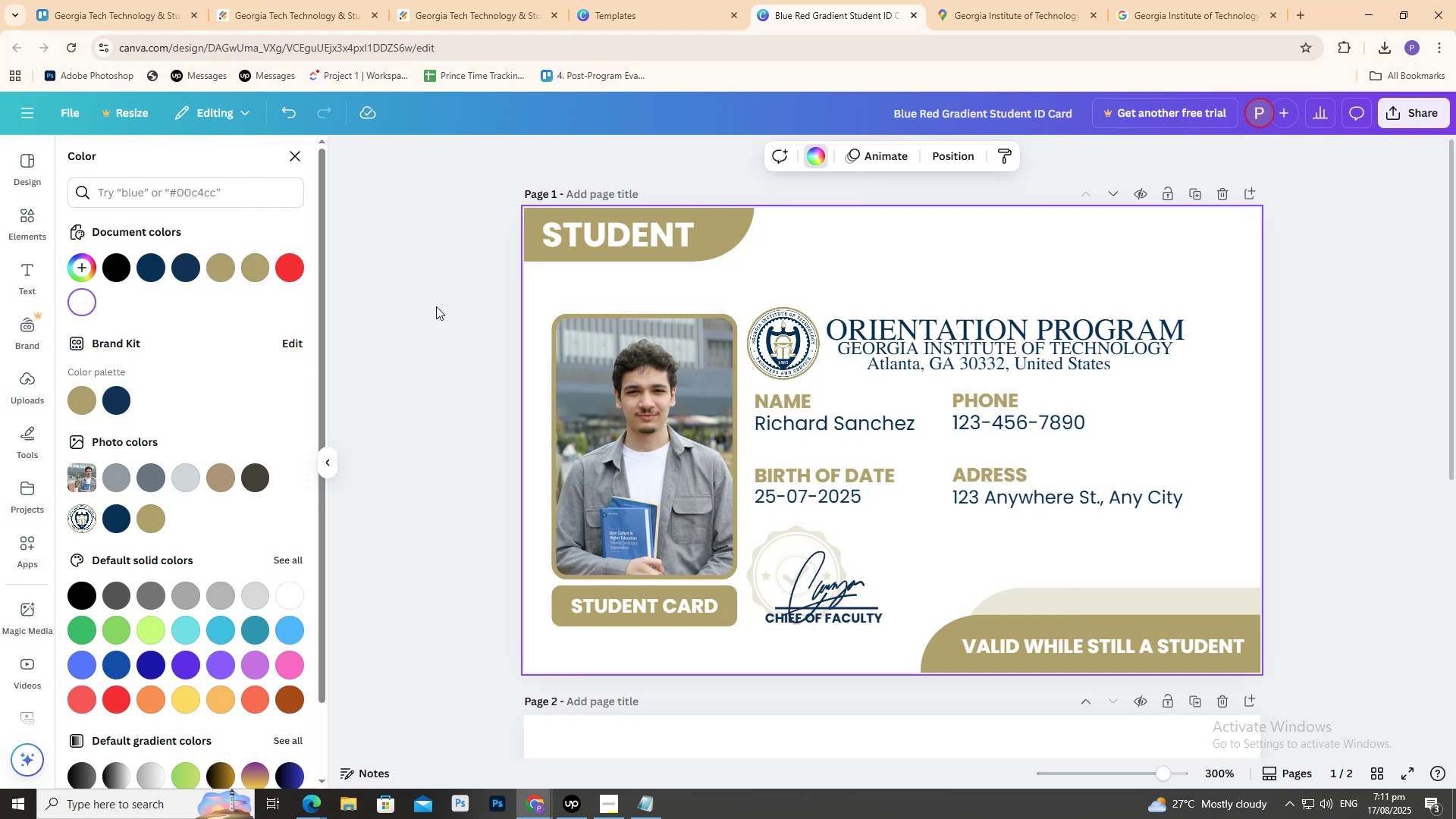 
double_click([436, 306])
 